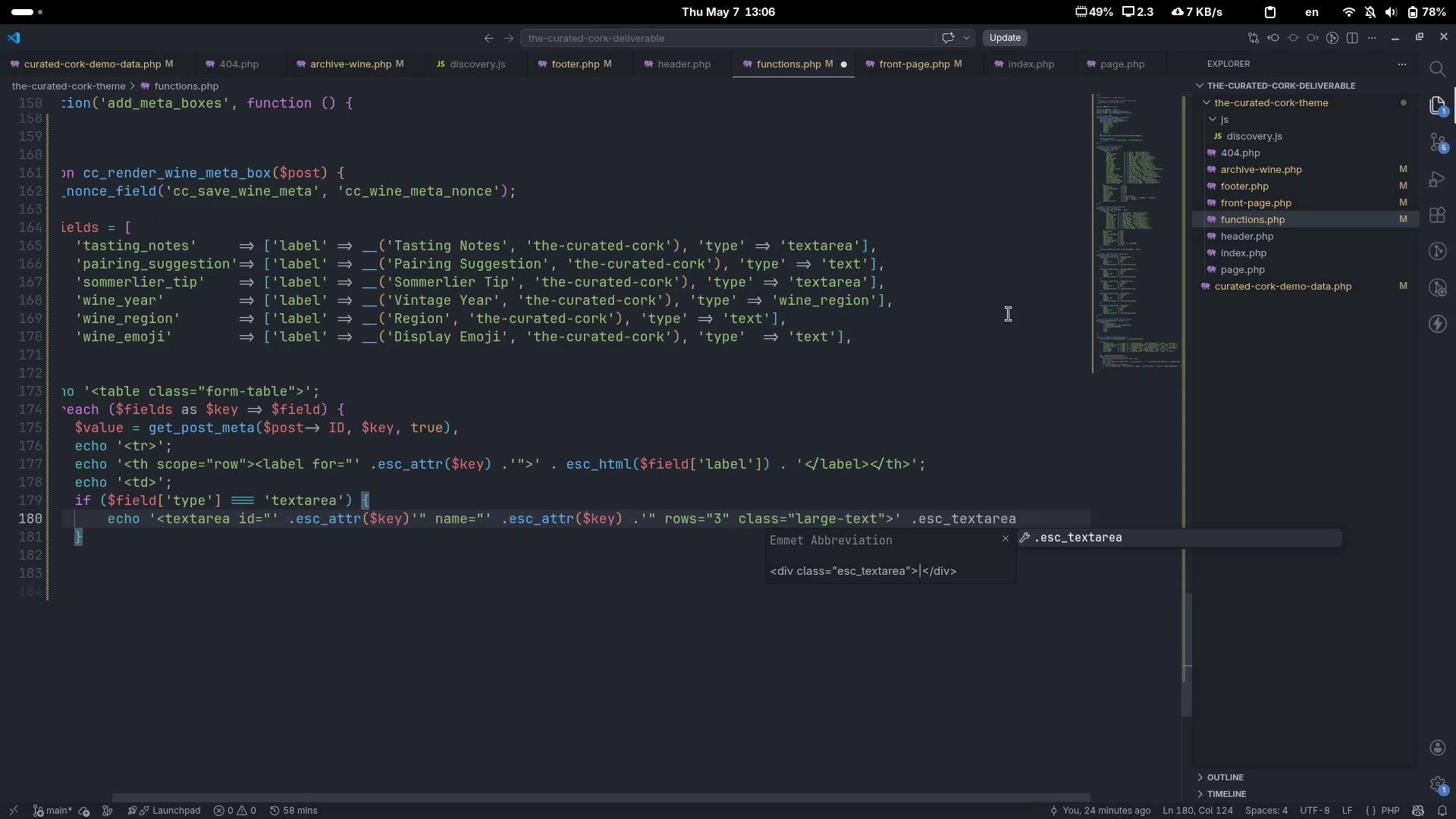 
scroll: coordinate [1009, 314], scroll_direction: down, amount: 33.0
 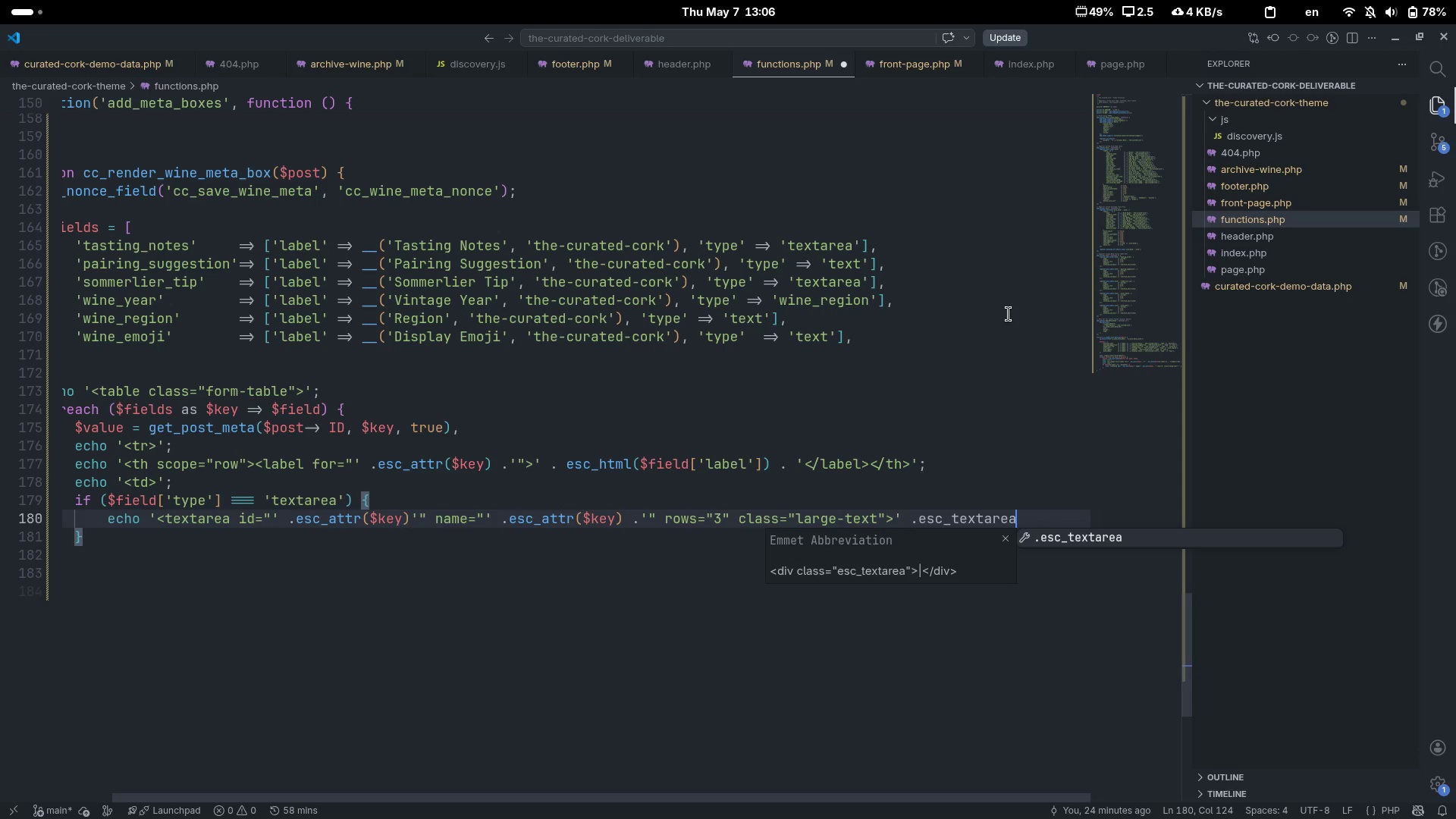 
type(($val)
key(Tab)
 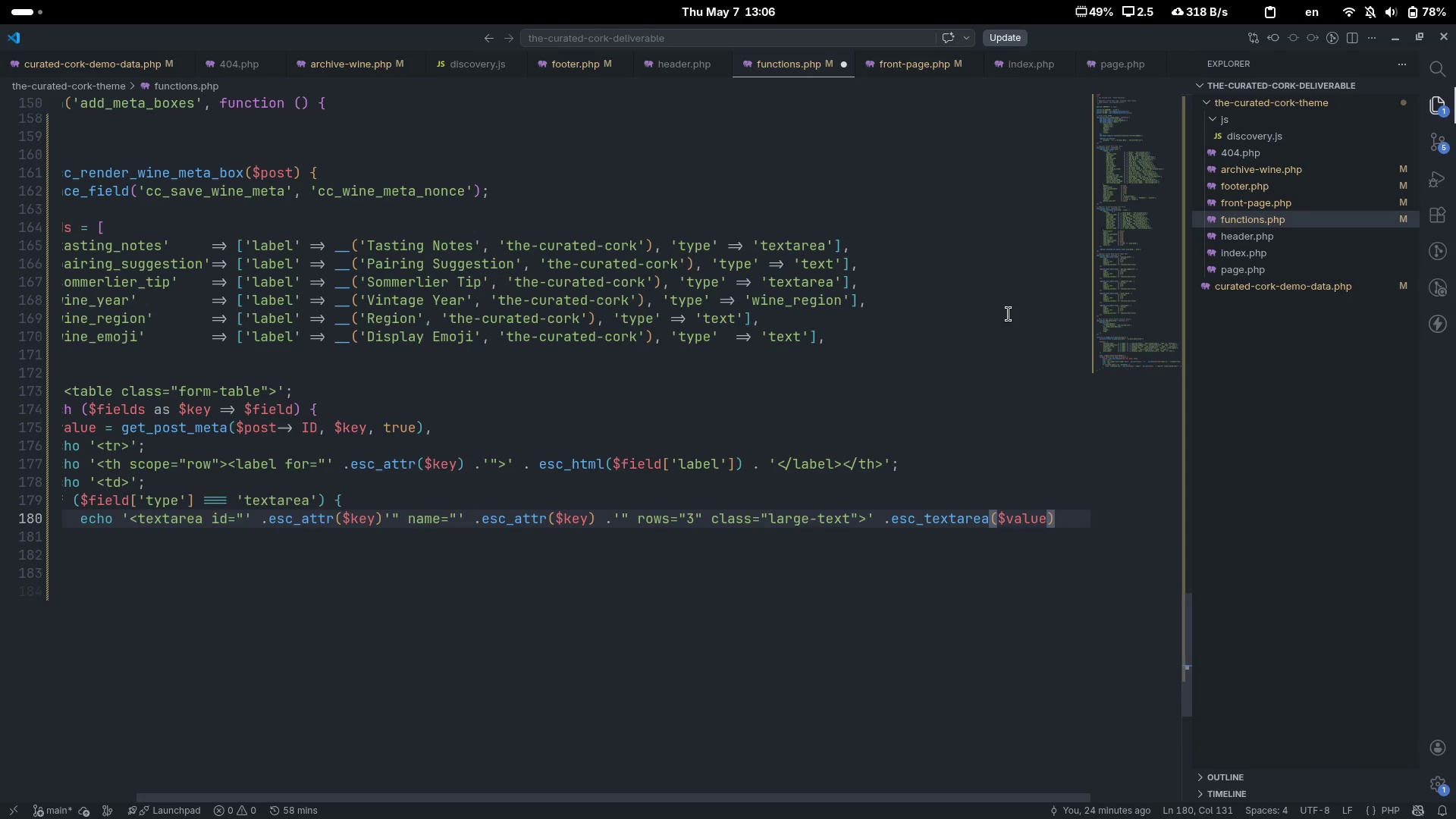 
scroll: coordinate [1009, 314], scroll_direction: down, amount: 13.0
 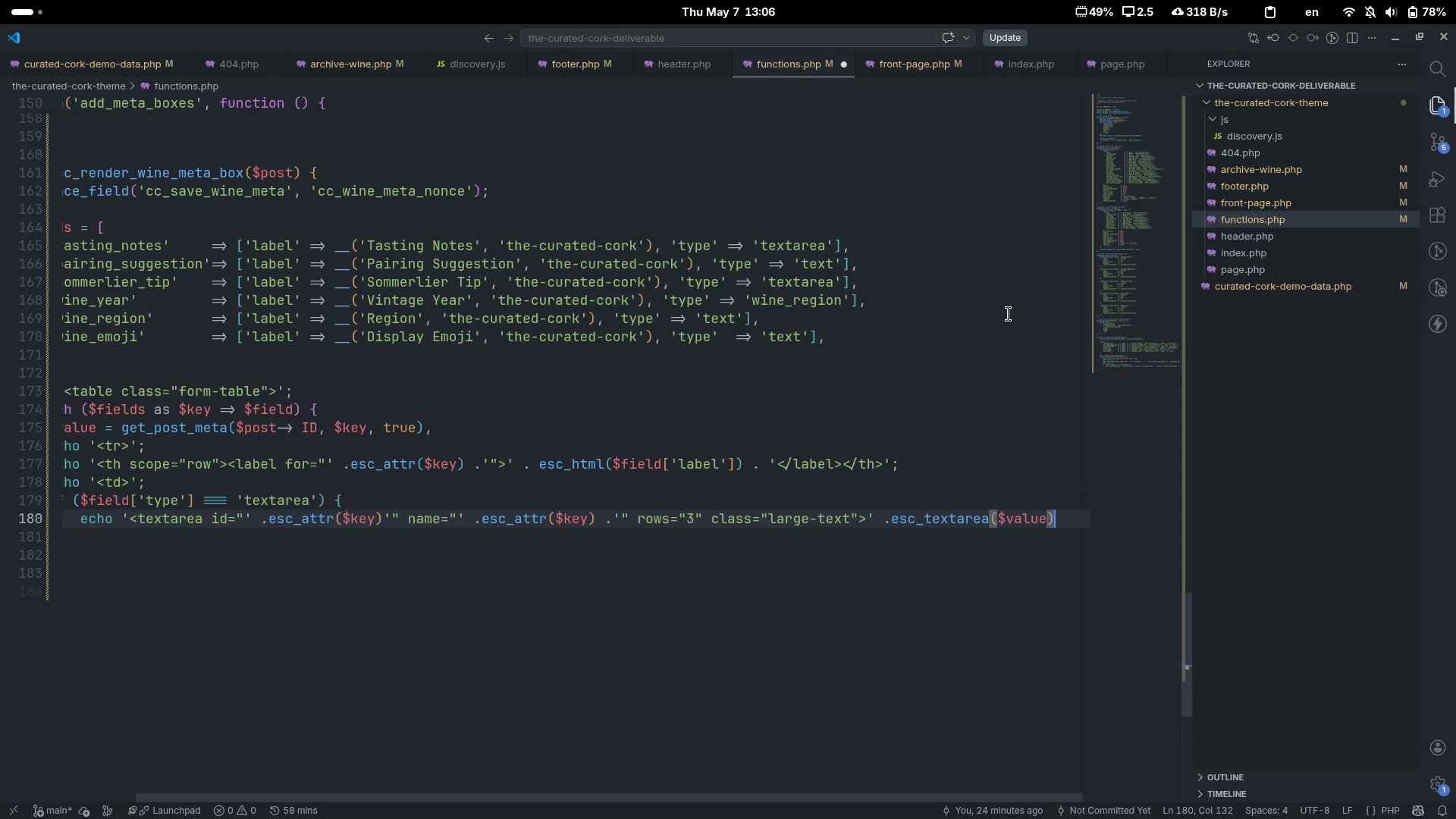 
key(ArrowRight)
 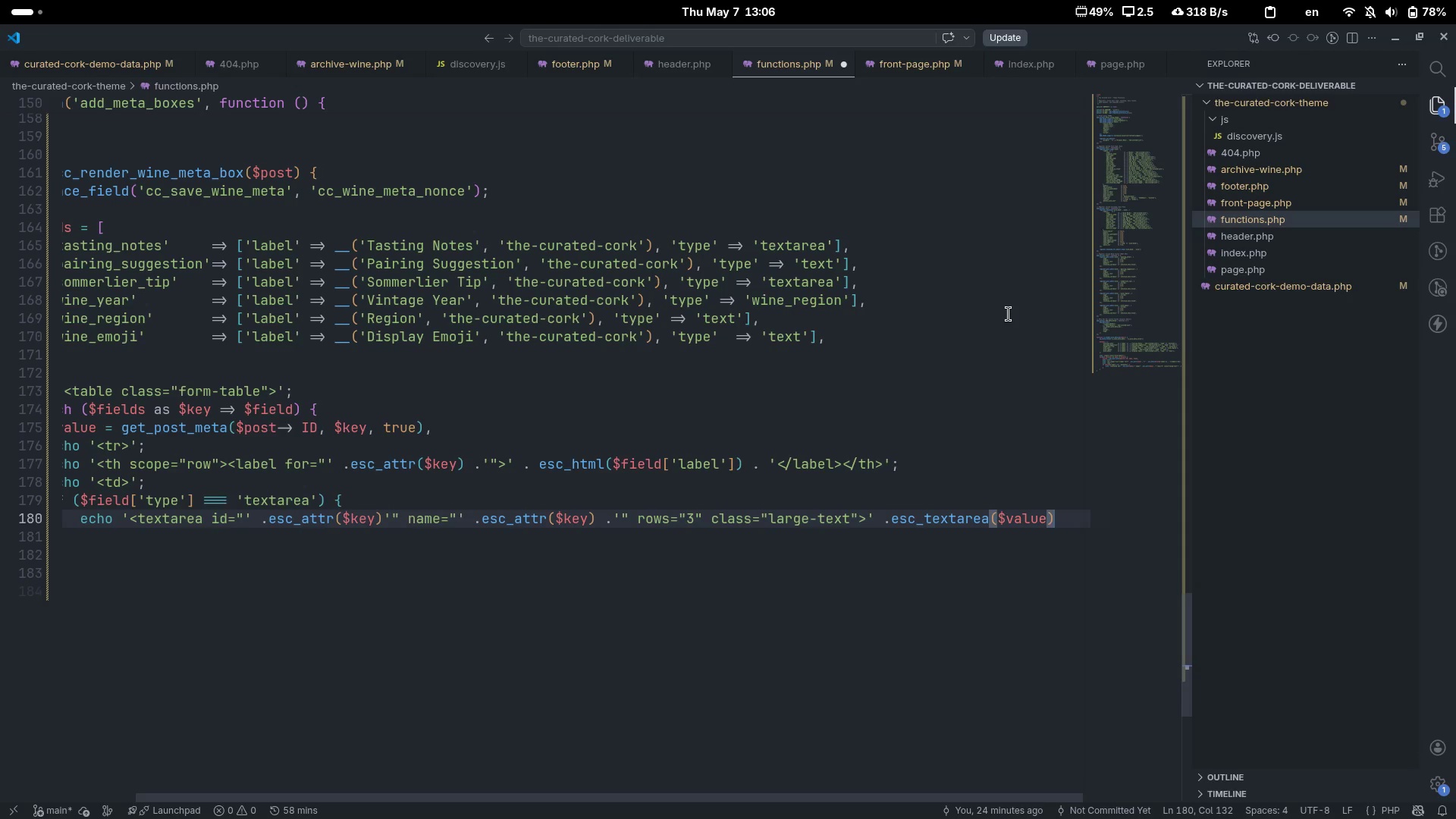 
key(Period)
 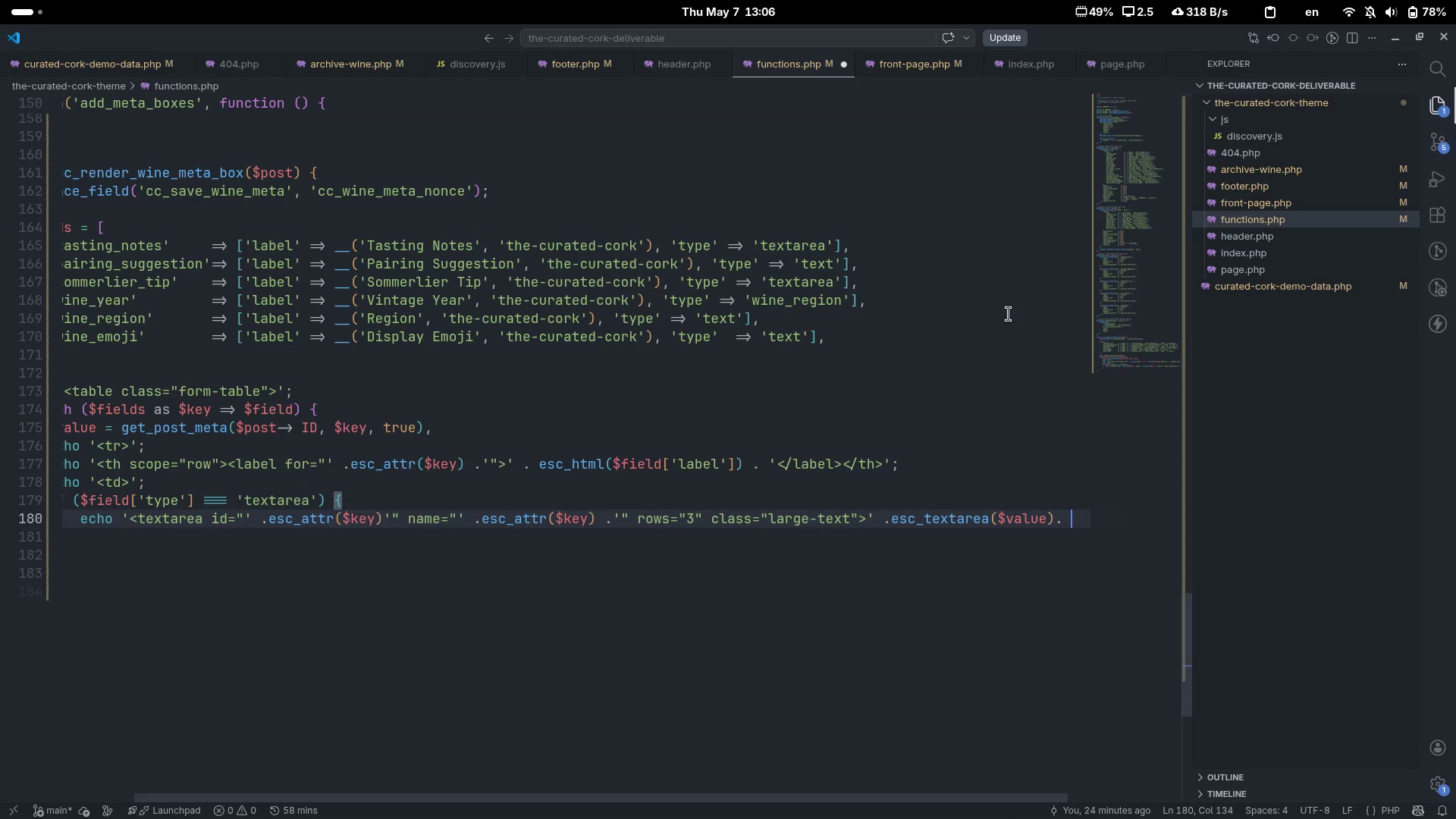 
key(Space)
 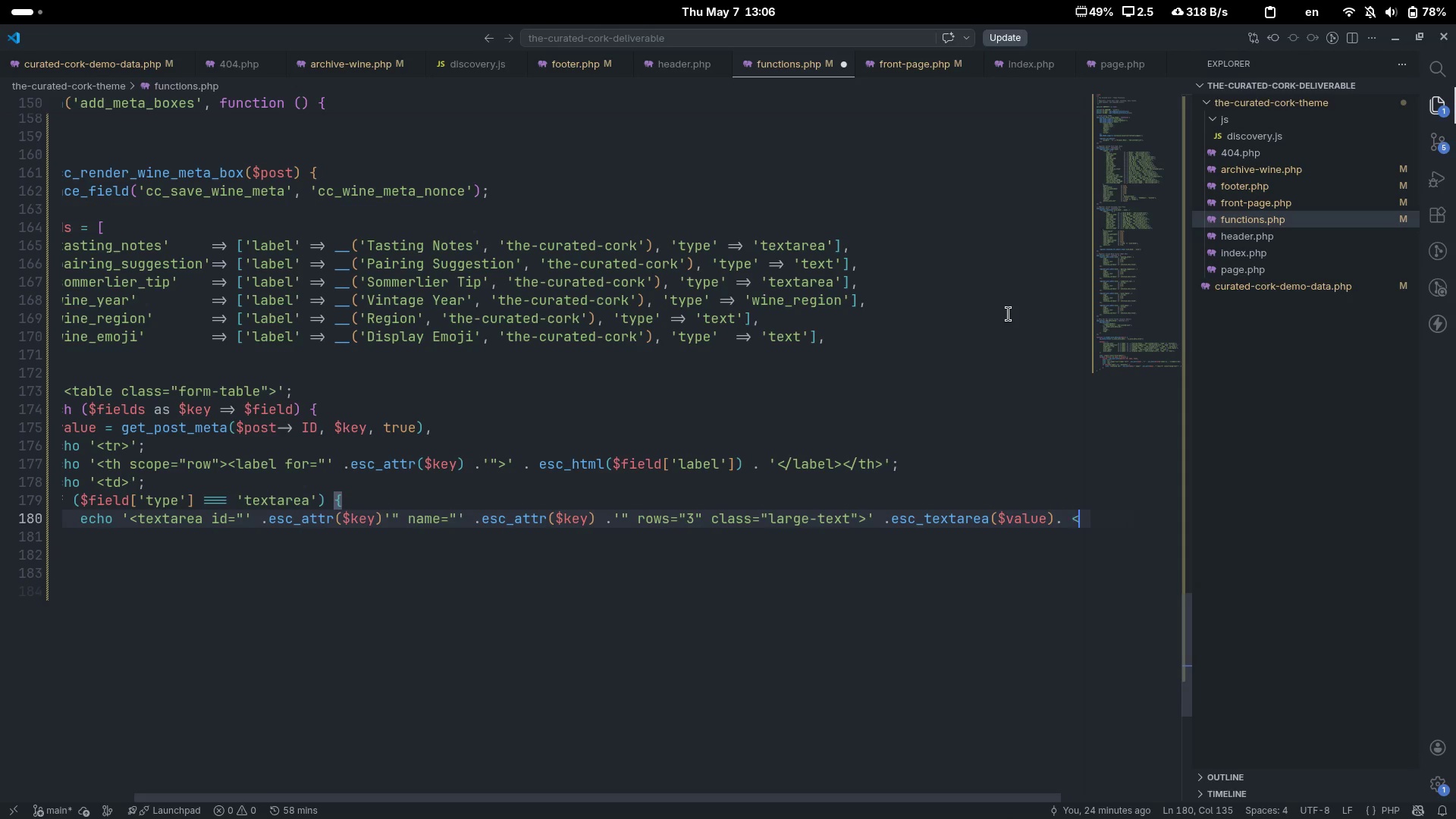 
key(Shift+Comma)
 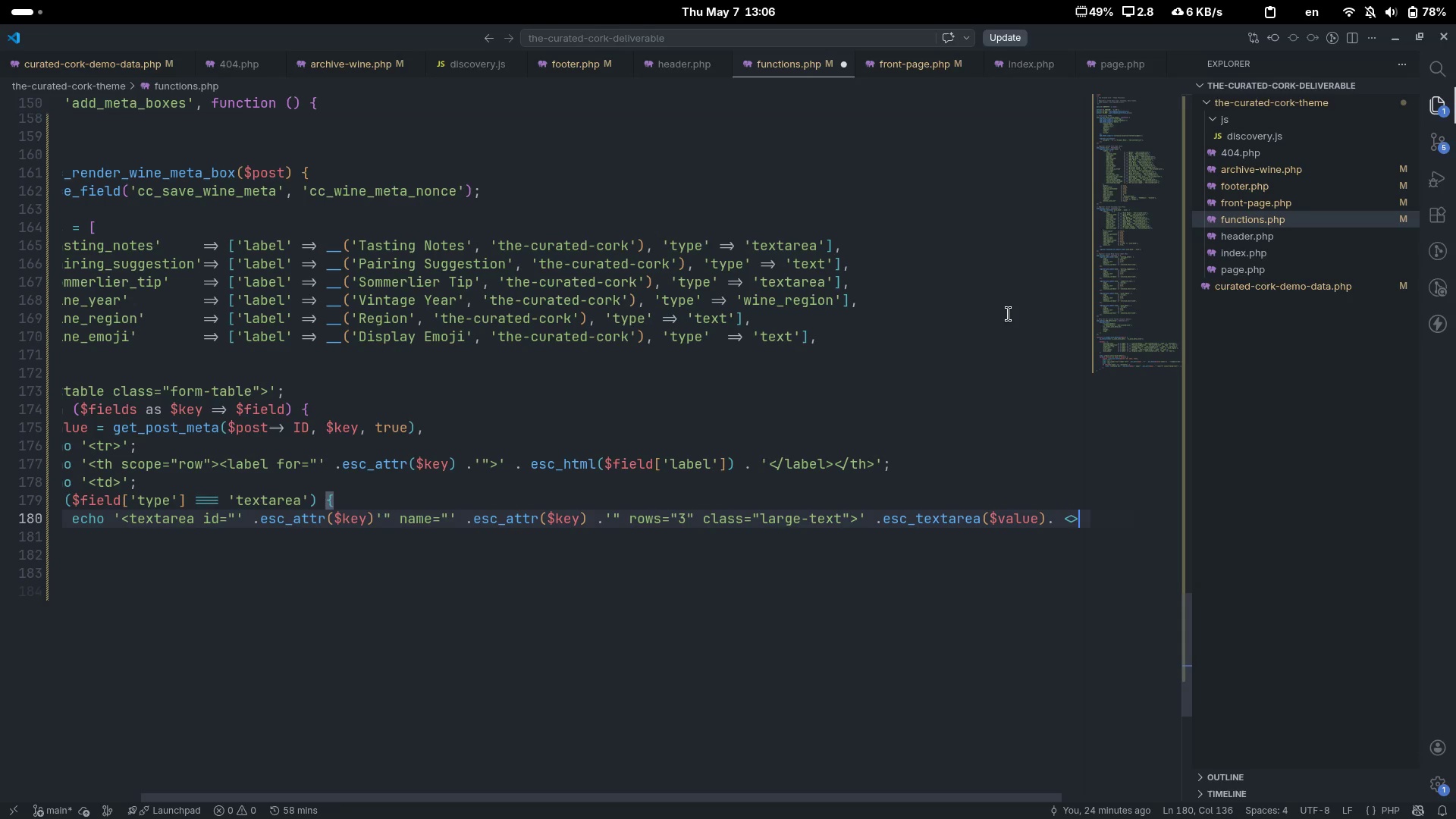 
key(Shift+Period)
 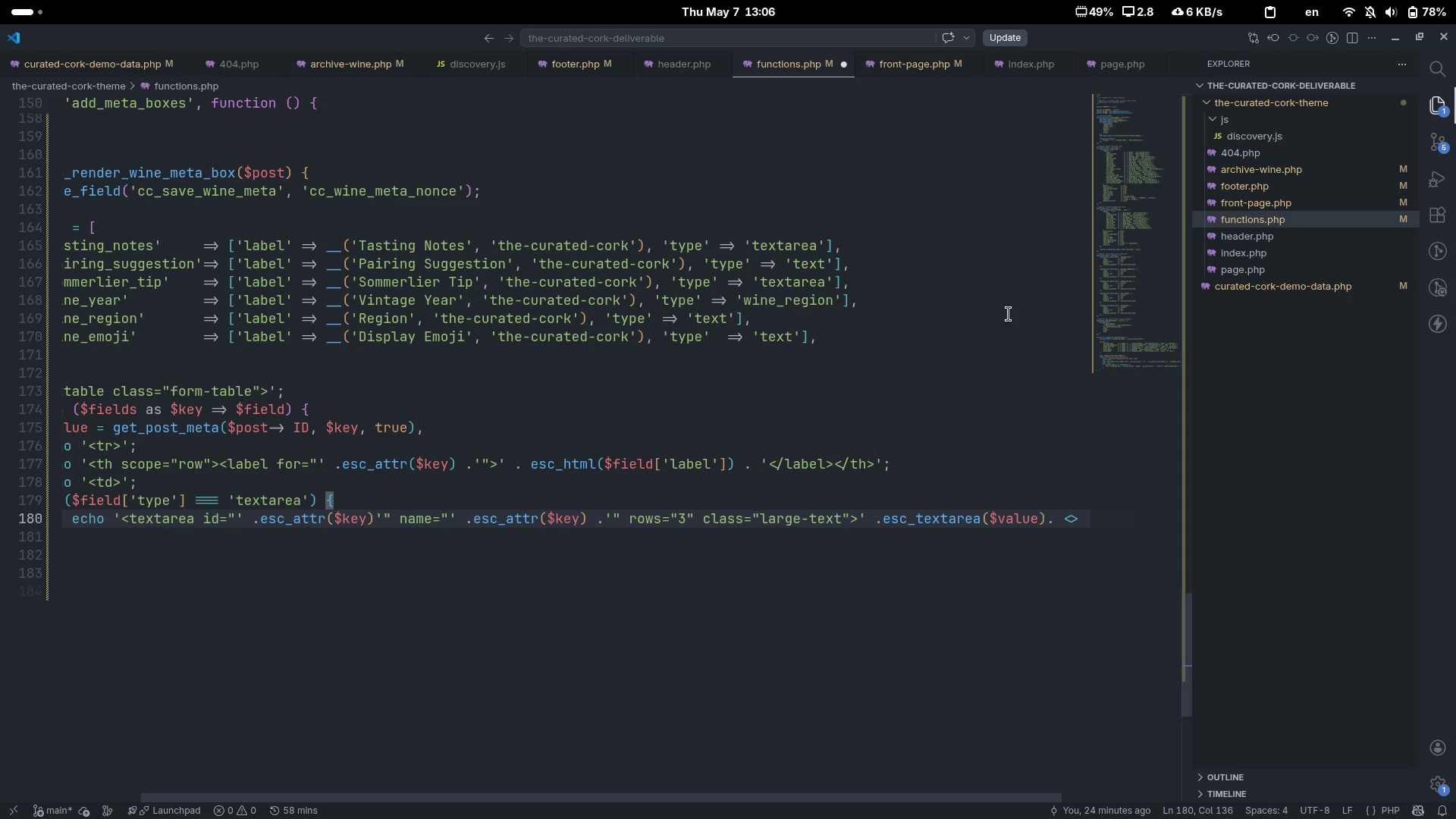 
key(Control+Shift+ArrowLeft)
 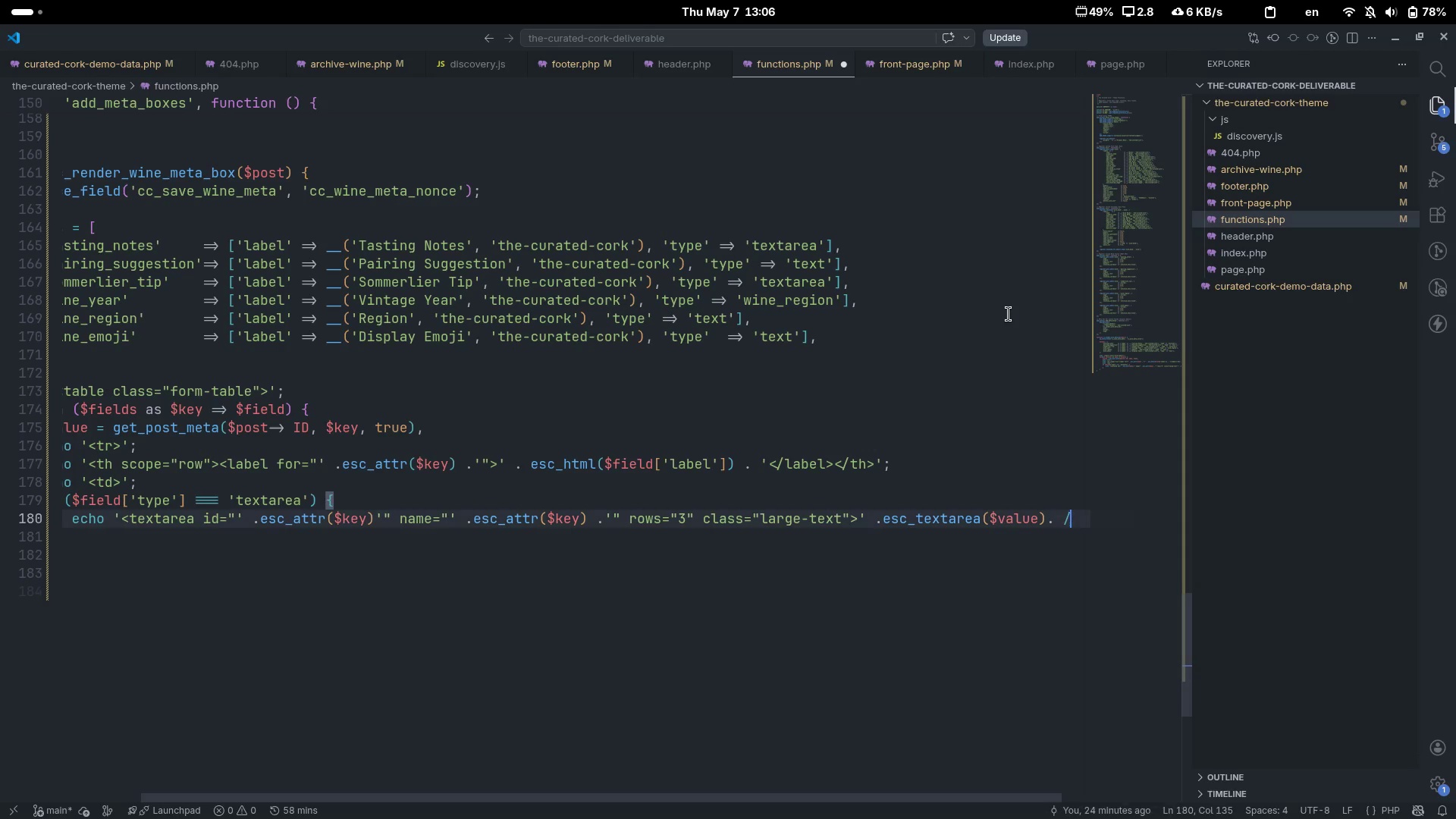 
key(Slash)
 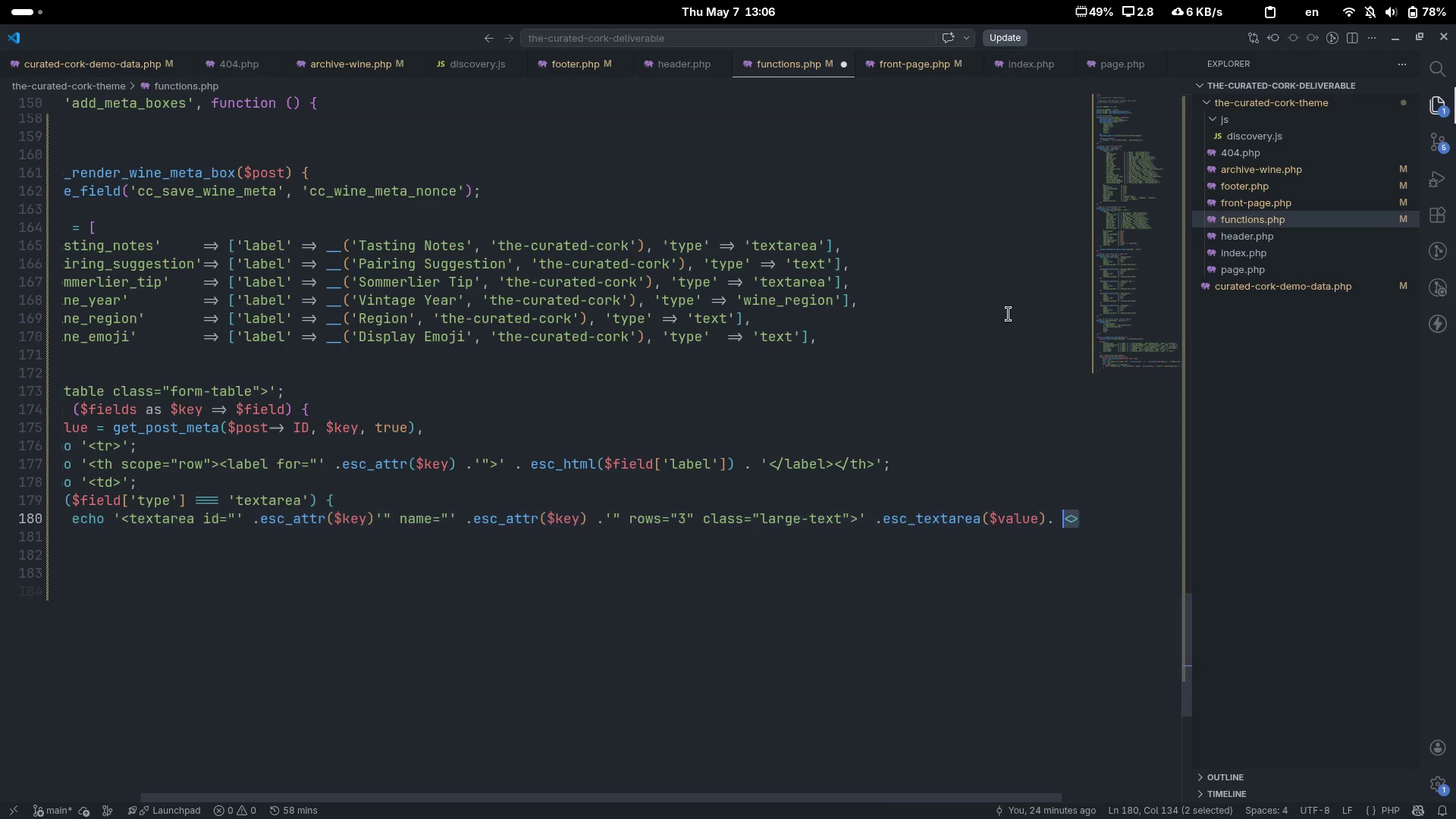 
key(Control+Z)
 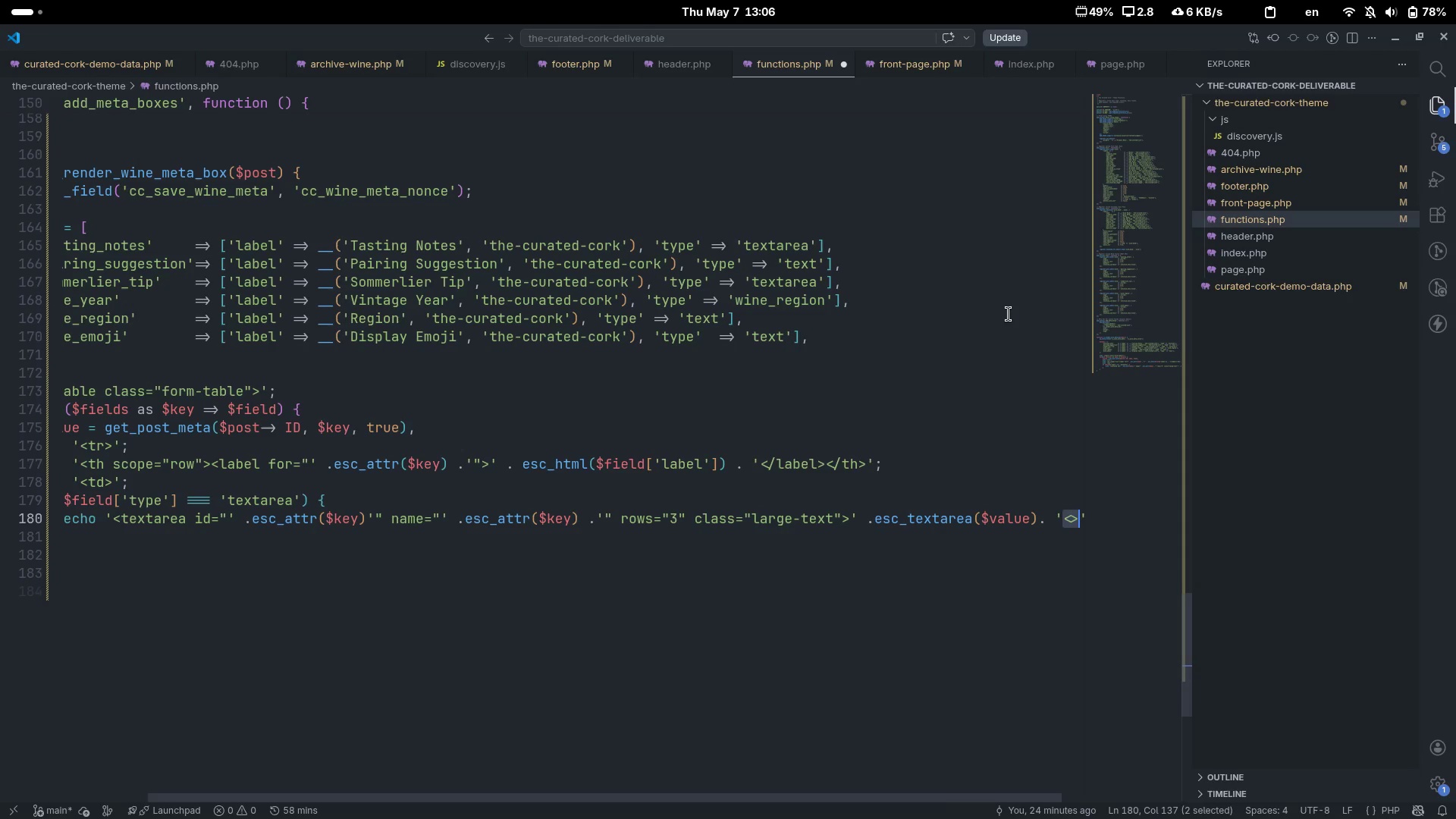 
key(Quote)
 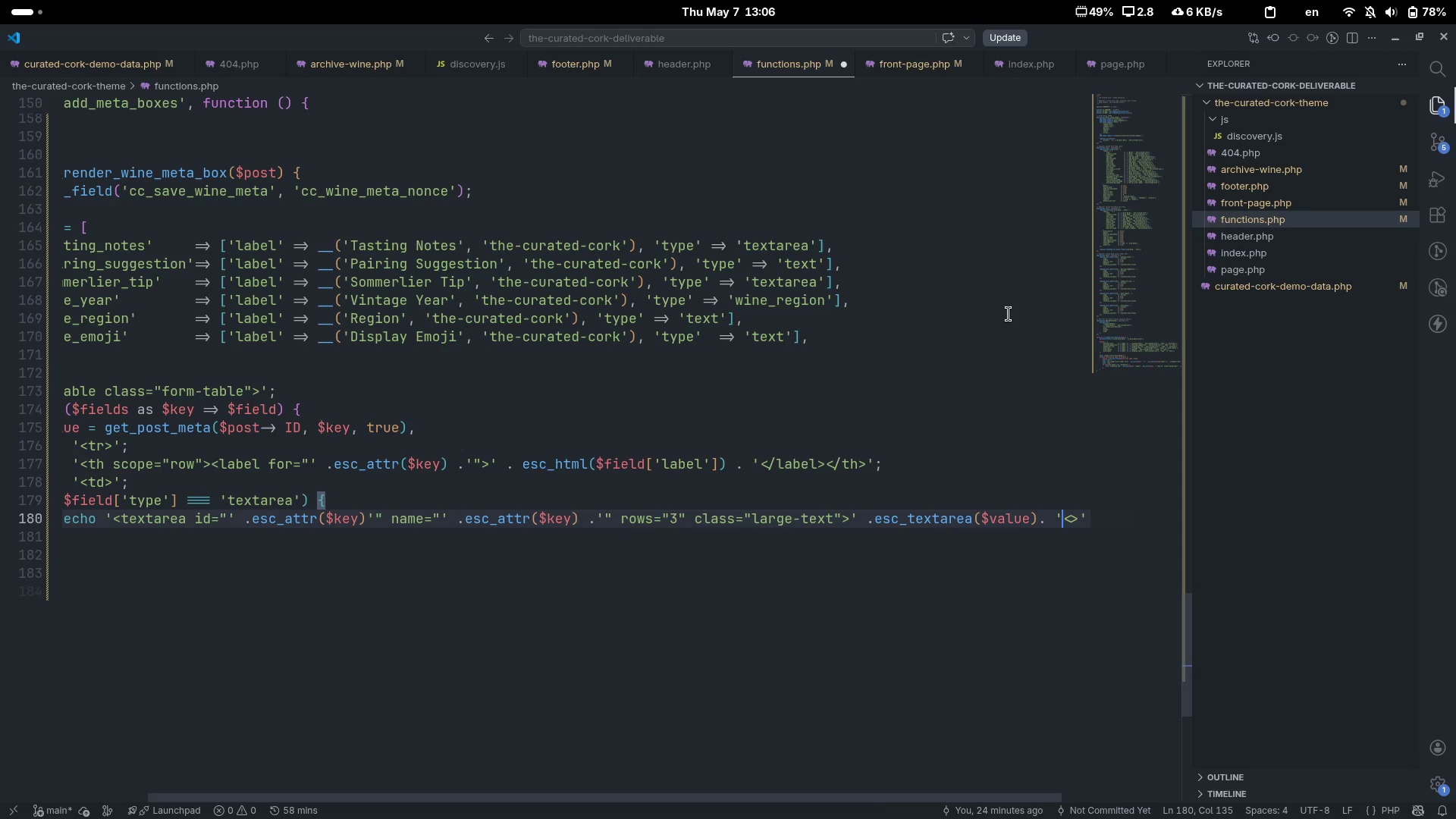 
key(ArrowLeft)
 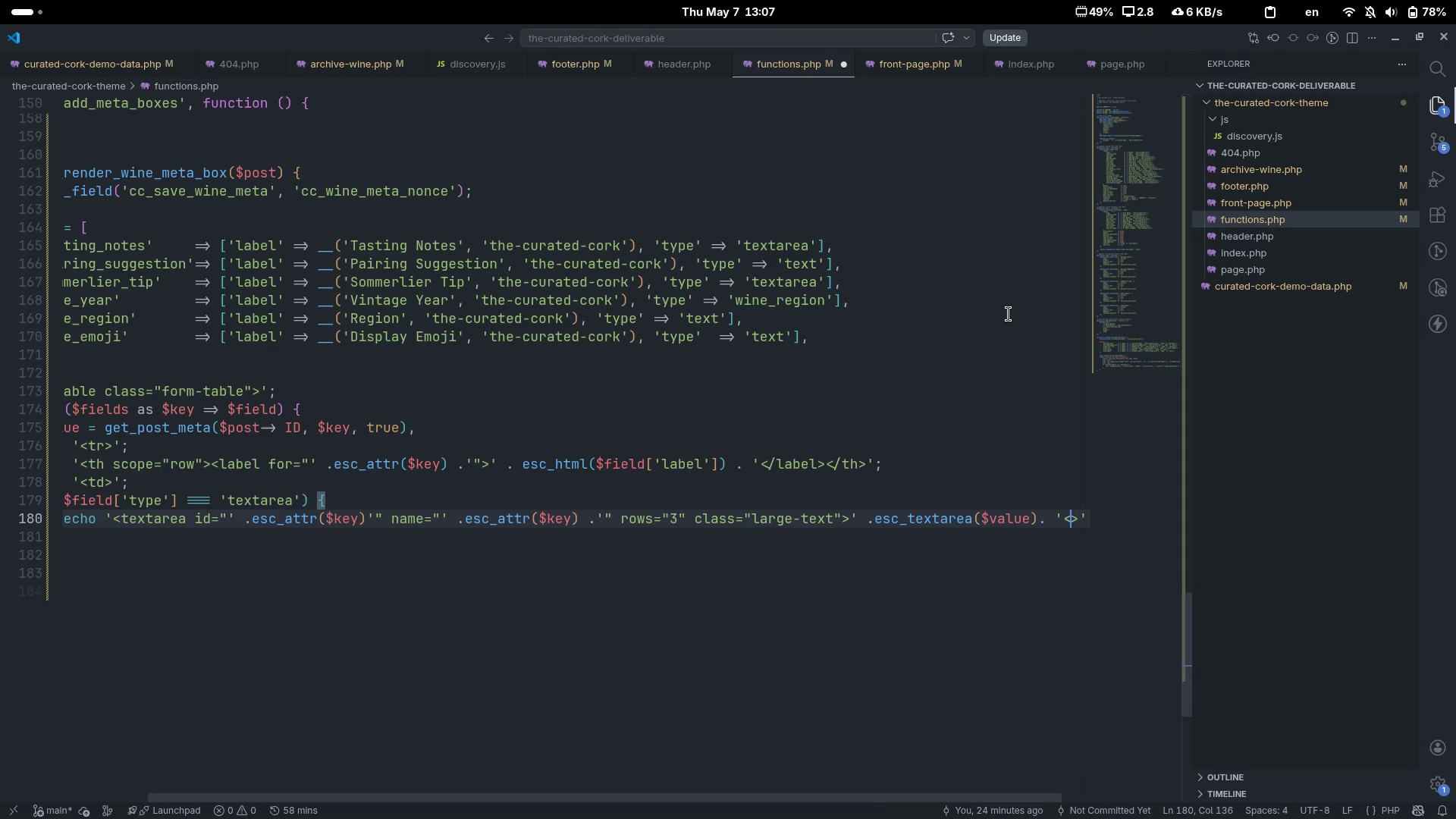 
key(ArrowRight)
 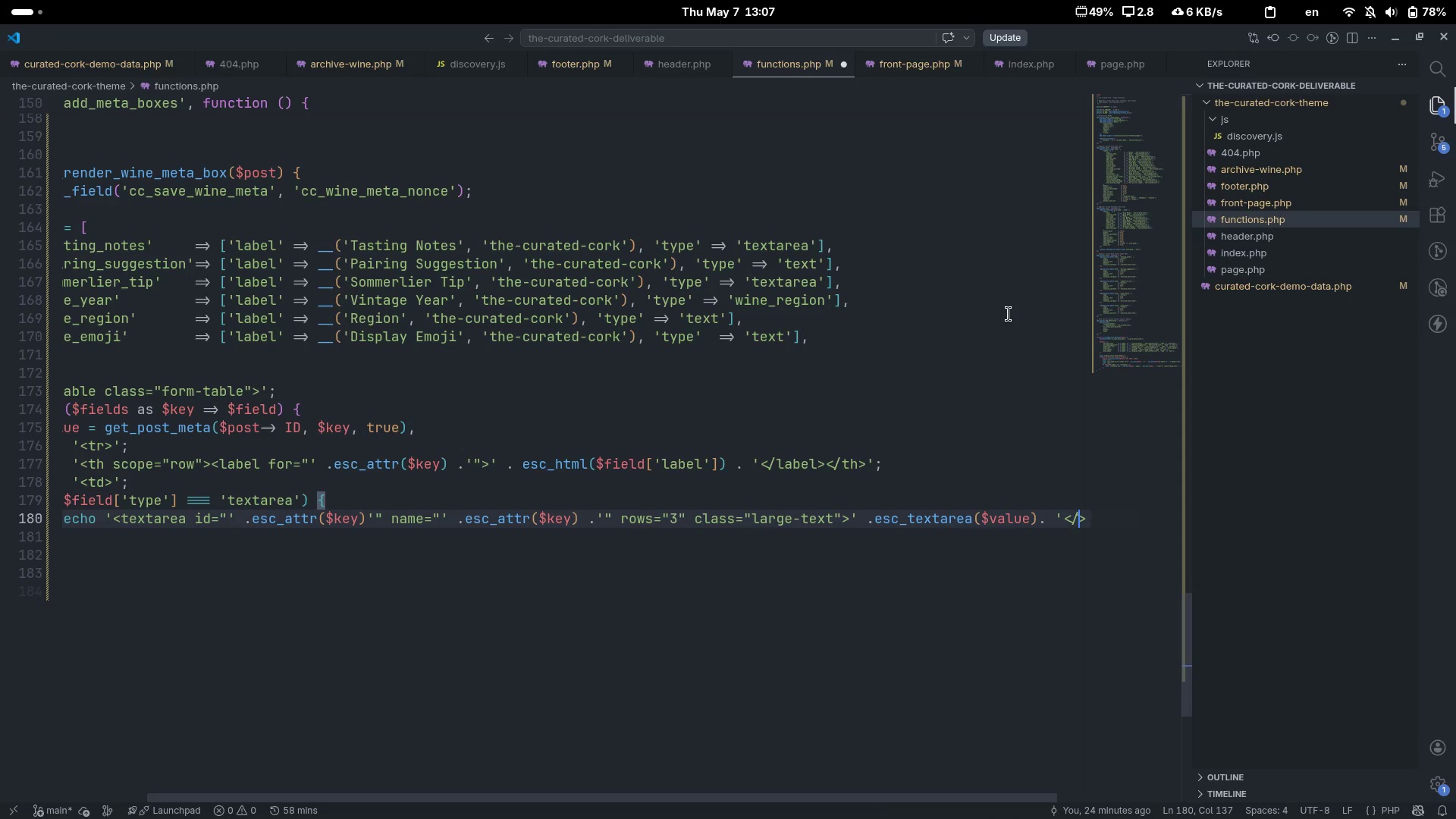 
key(Slash)
 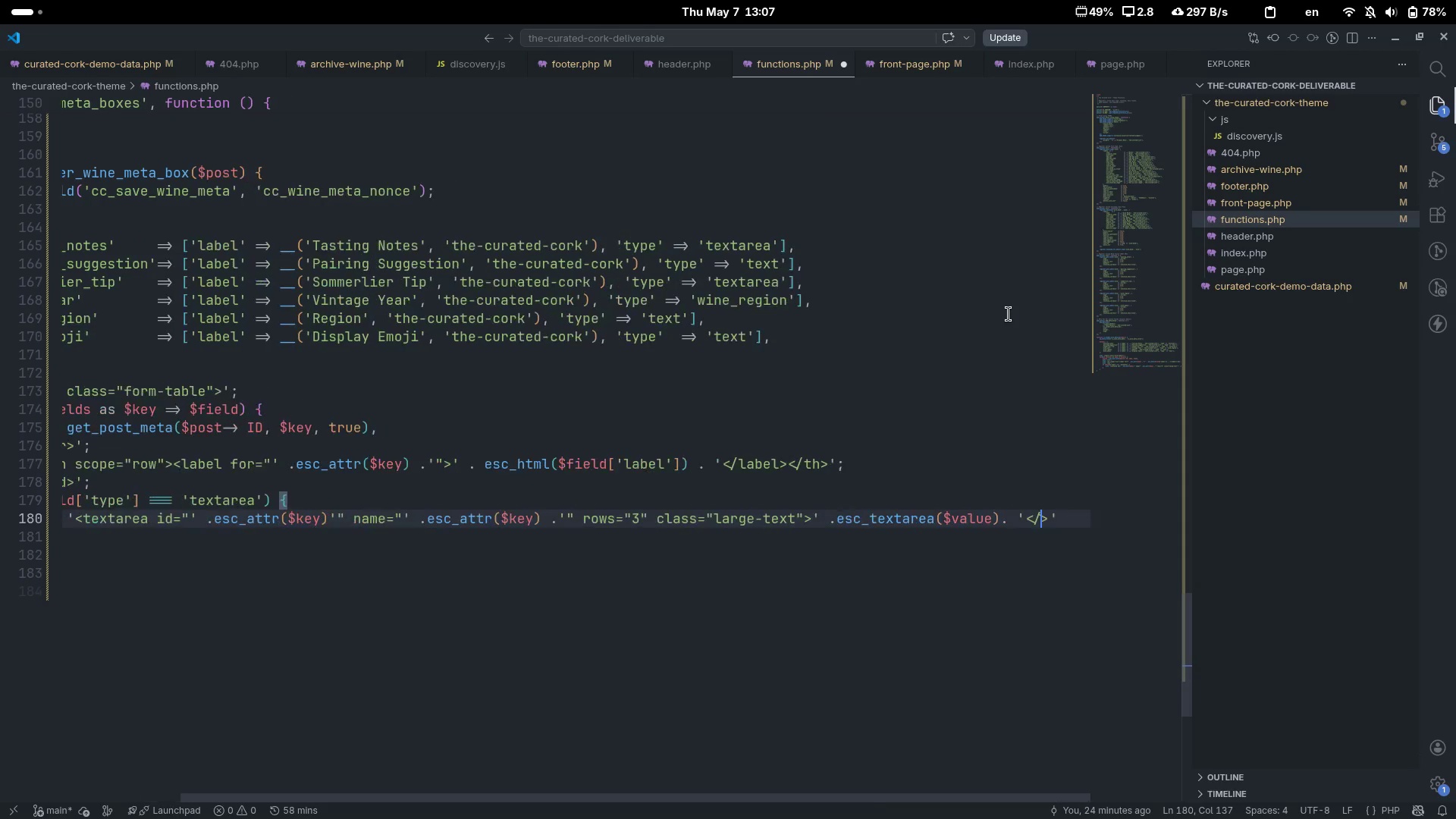 
scroll: coordinate [1009, 314], scroll_direction: down, amount: 12.0
 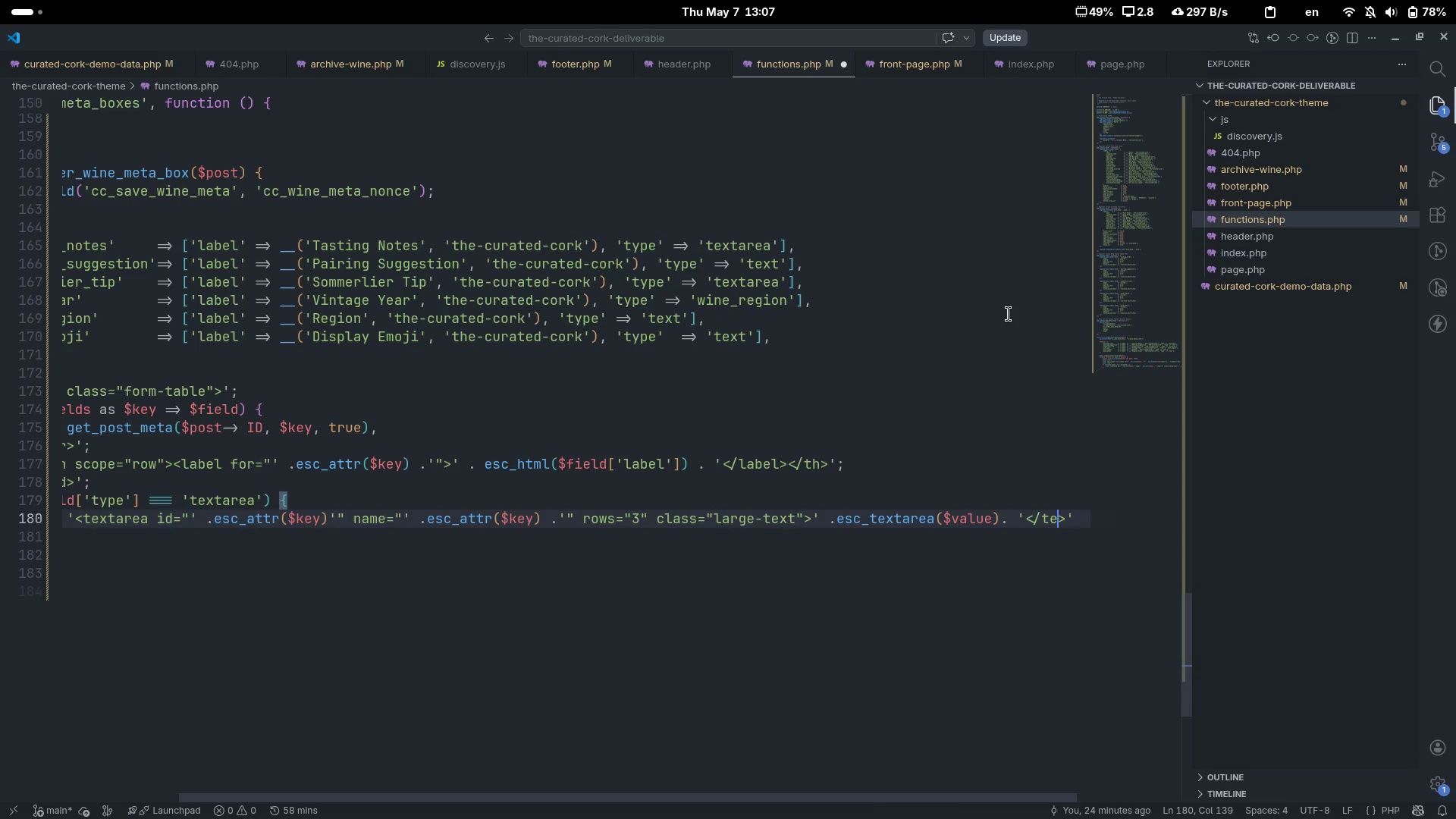 
type(textarea)
 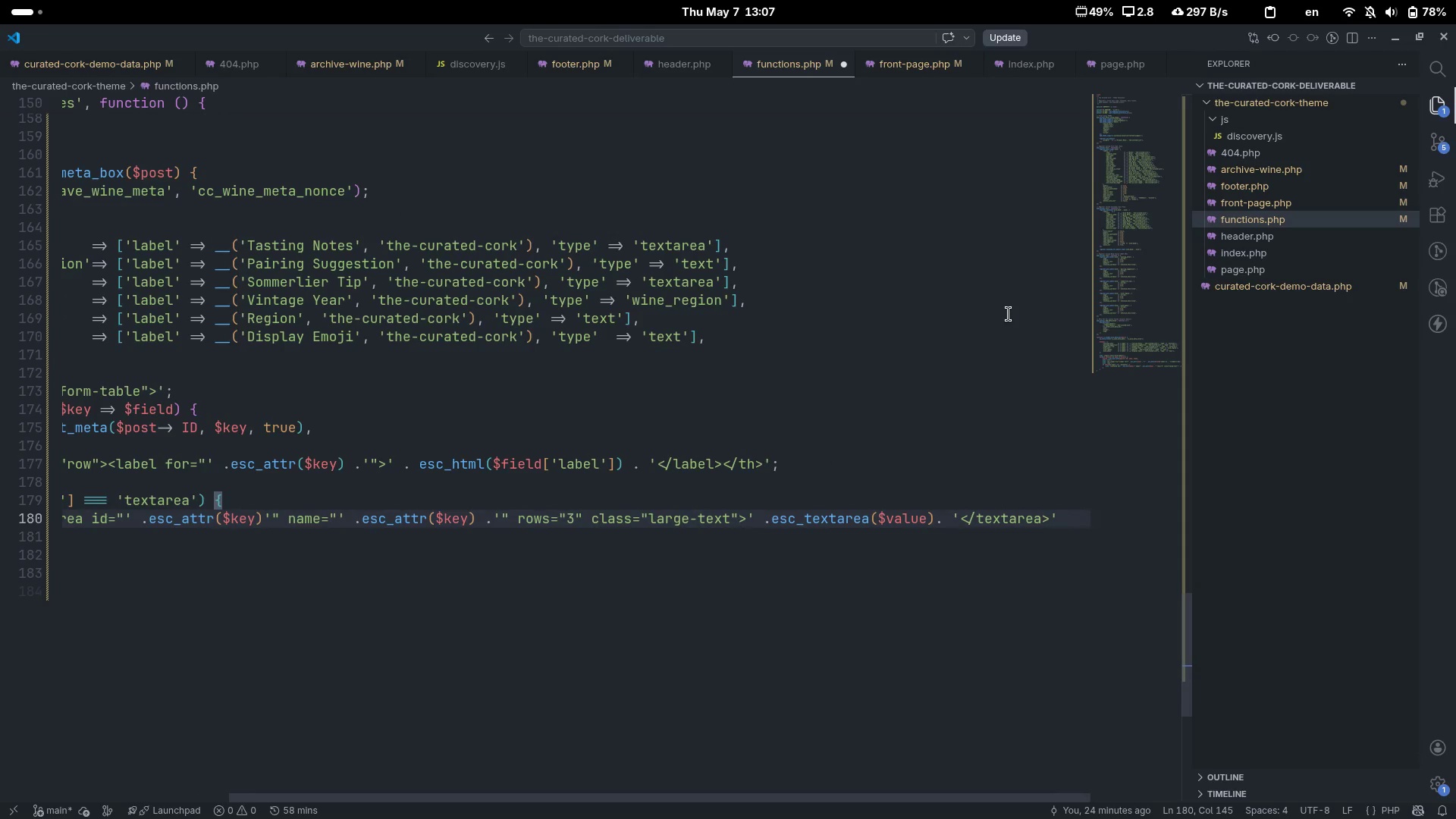 
scroll: coordinate [1009, 314], scroll_direction: down, amount: 7.0
 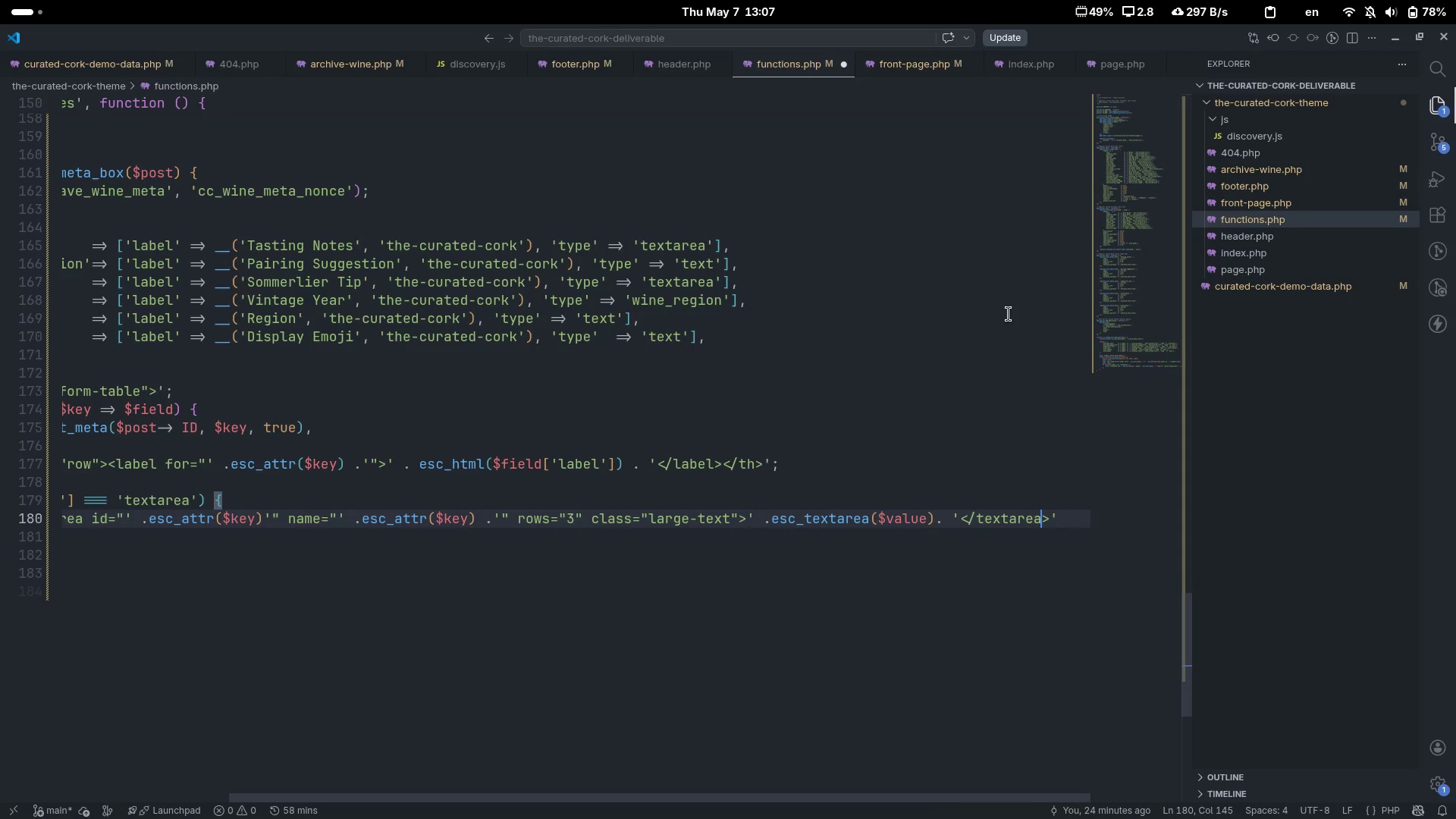 
key(Control+ControlLeft)
 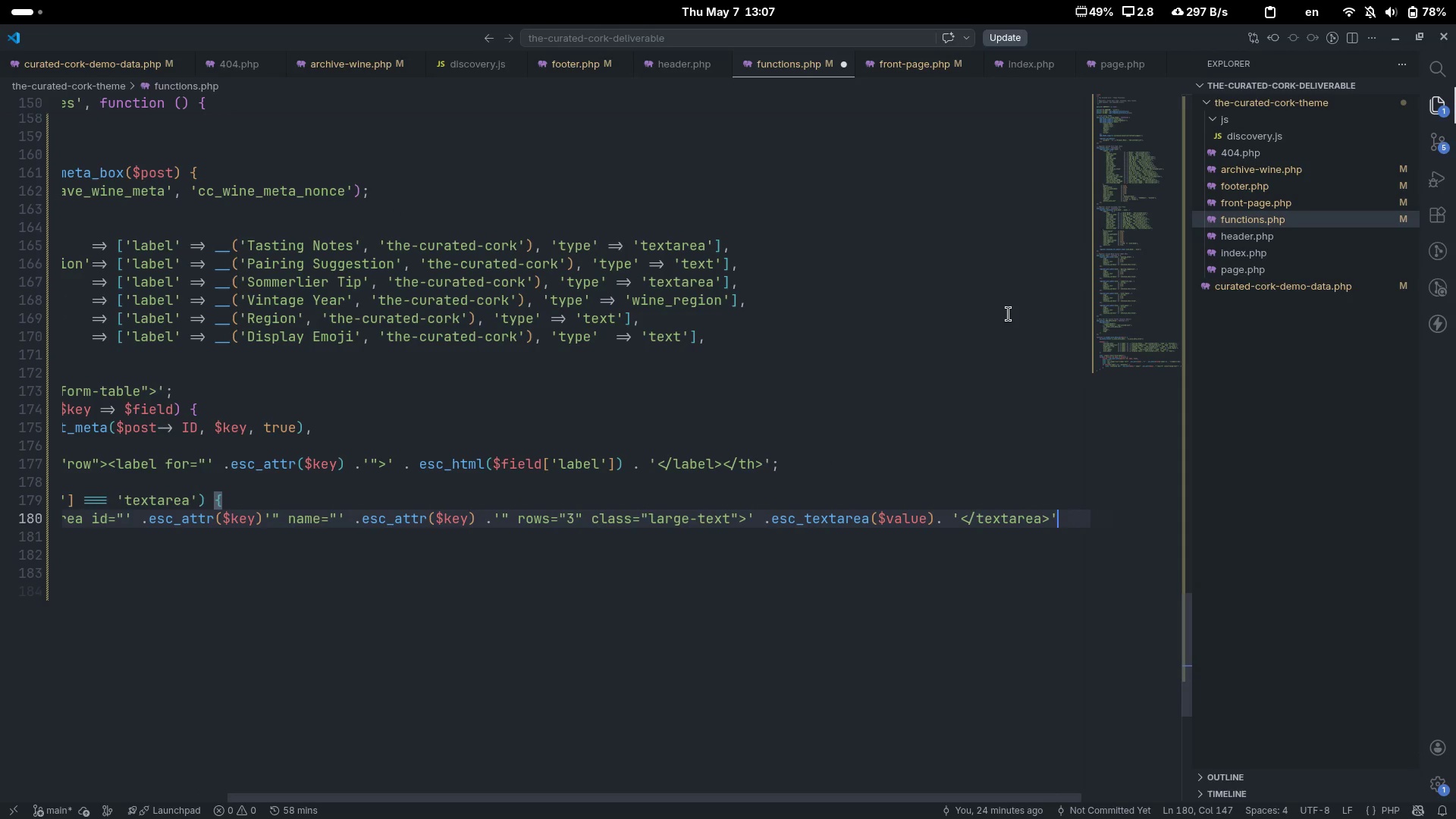 
key(Control+ArrowRight)
 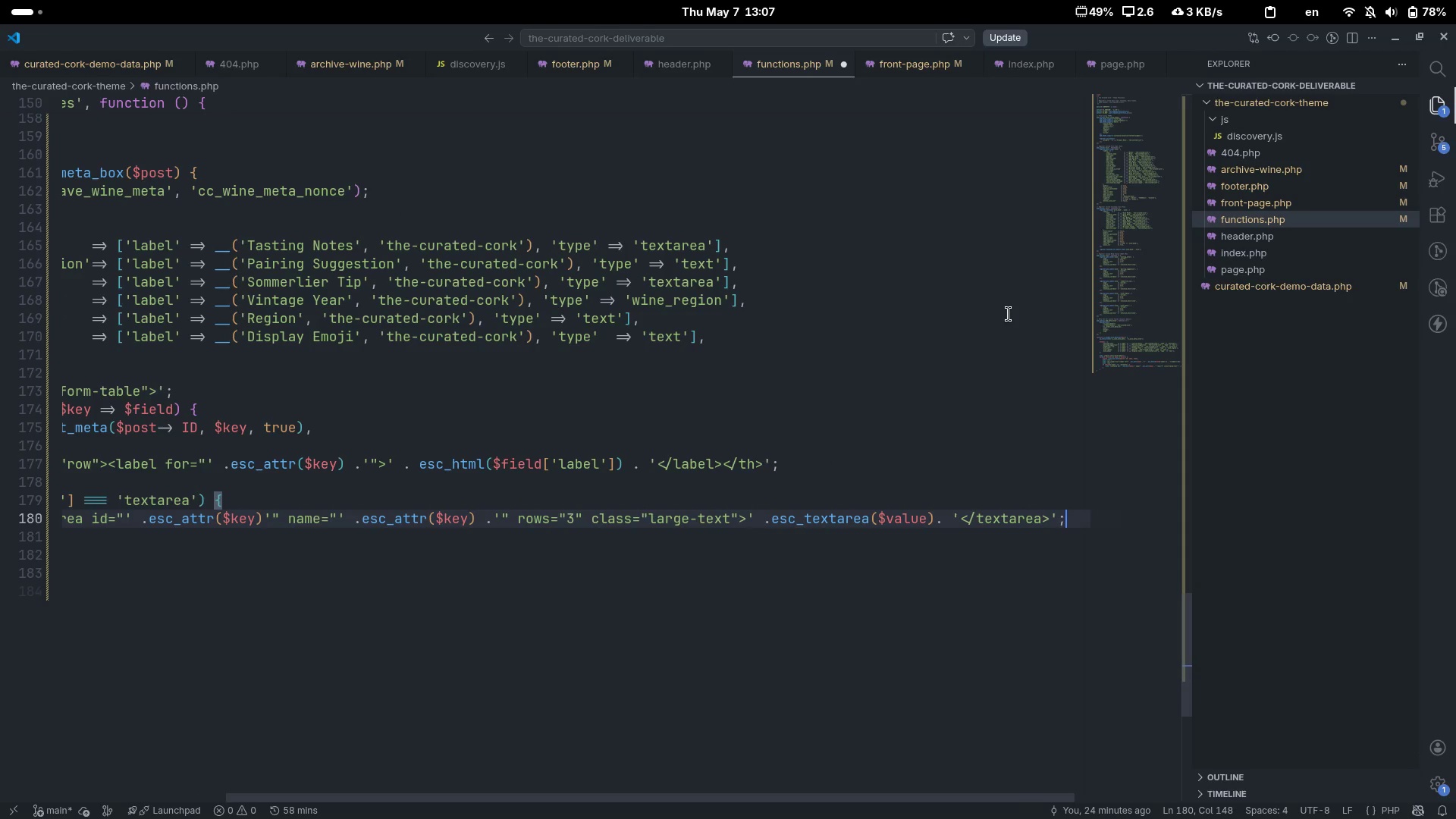 
key(Semicolon)
 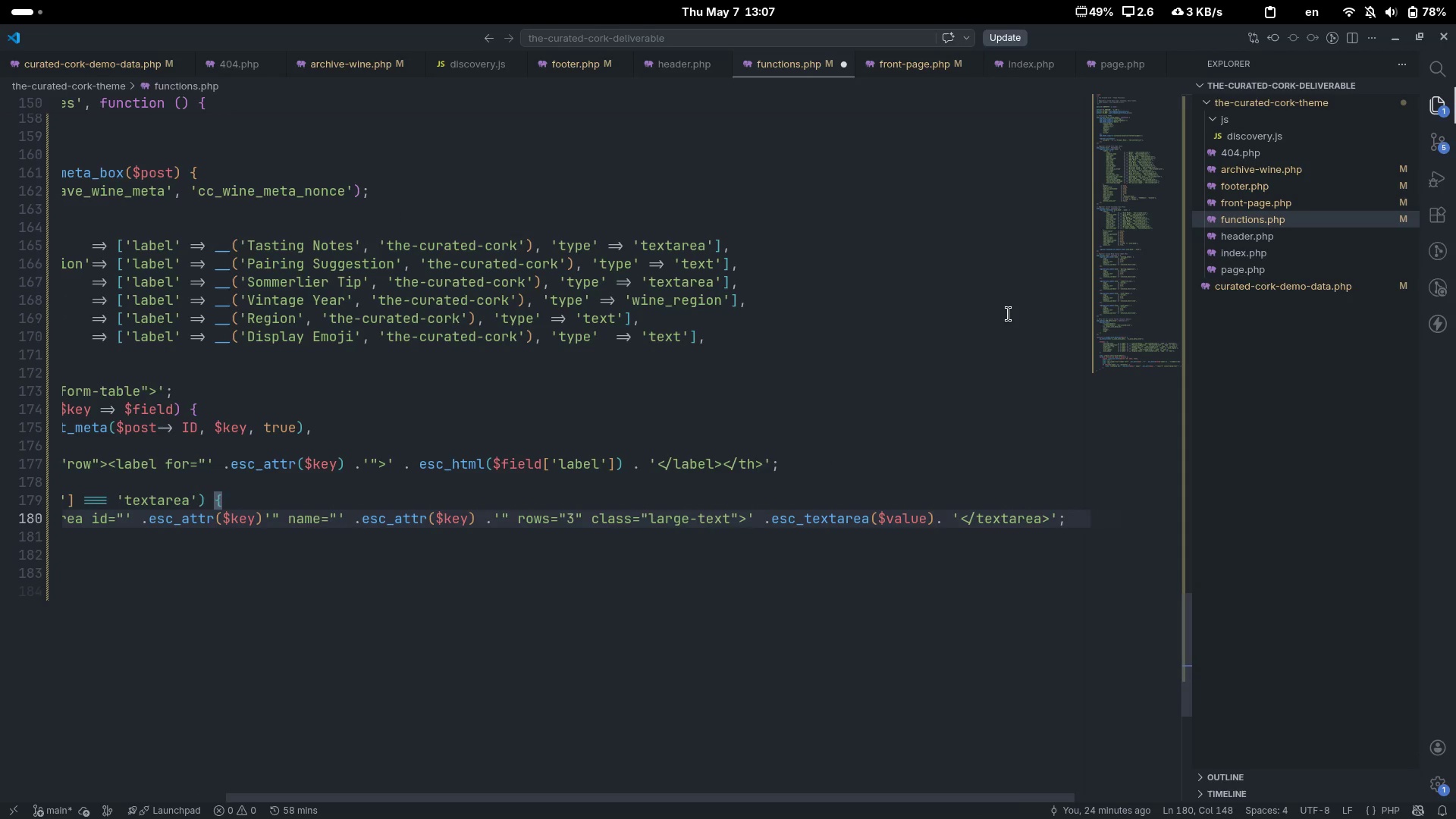 
key(ArrowDown)
 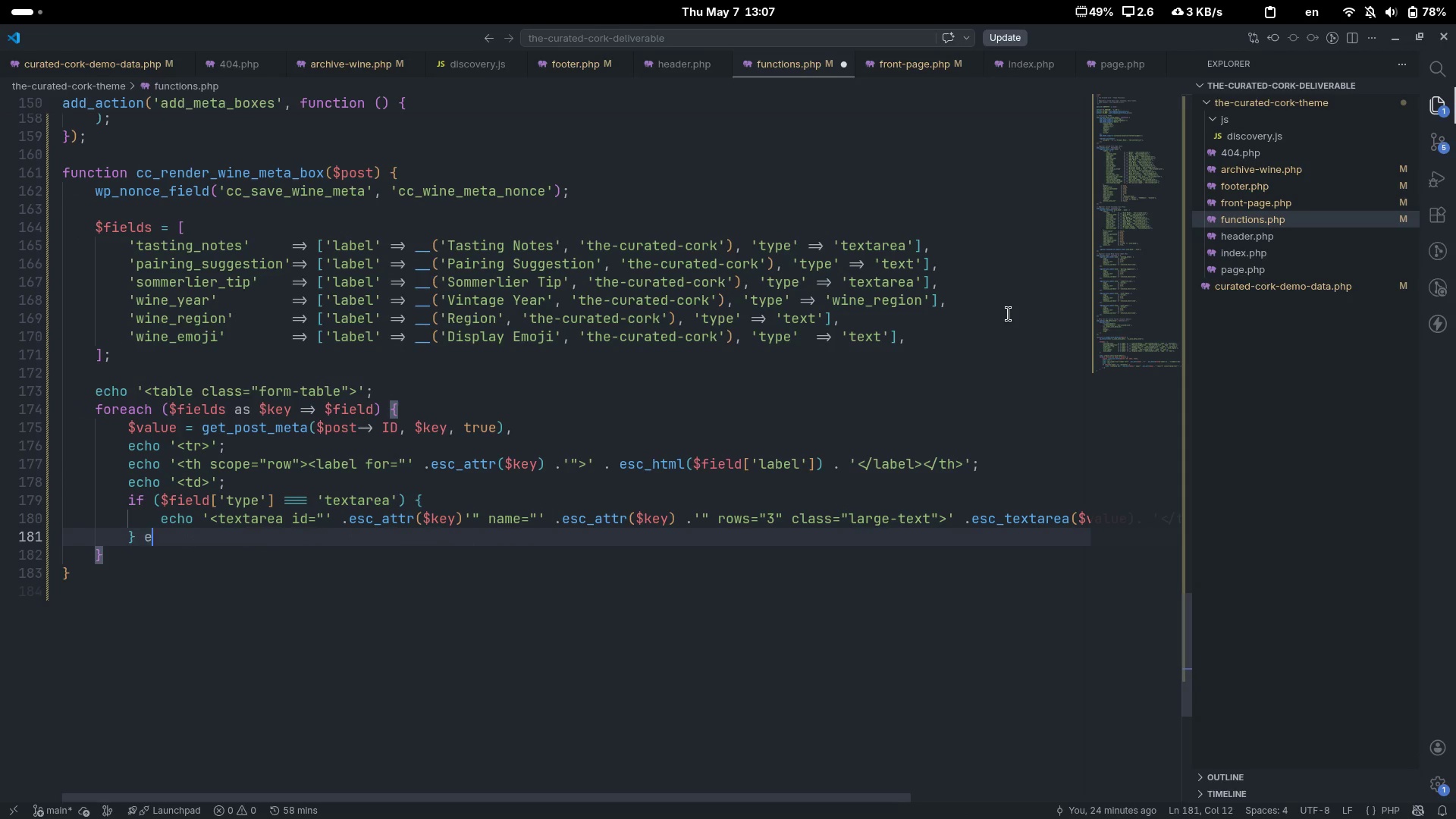 
scroll: coordinate [1009, 314], scroll_direction: up, amount: 20.0
 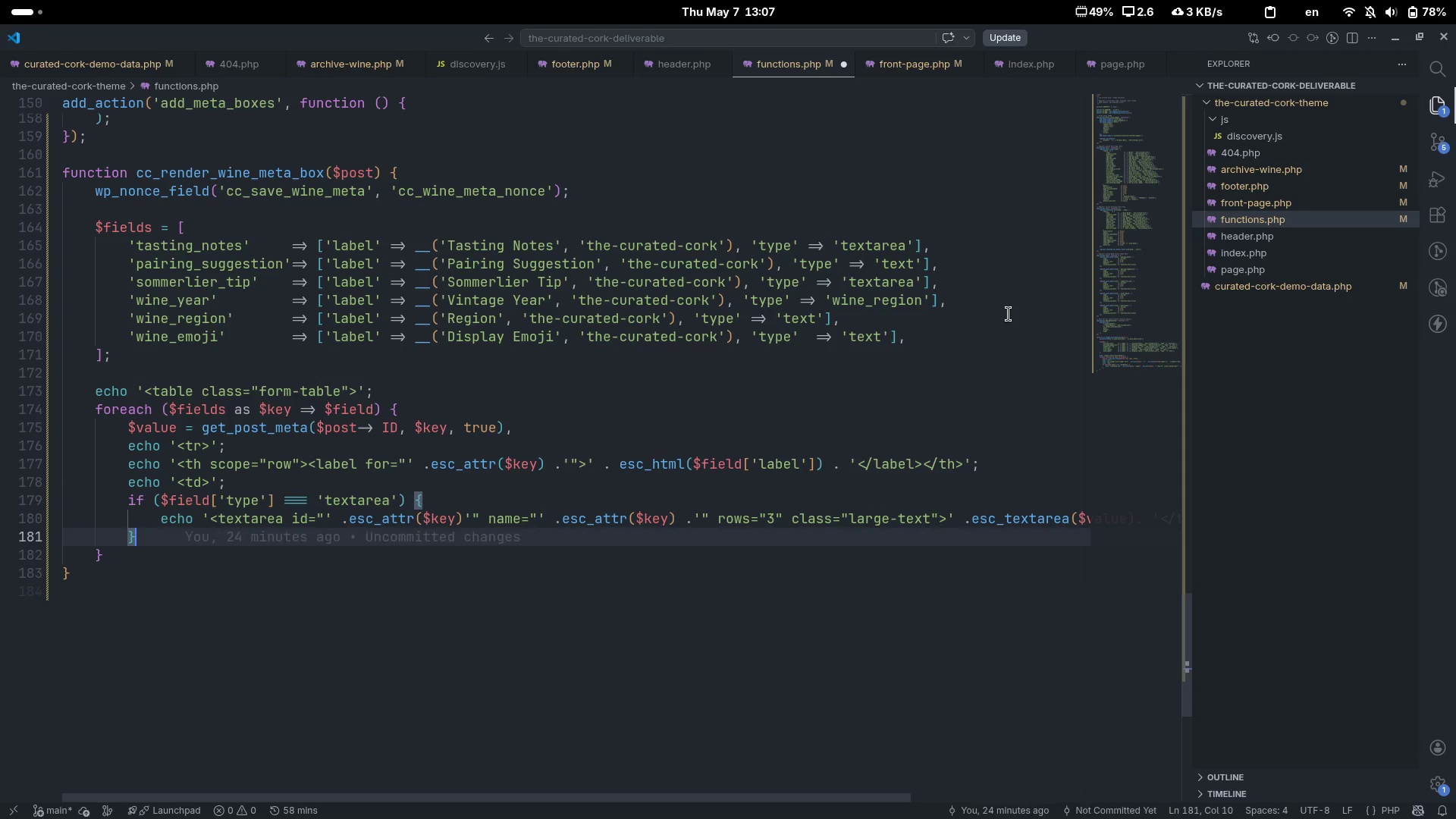 
type( else {)
 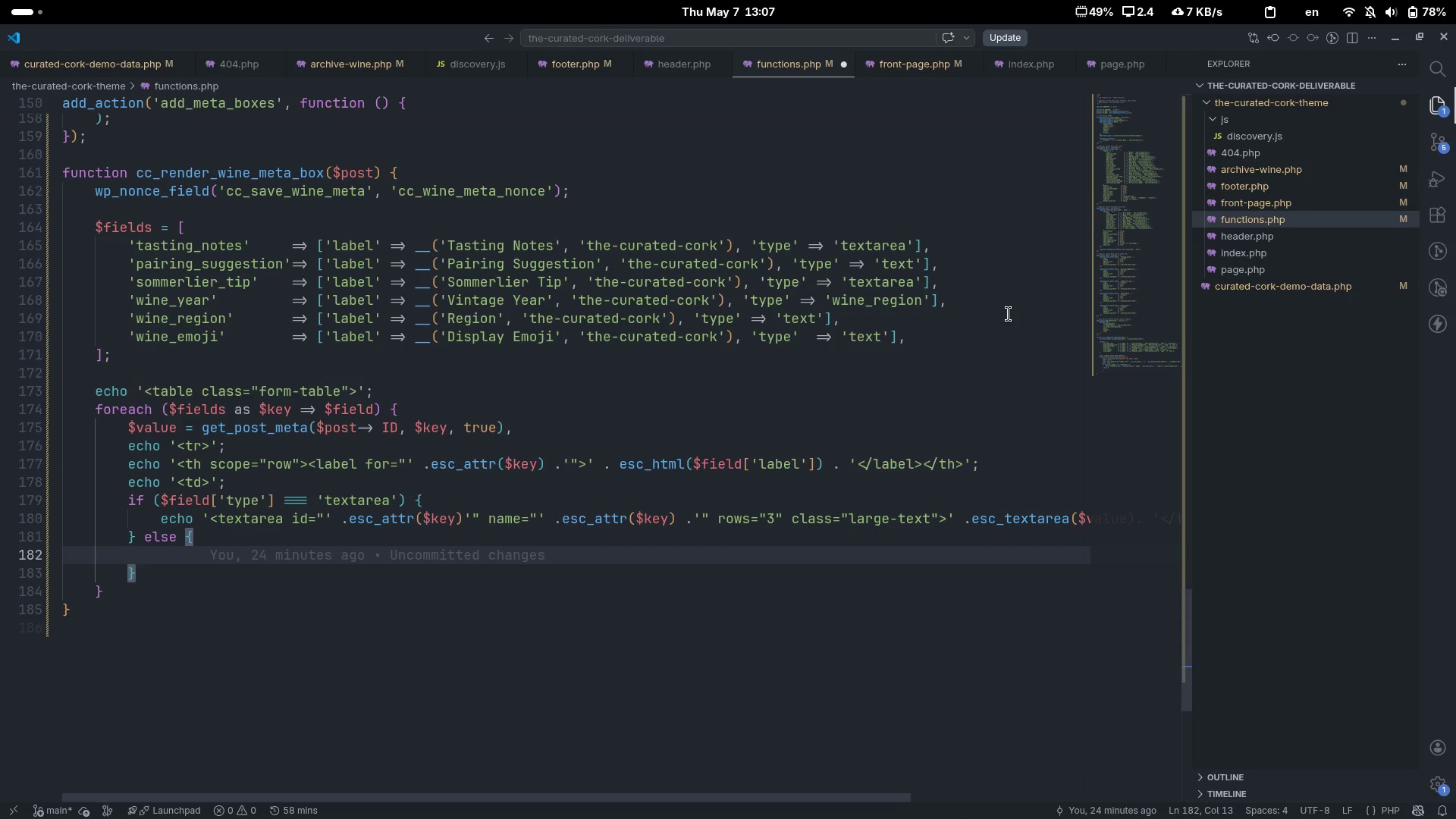 
 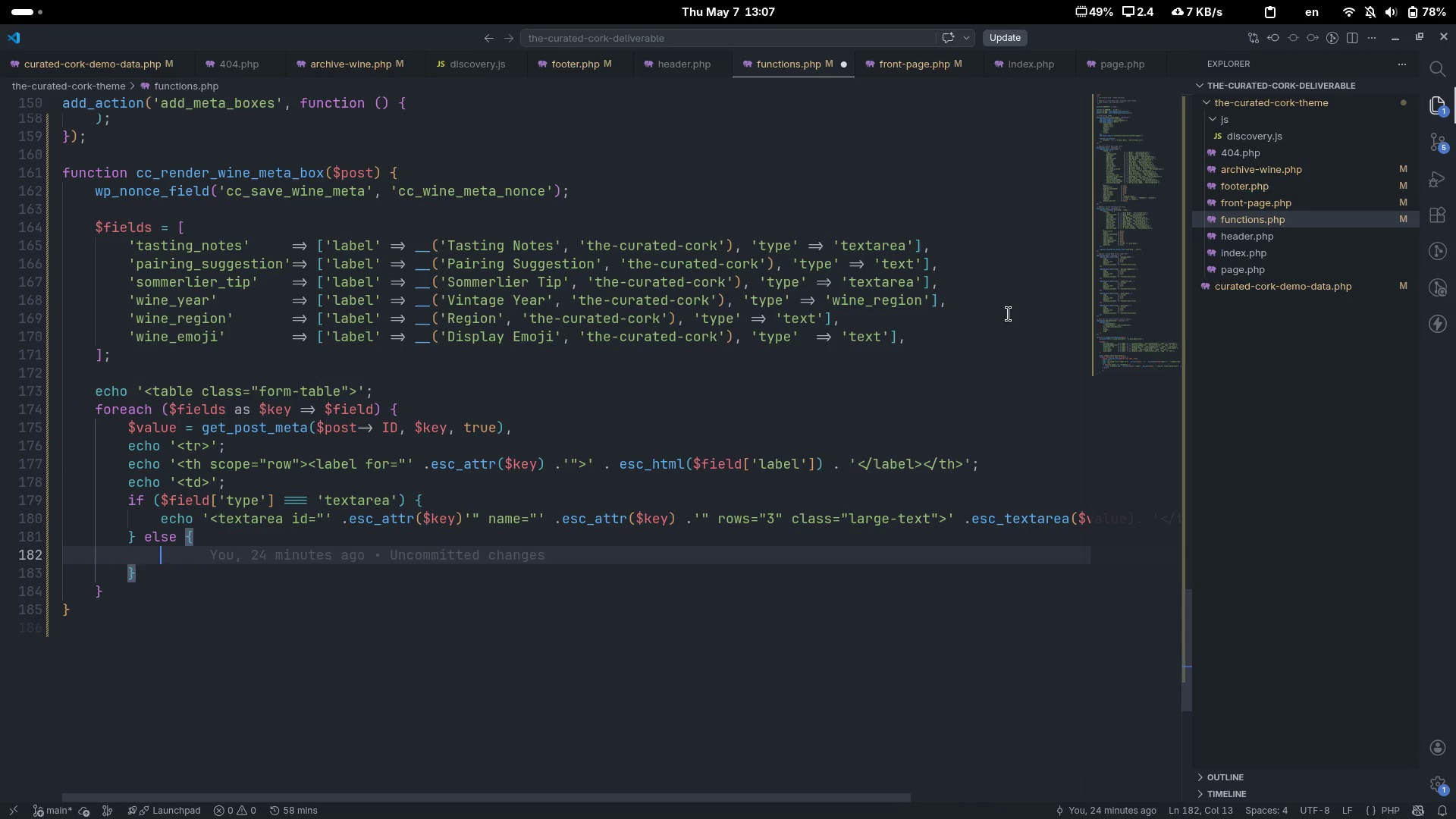 
key(Enter)
 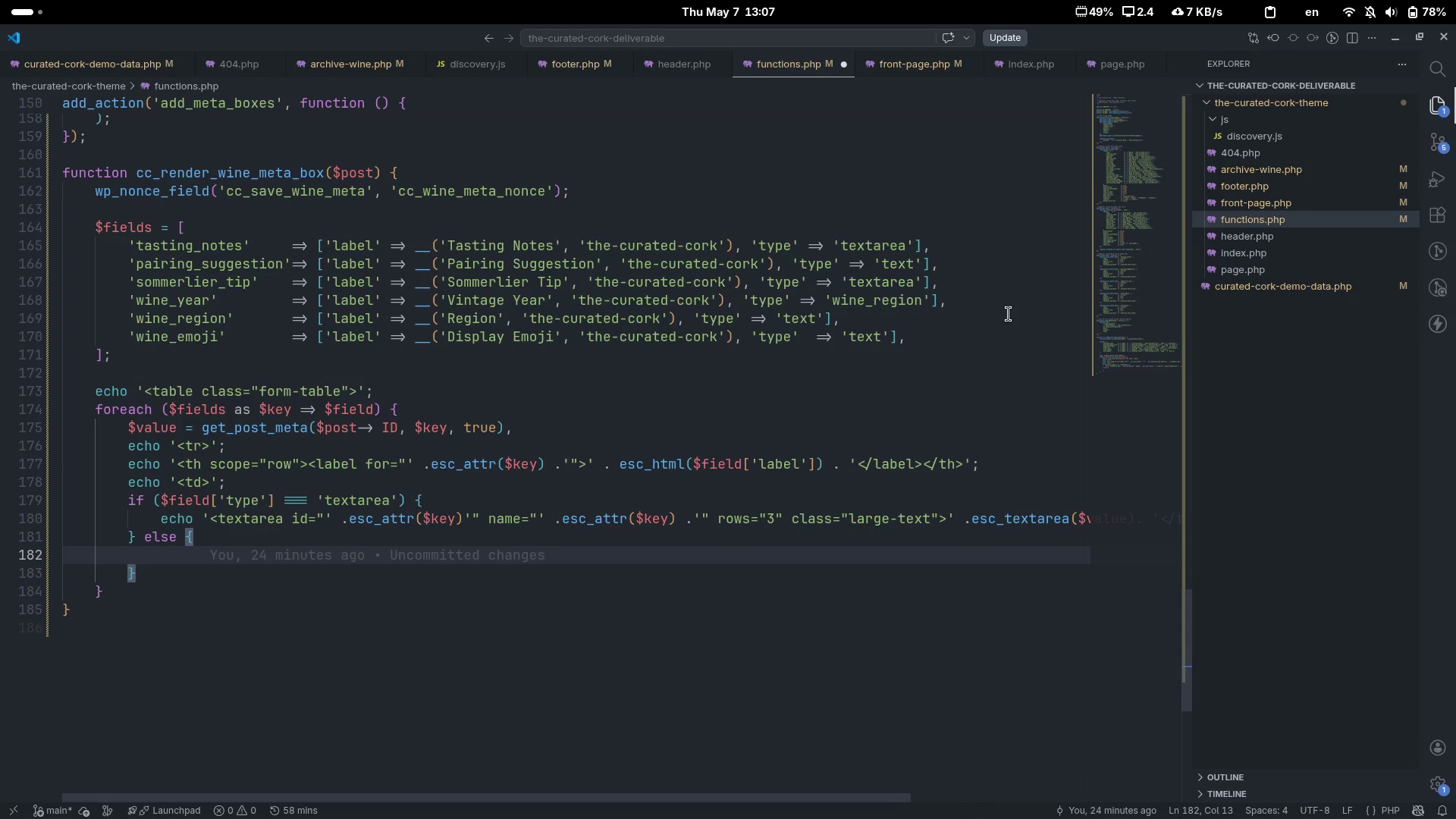 
type(echo '<>)
 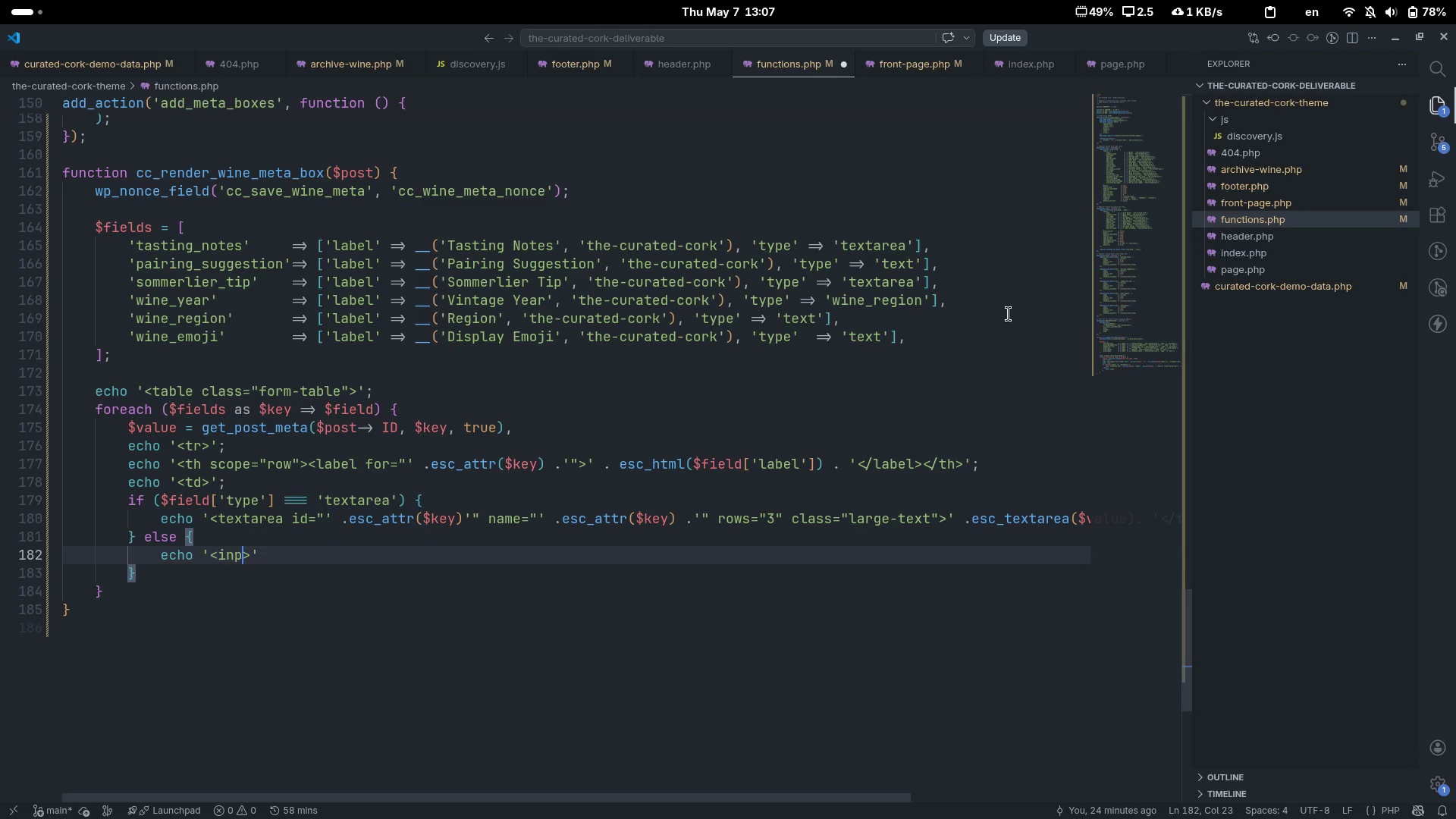 
 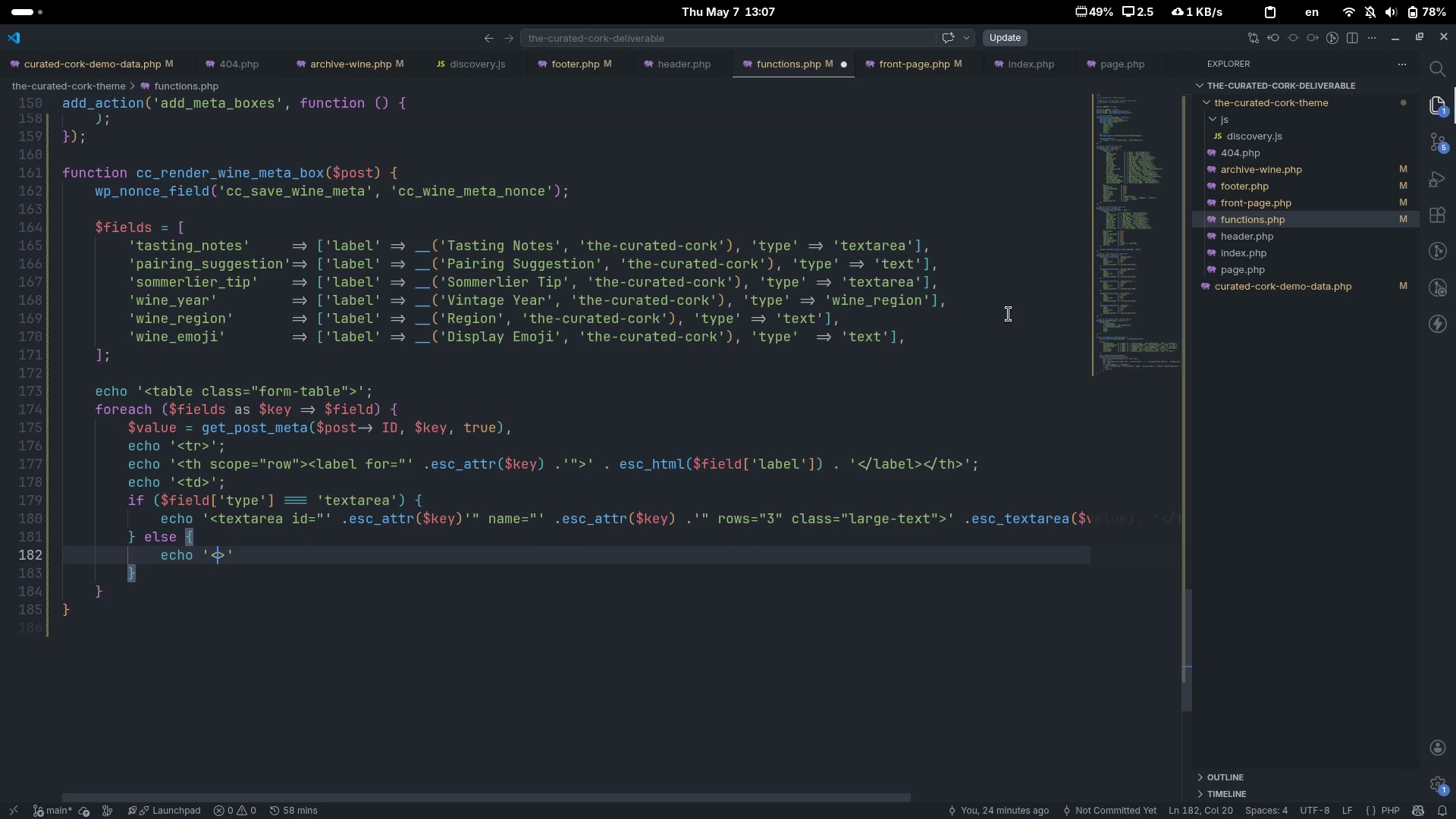 
key(ArrowLeft)
 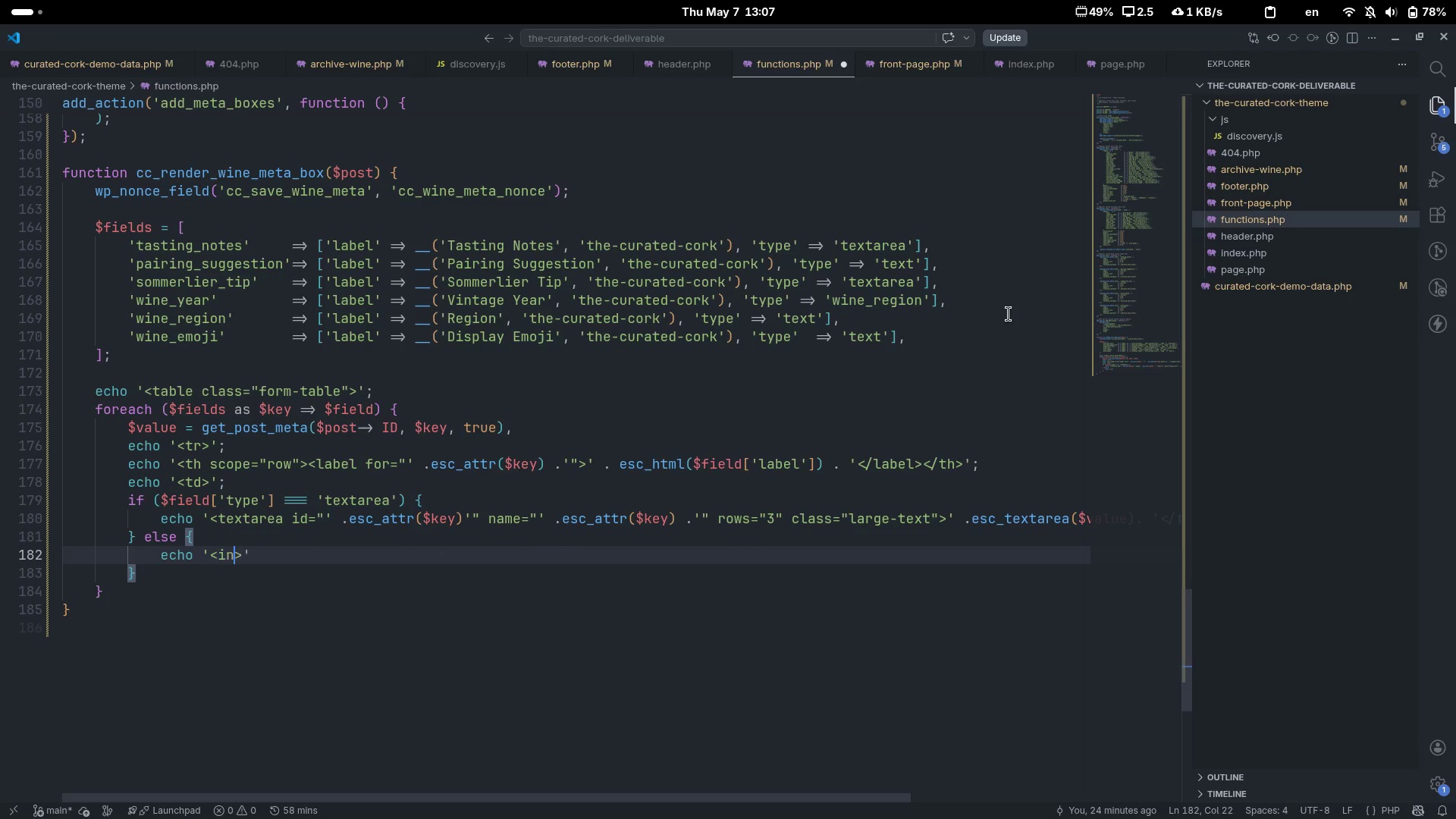 
type(input type)
 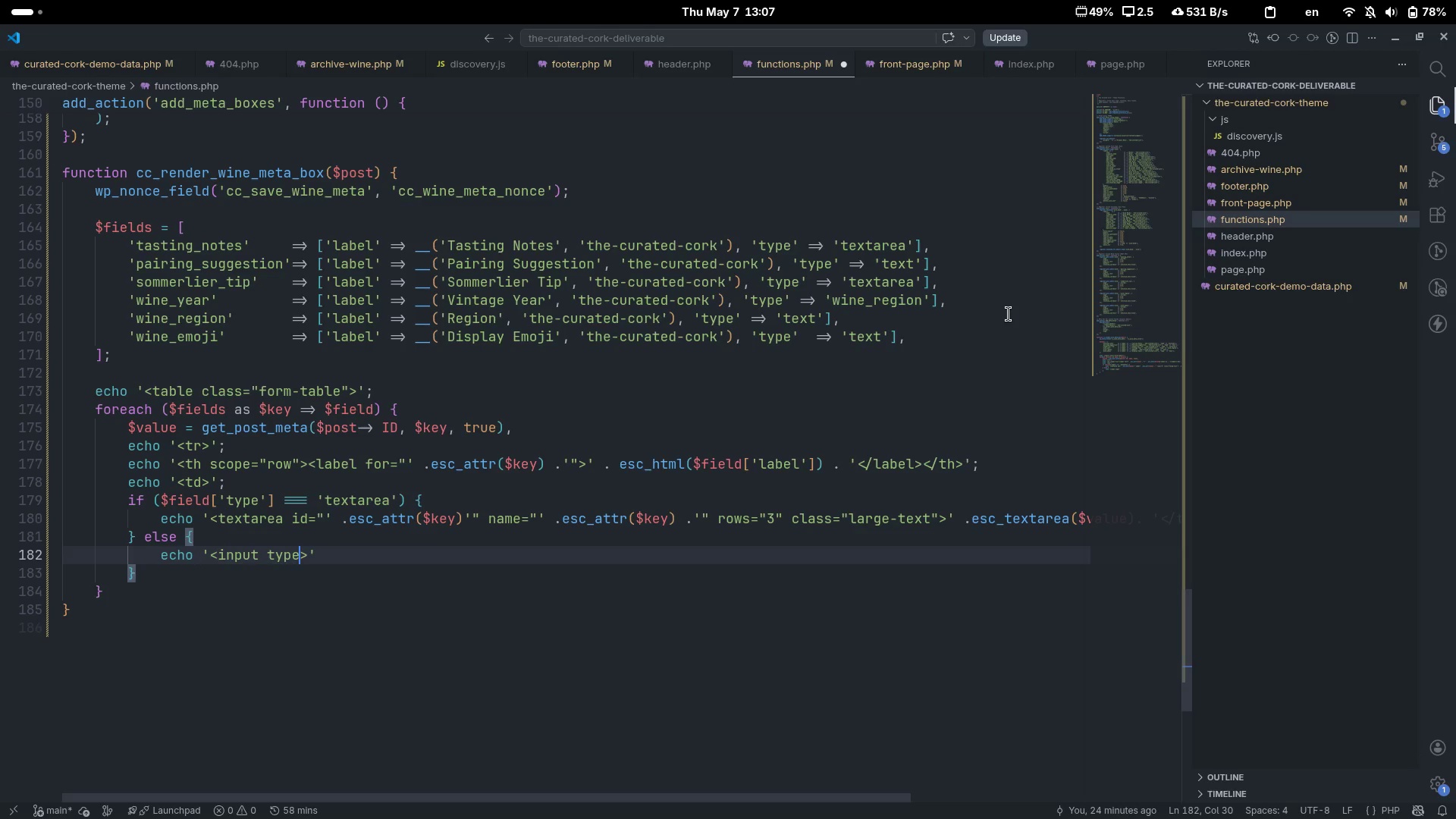 
wait(19.99)
 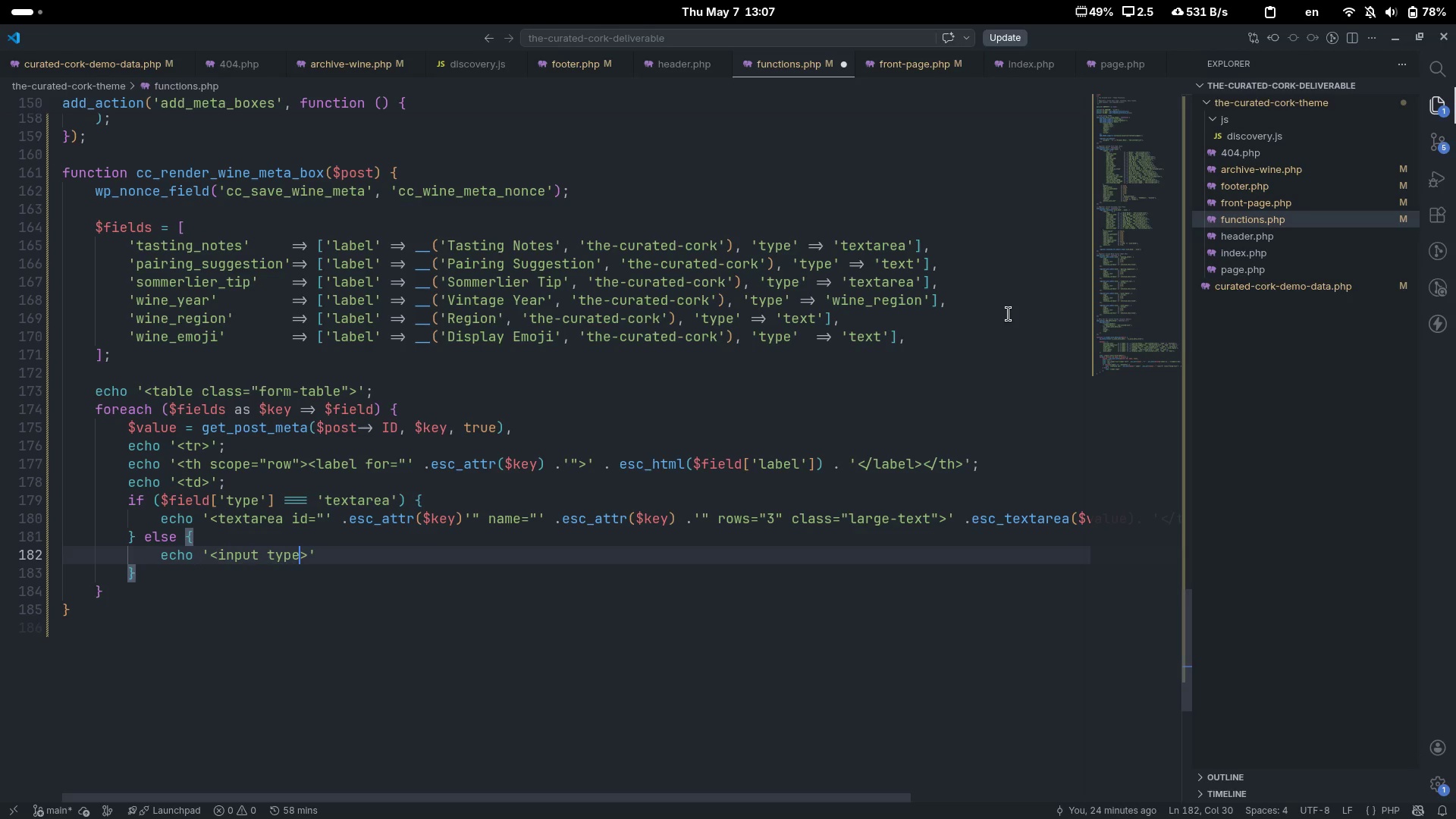 
key(Equal)
 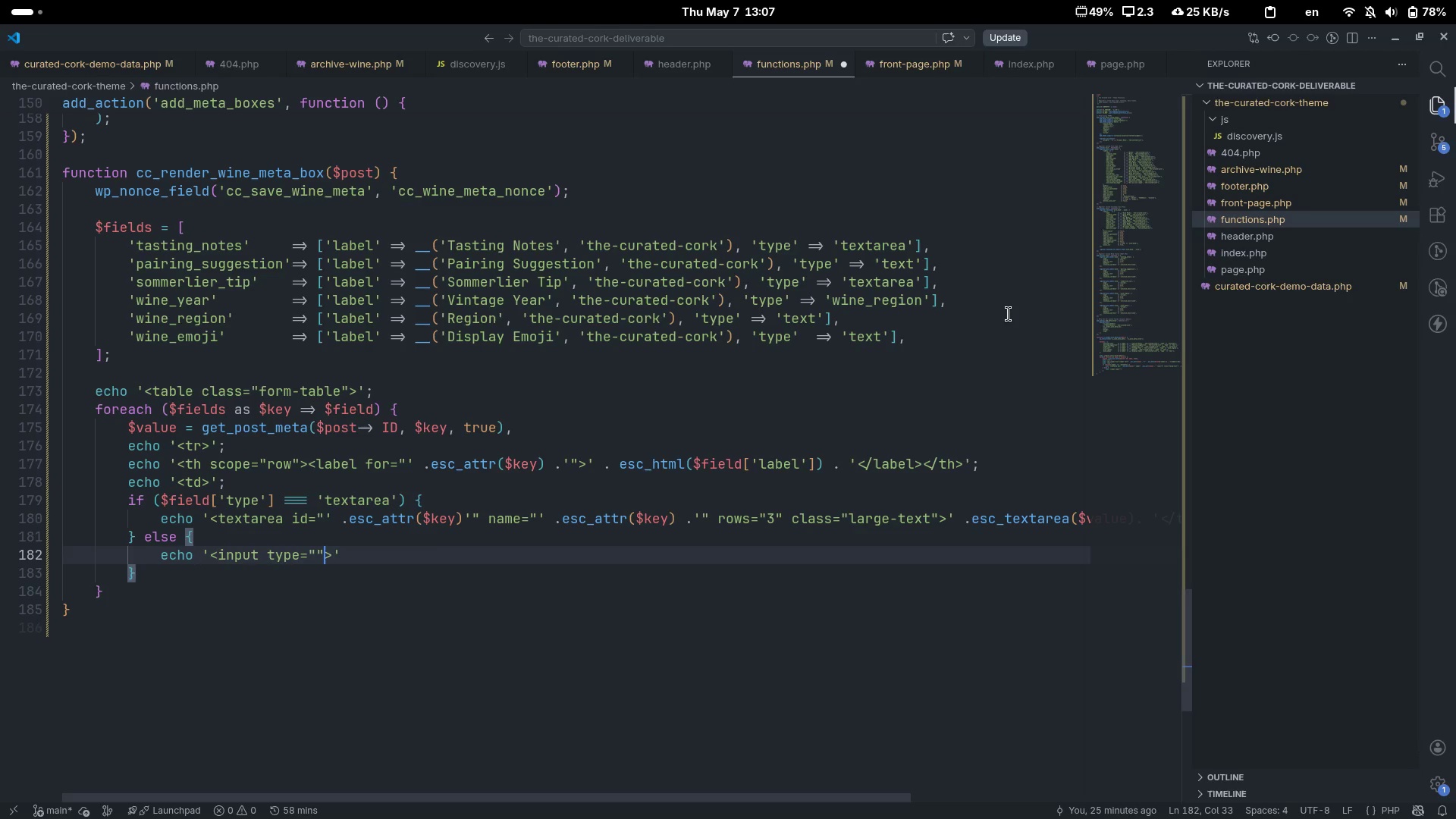 
key(Shift+Quote)
 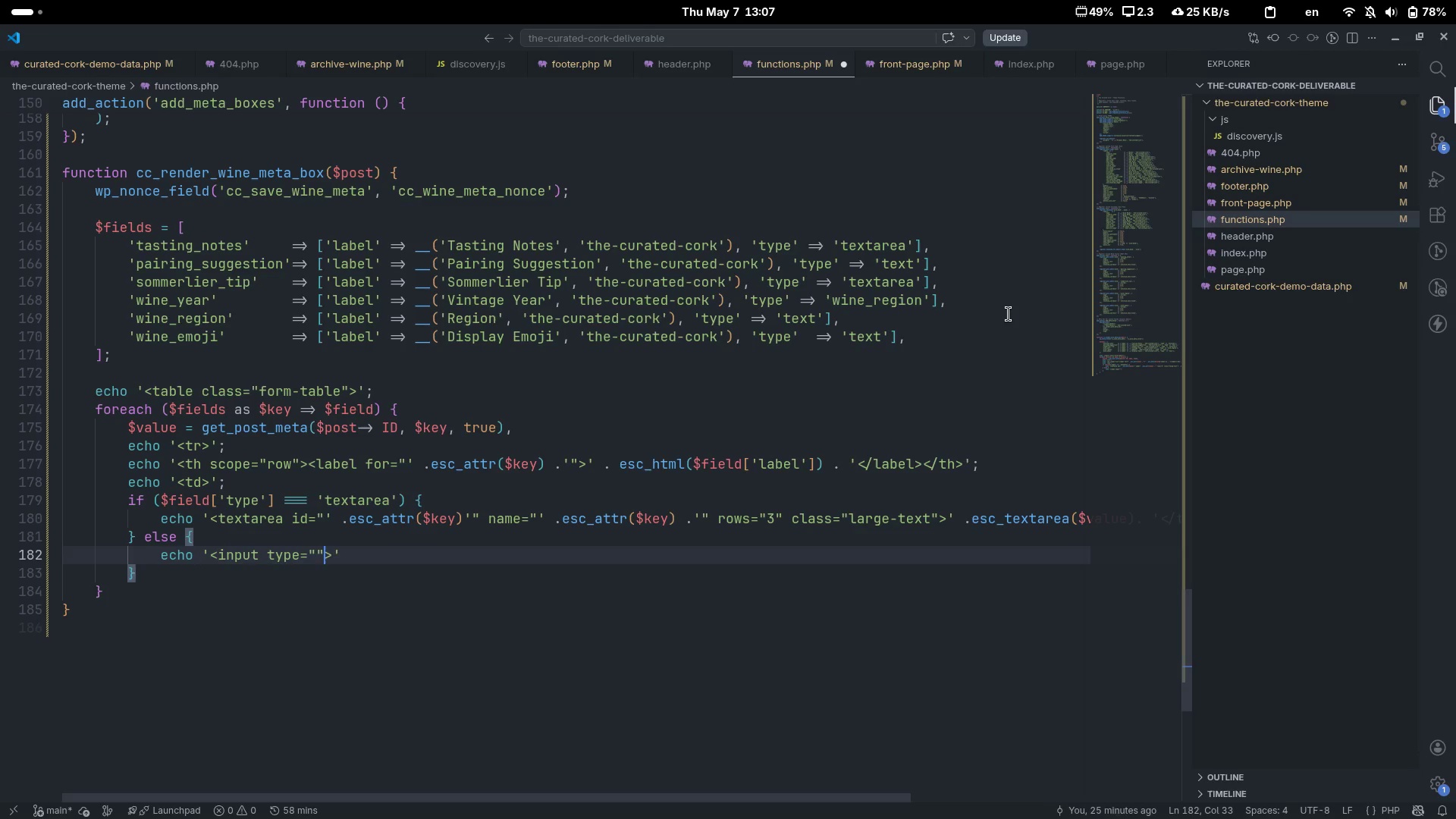 
key(Shift+Quote)
 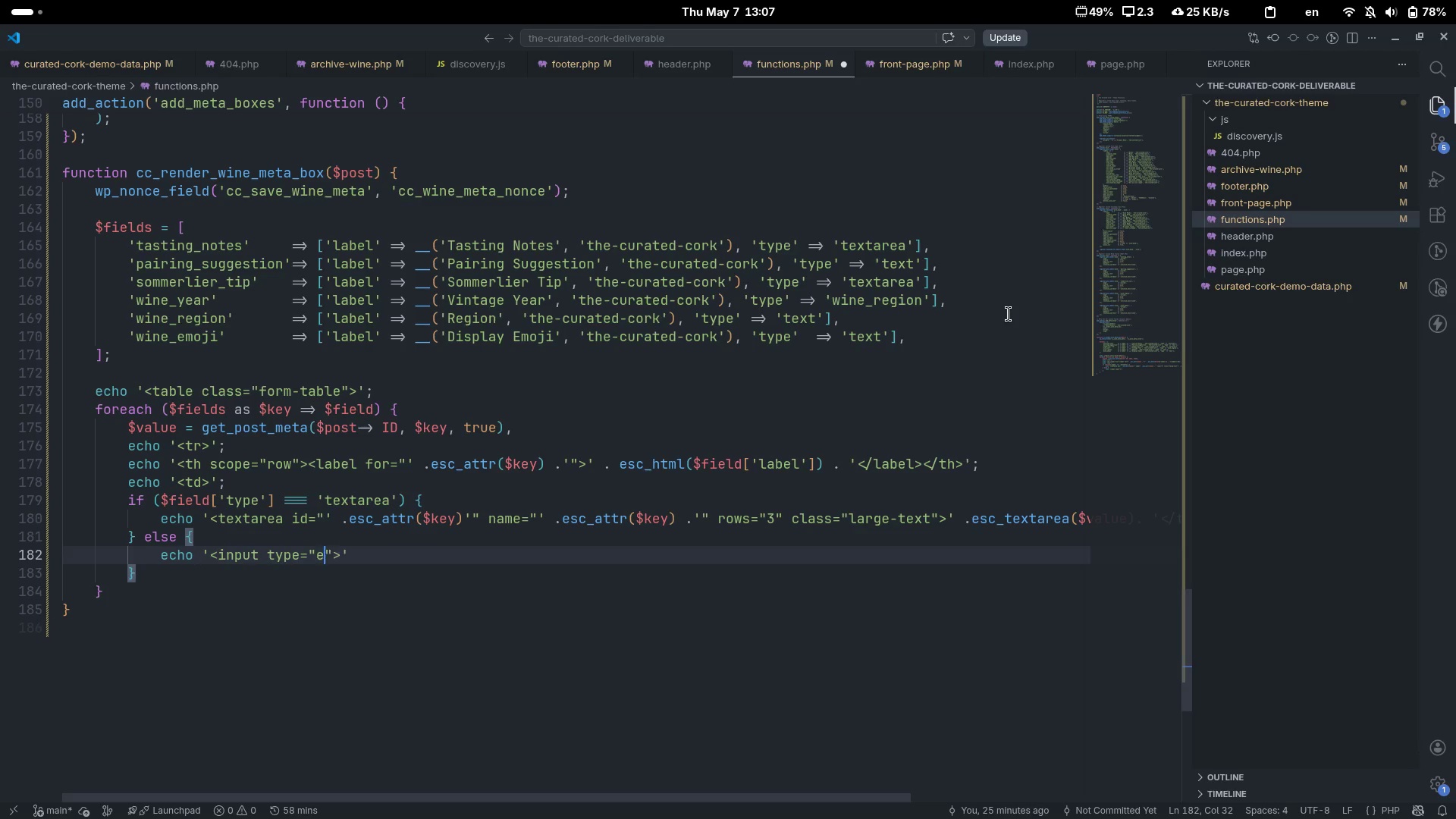 
key(ArrowLeft)
 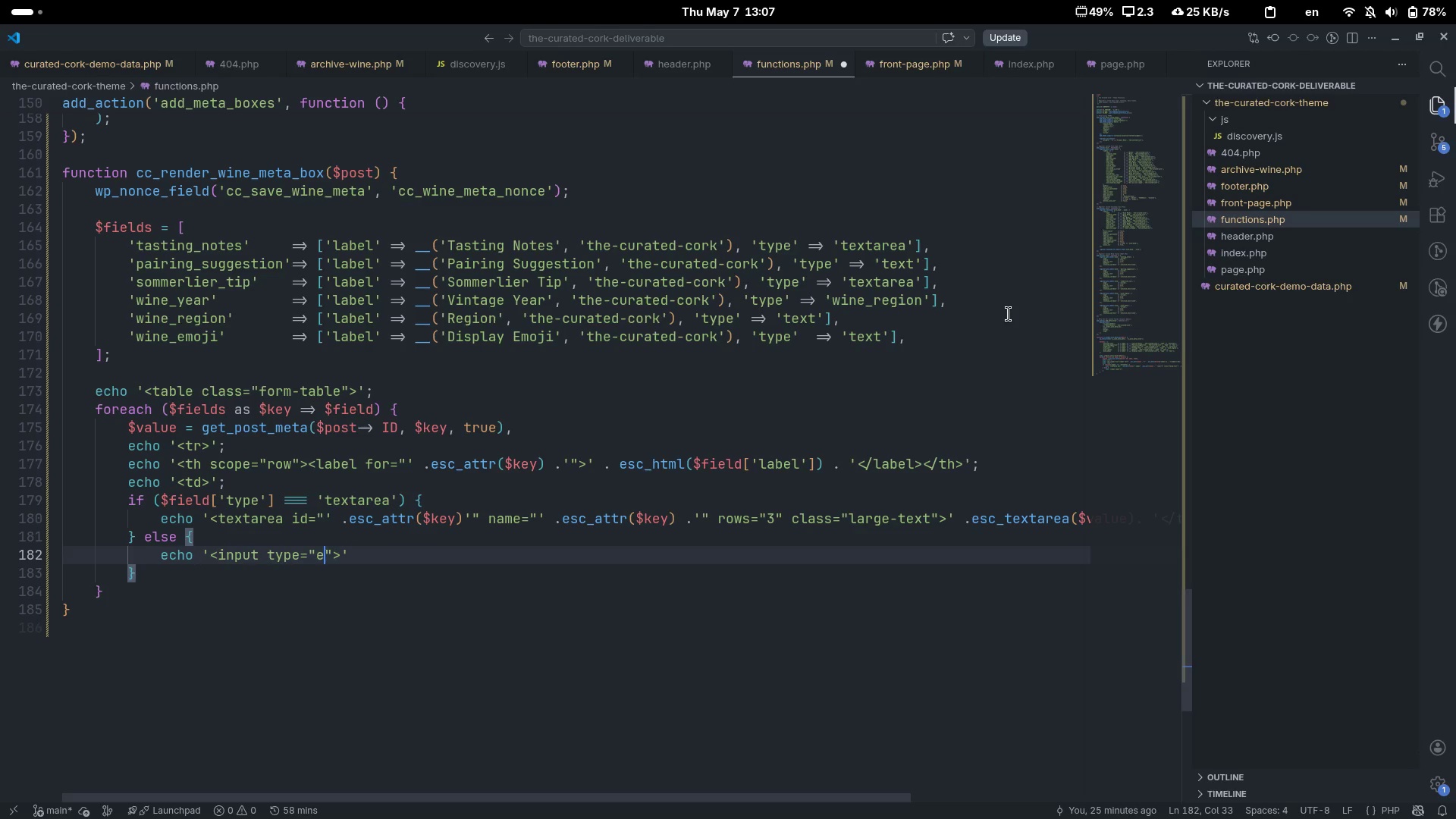 
type(ex)
key(Backspace)
key(Backspace)
type(text)
 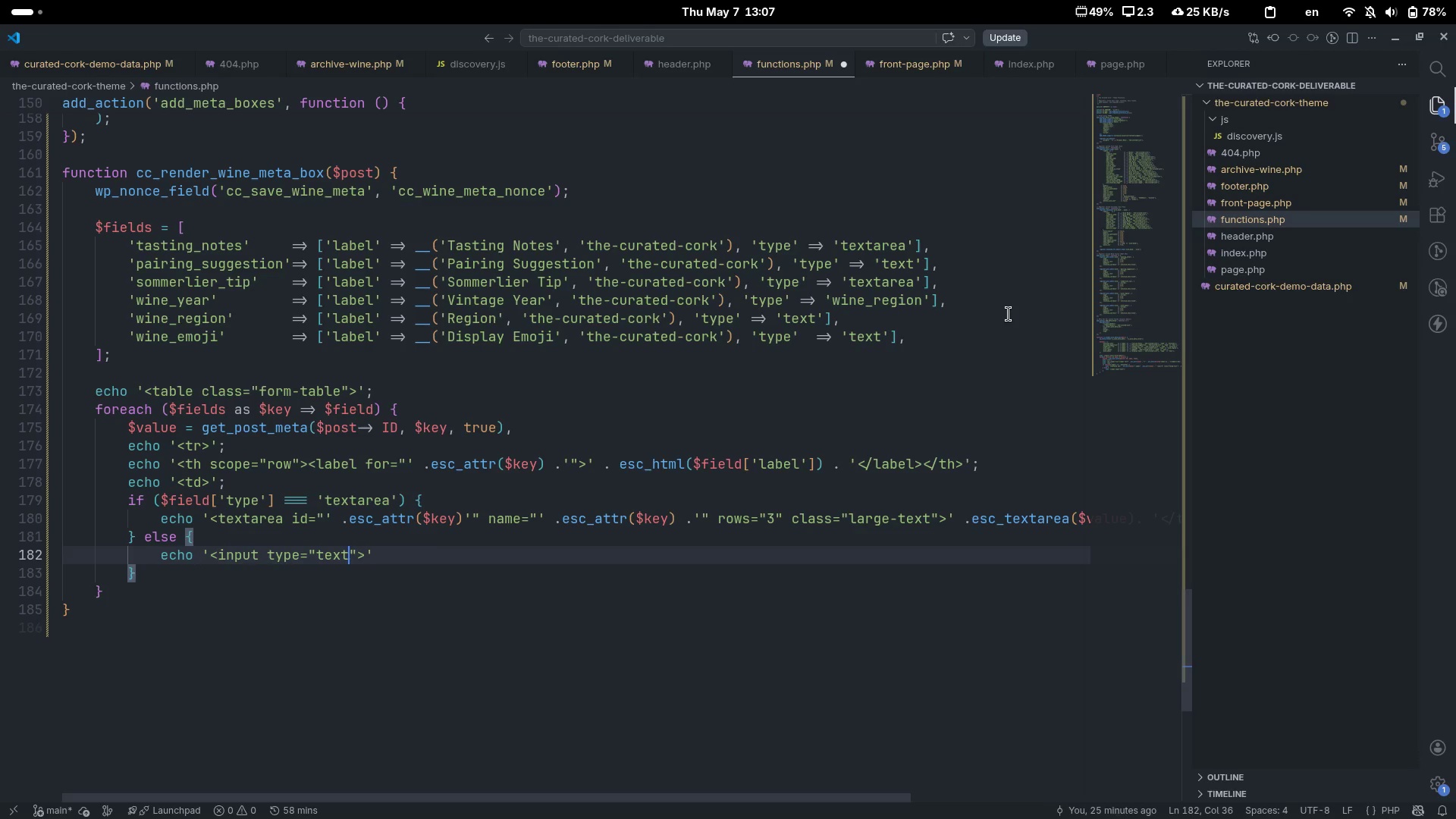 
key(ArrowRight)
 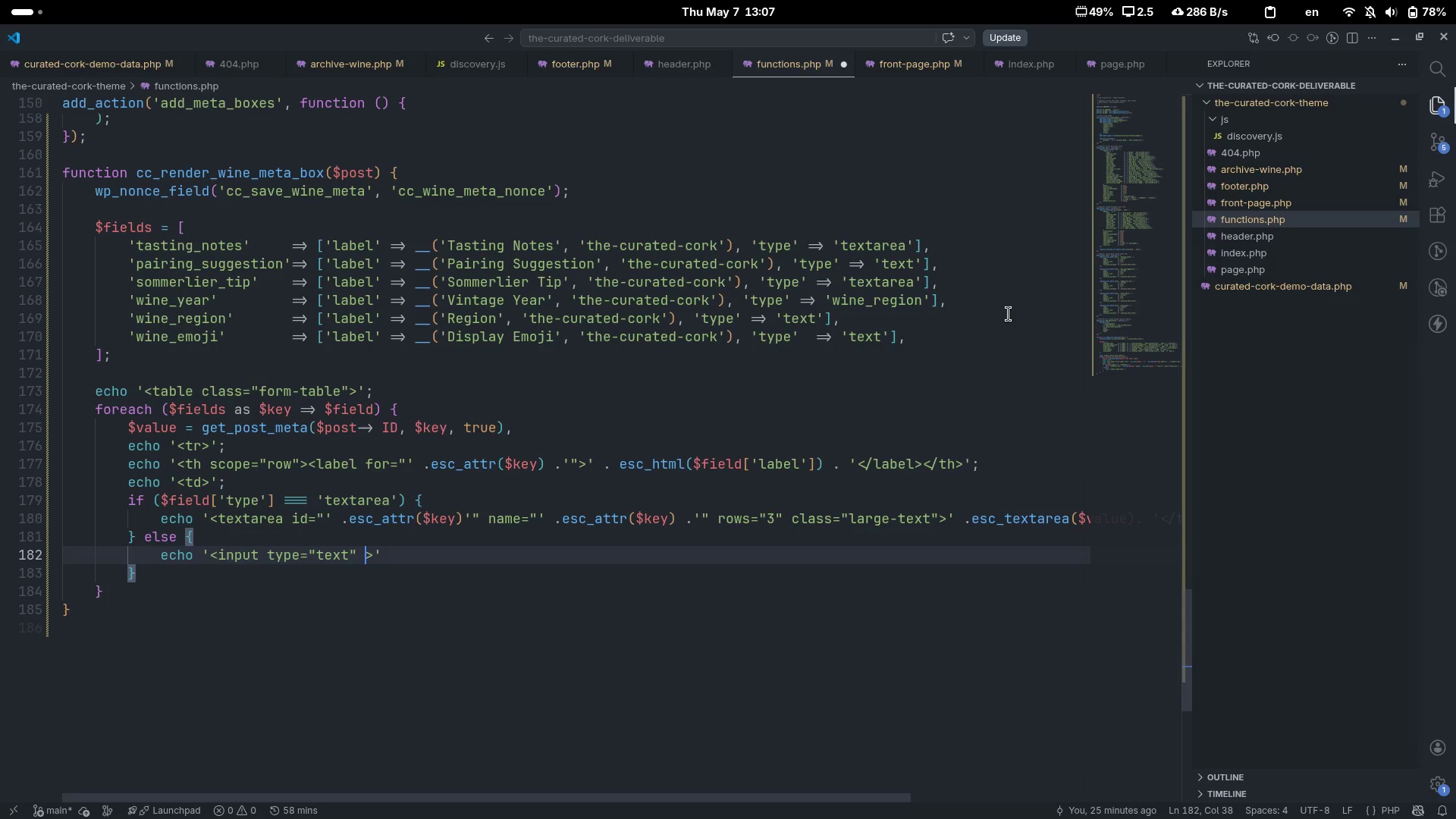 
type( id="")
 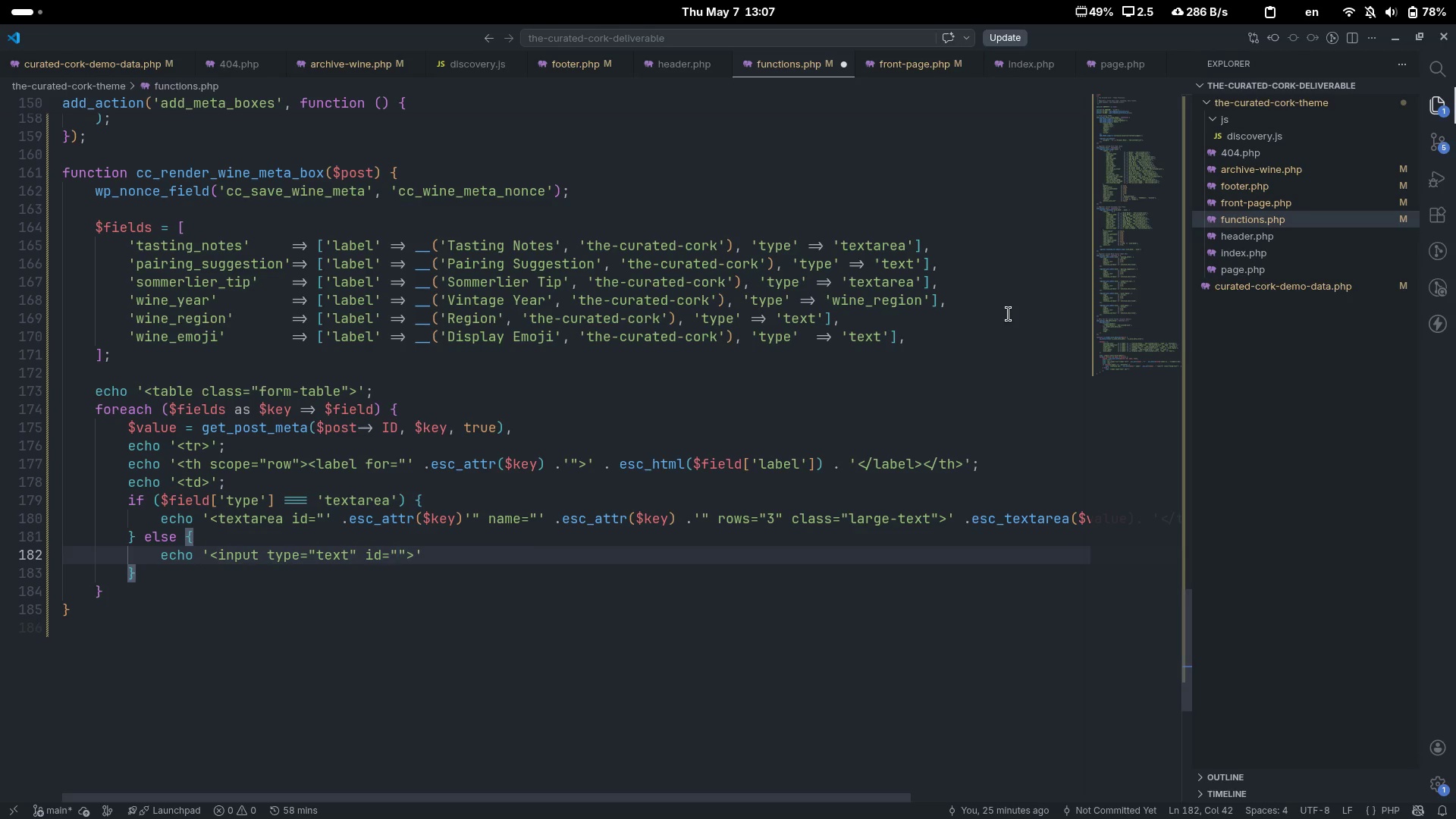 
 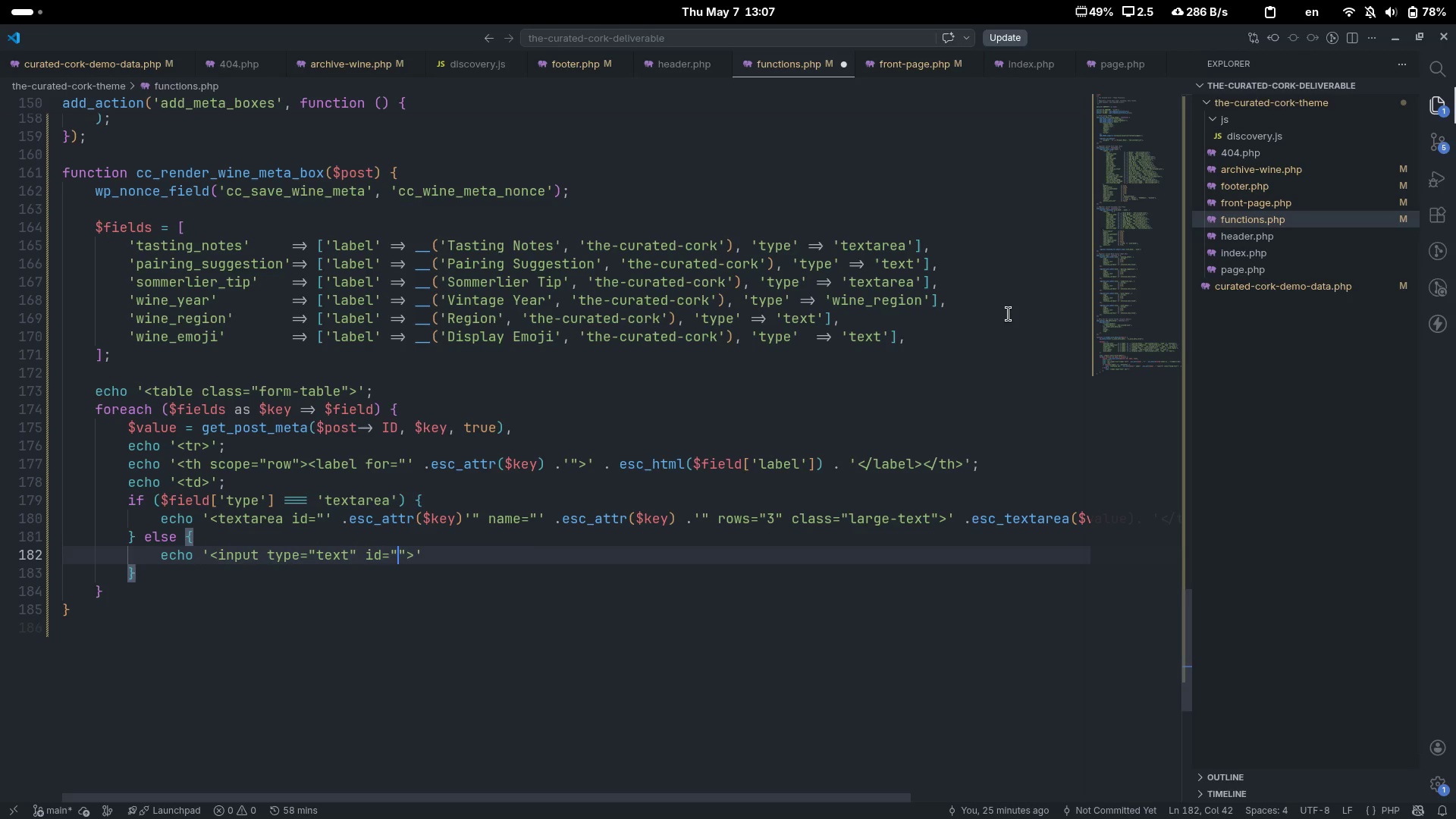 
key(ArrowLeft)
 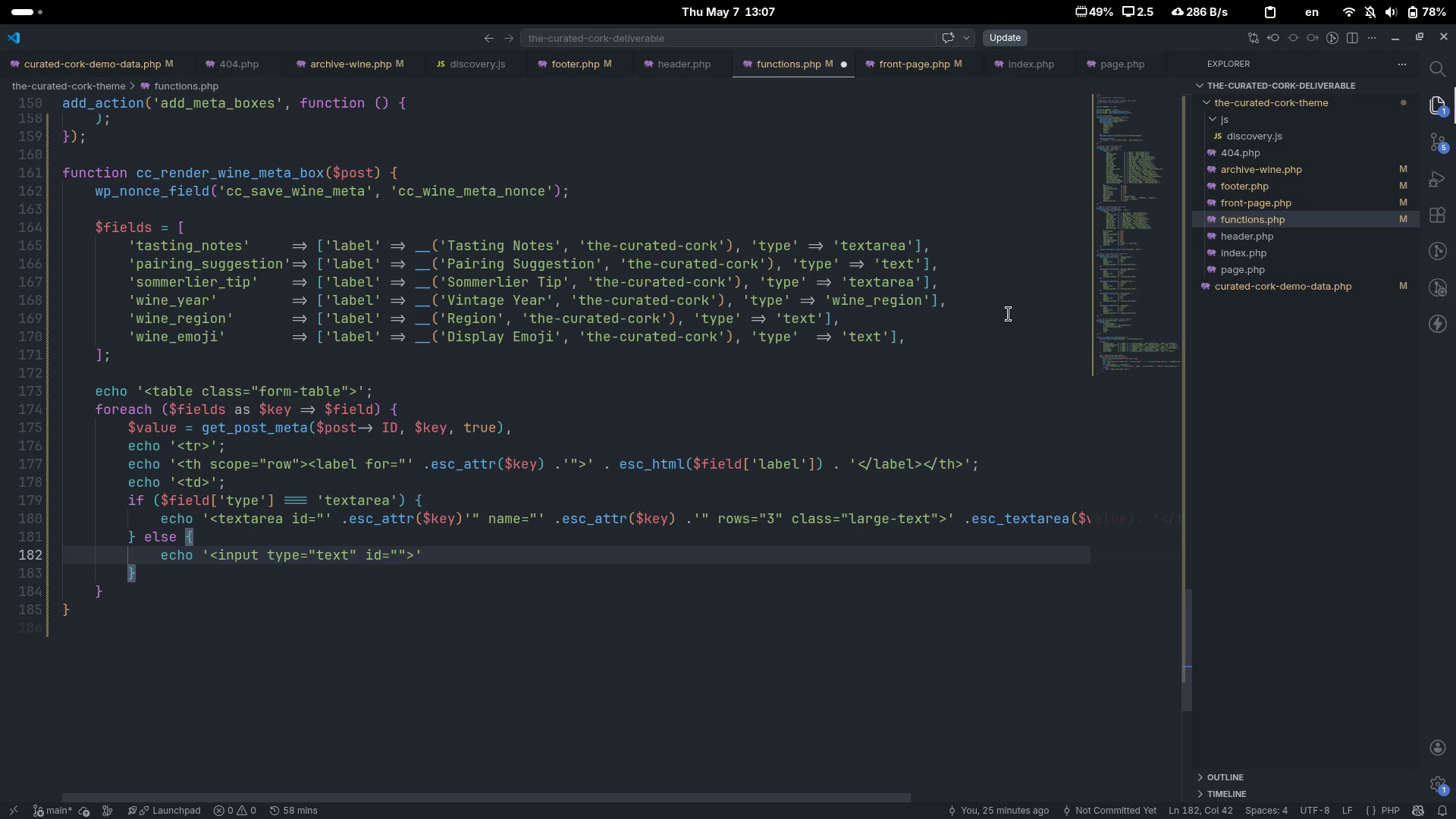 
key(Quote)
 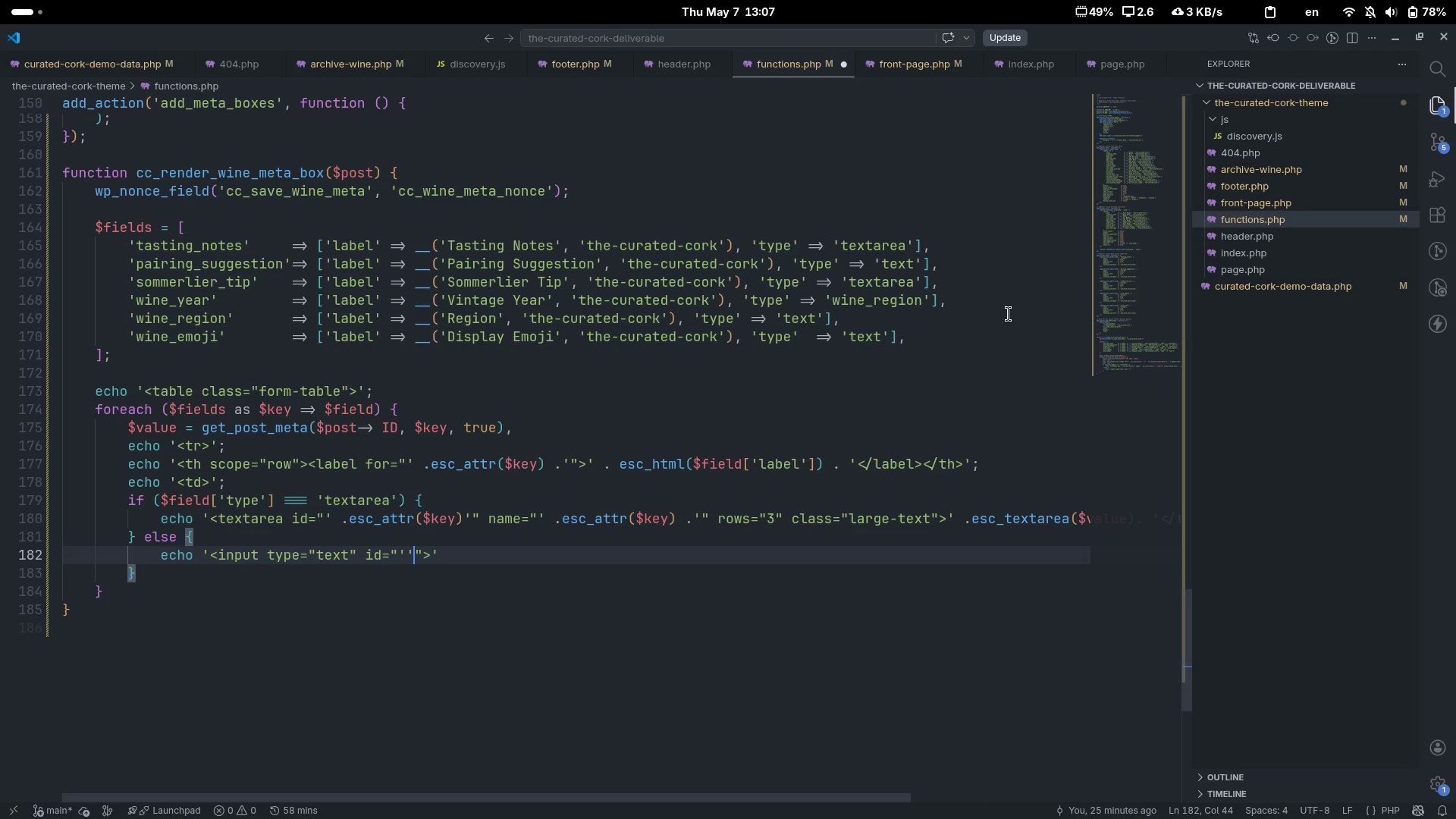 
key(Quote)
 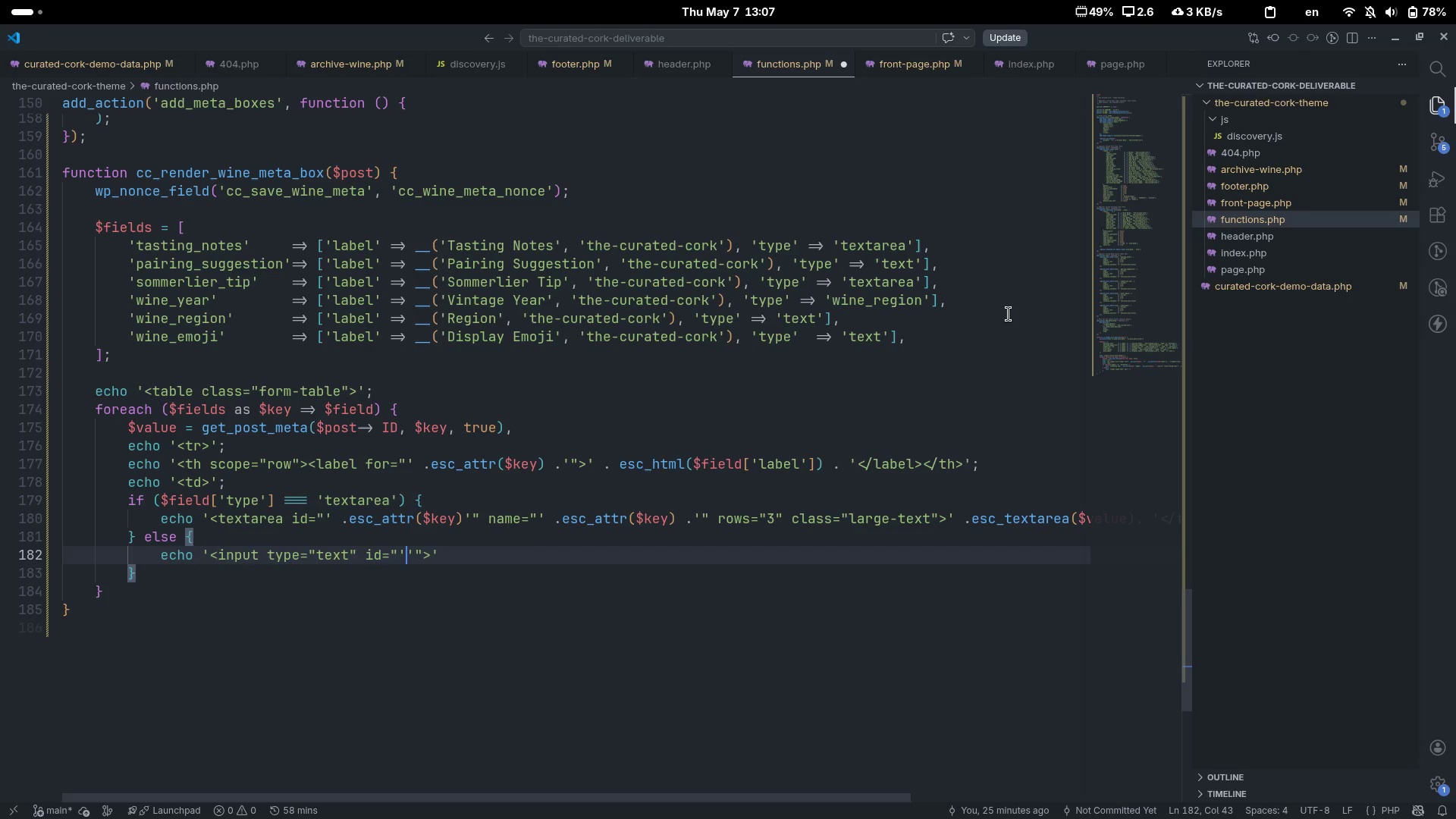 
key(ArrowLeft)
 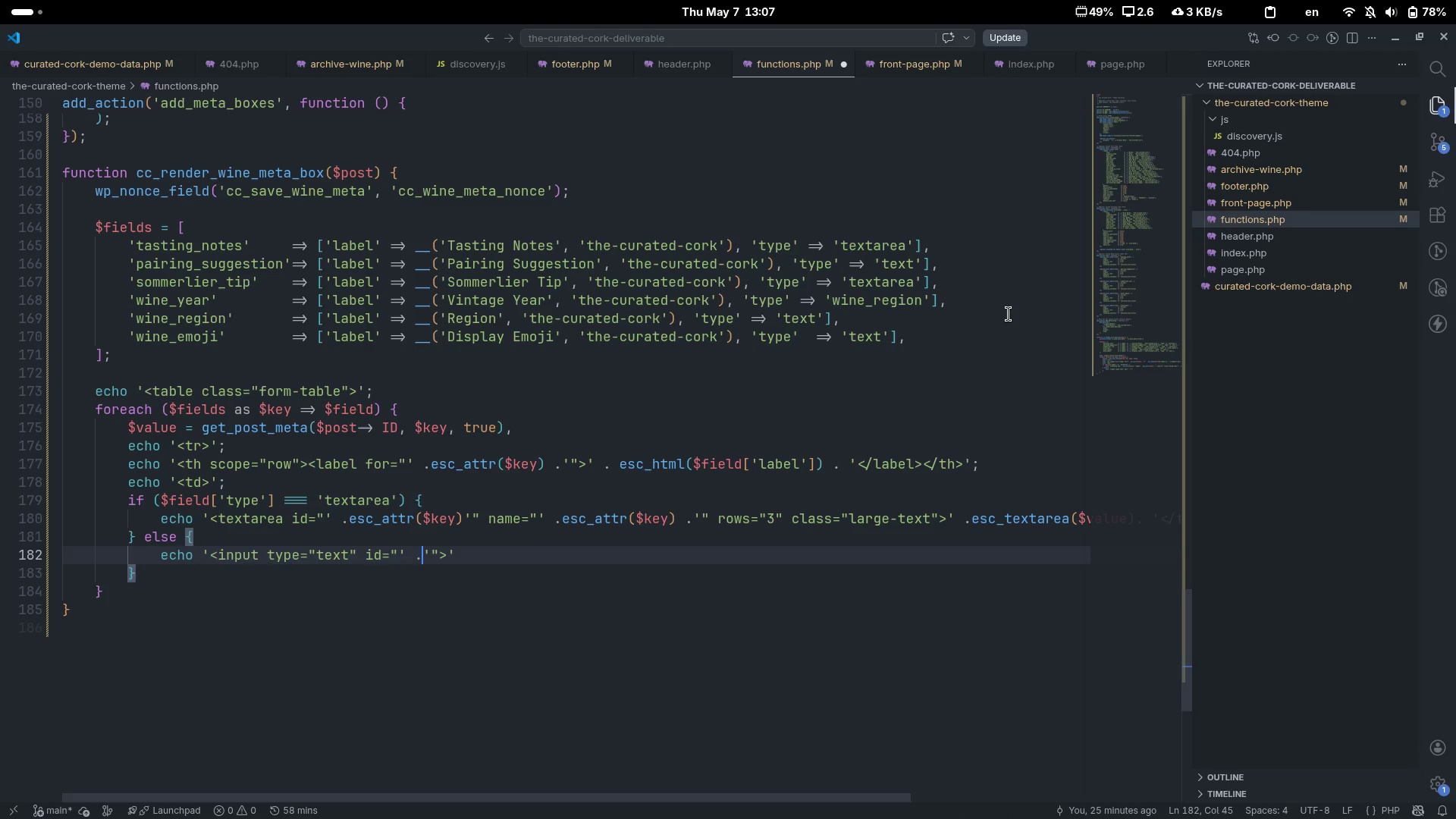 
type( .esc-)
key(Backspace)
type(_arr)
key(Backspace)
key(Backspace)
type(ttr($ke)
key(Tab)
 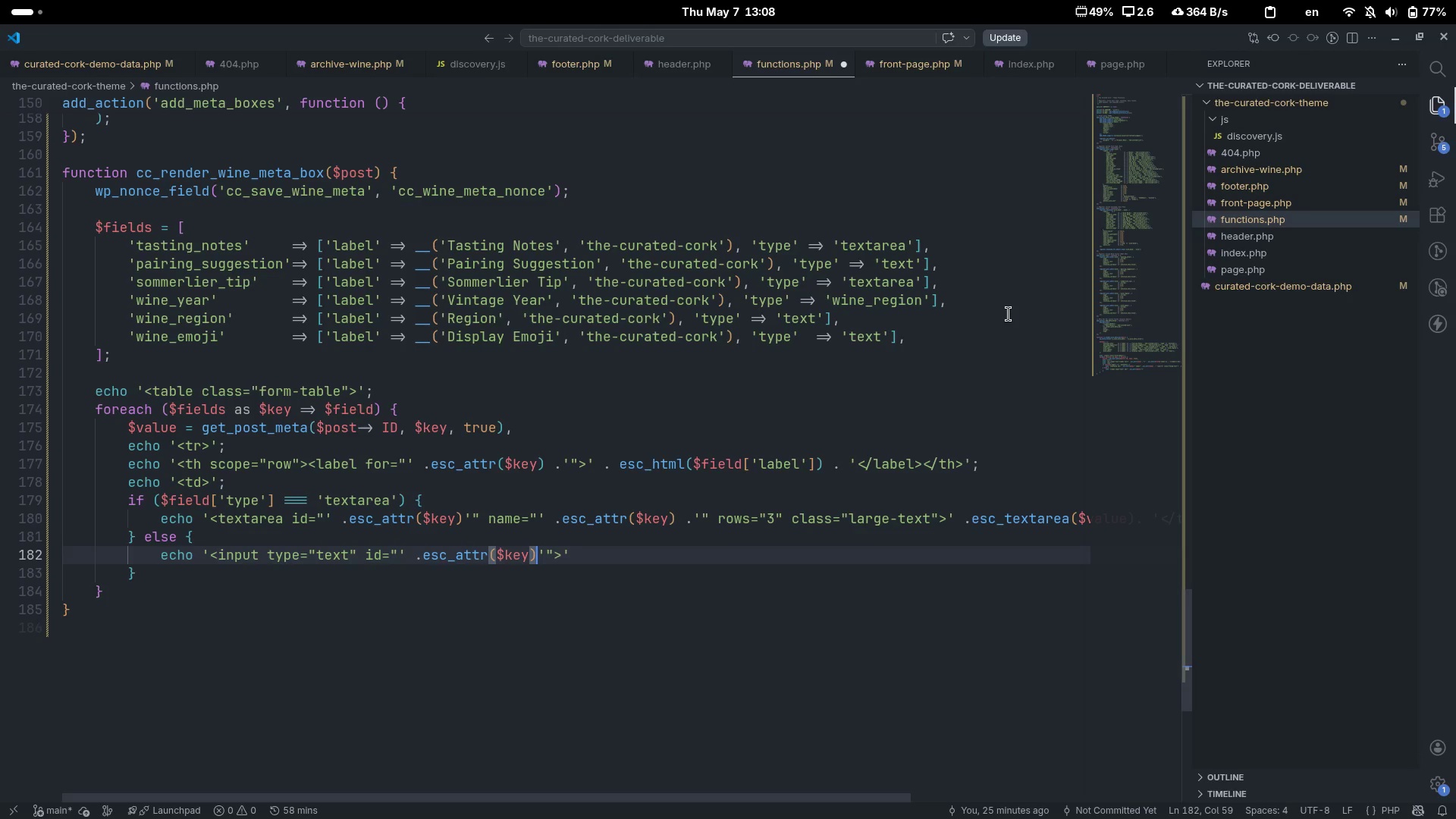 
key(ArrowRight)
 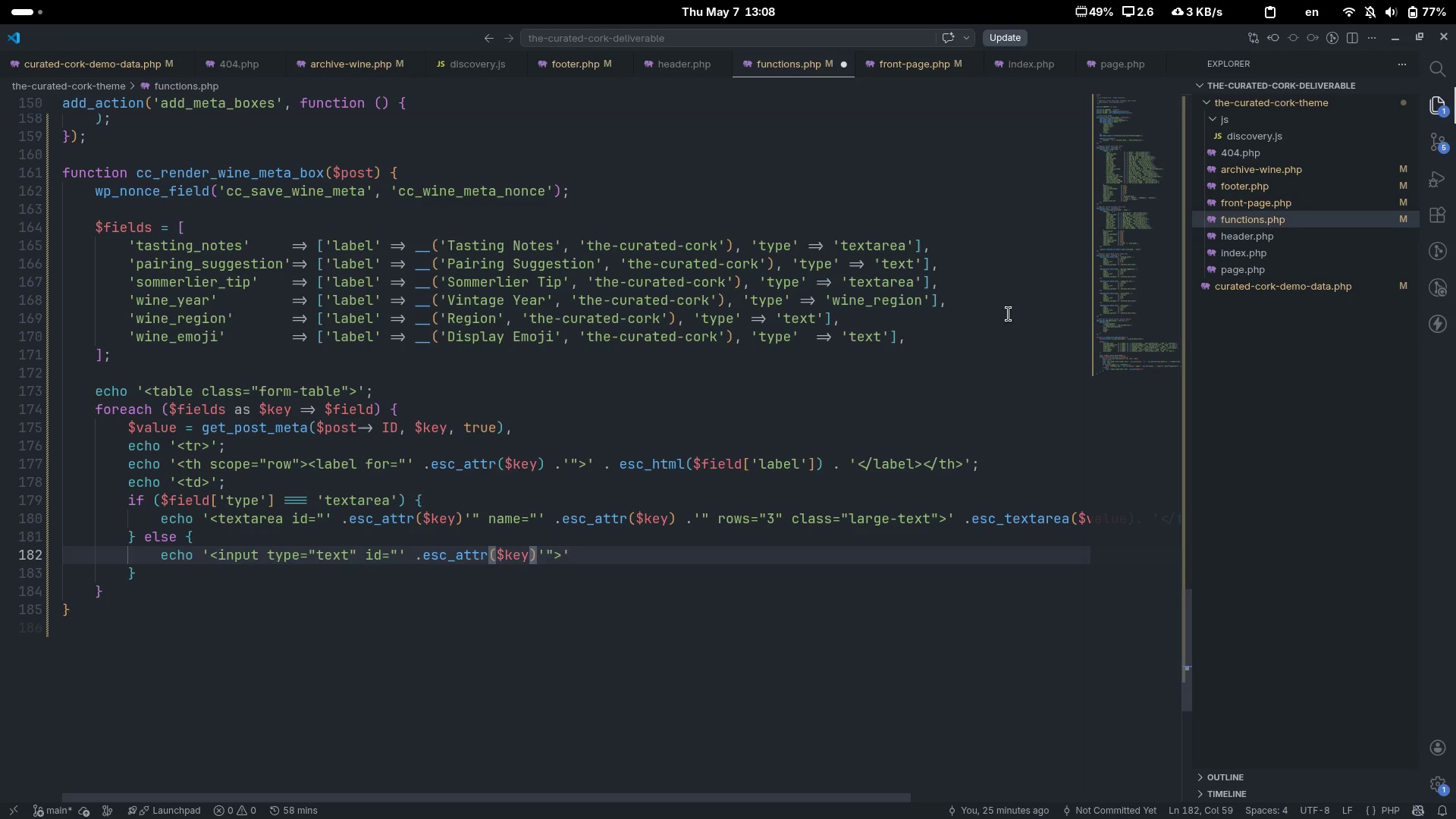 
key(Space)
 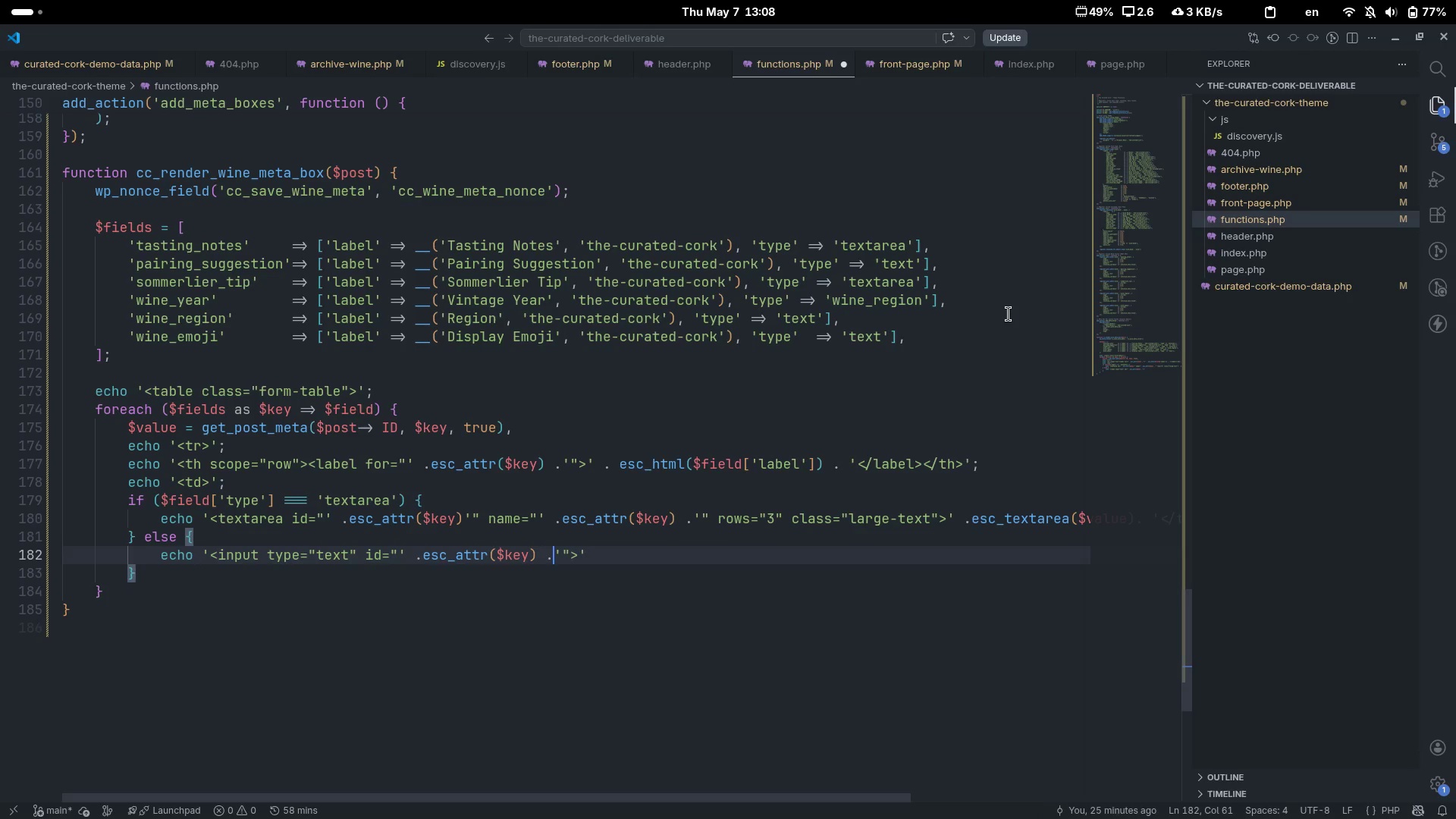 
key(Period)
 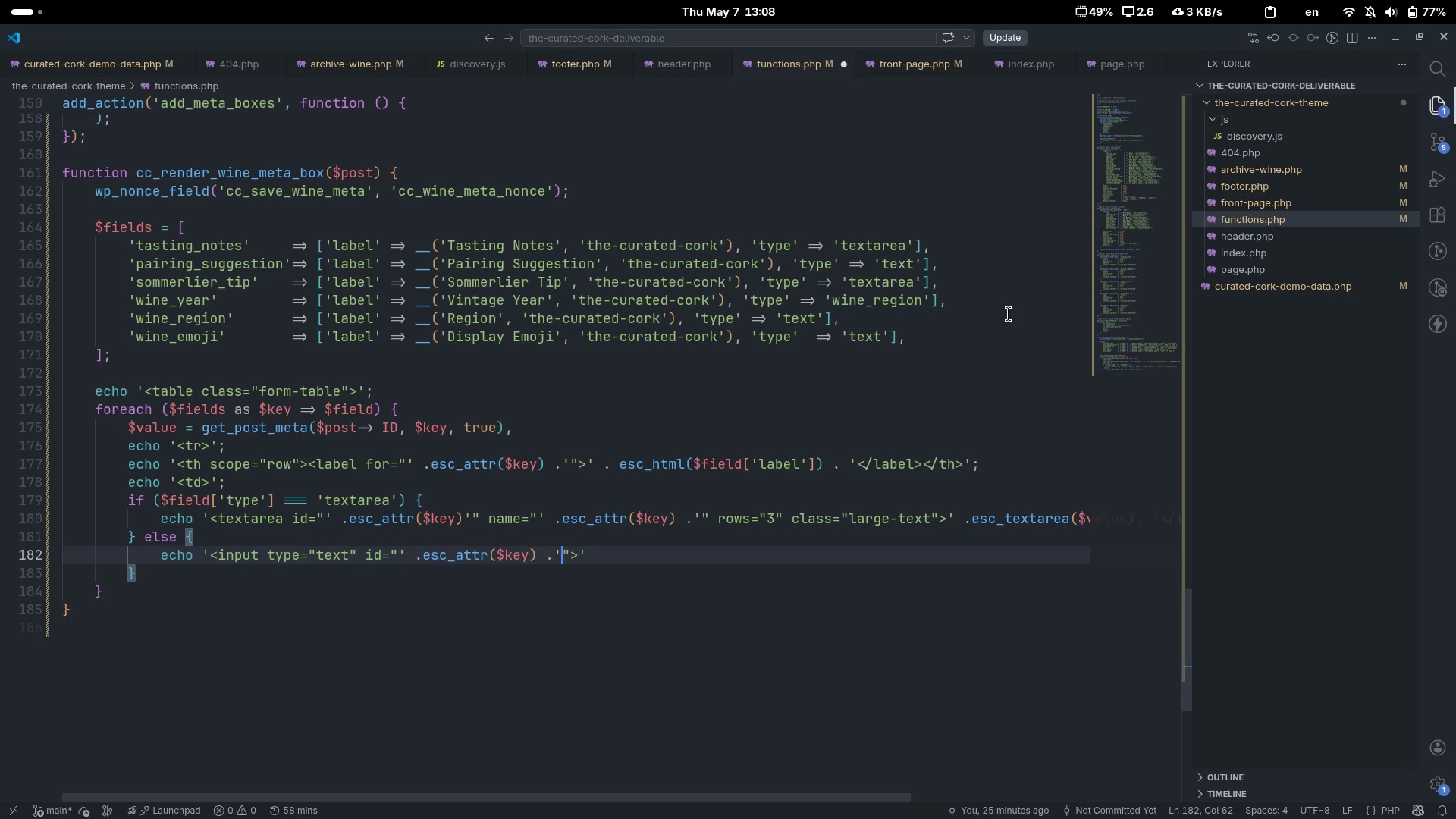 
key(ArrowRight)
 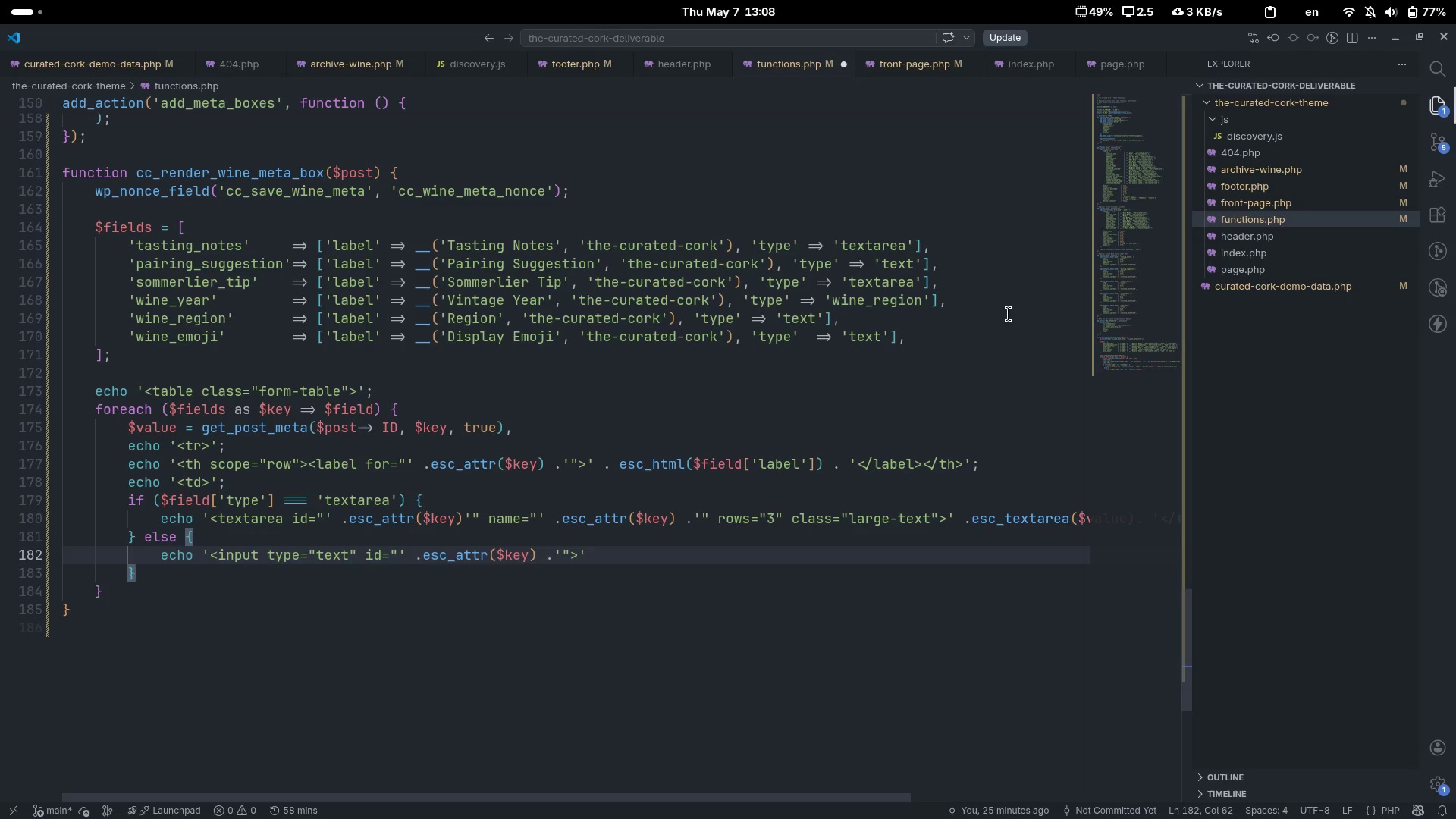 
key(ArrowRight)
 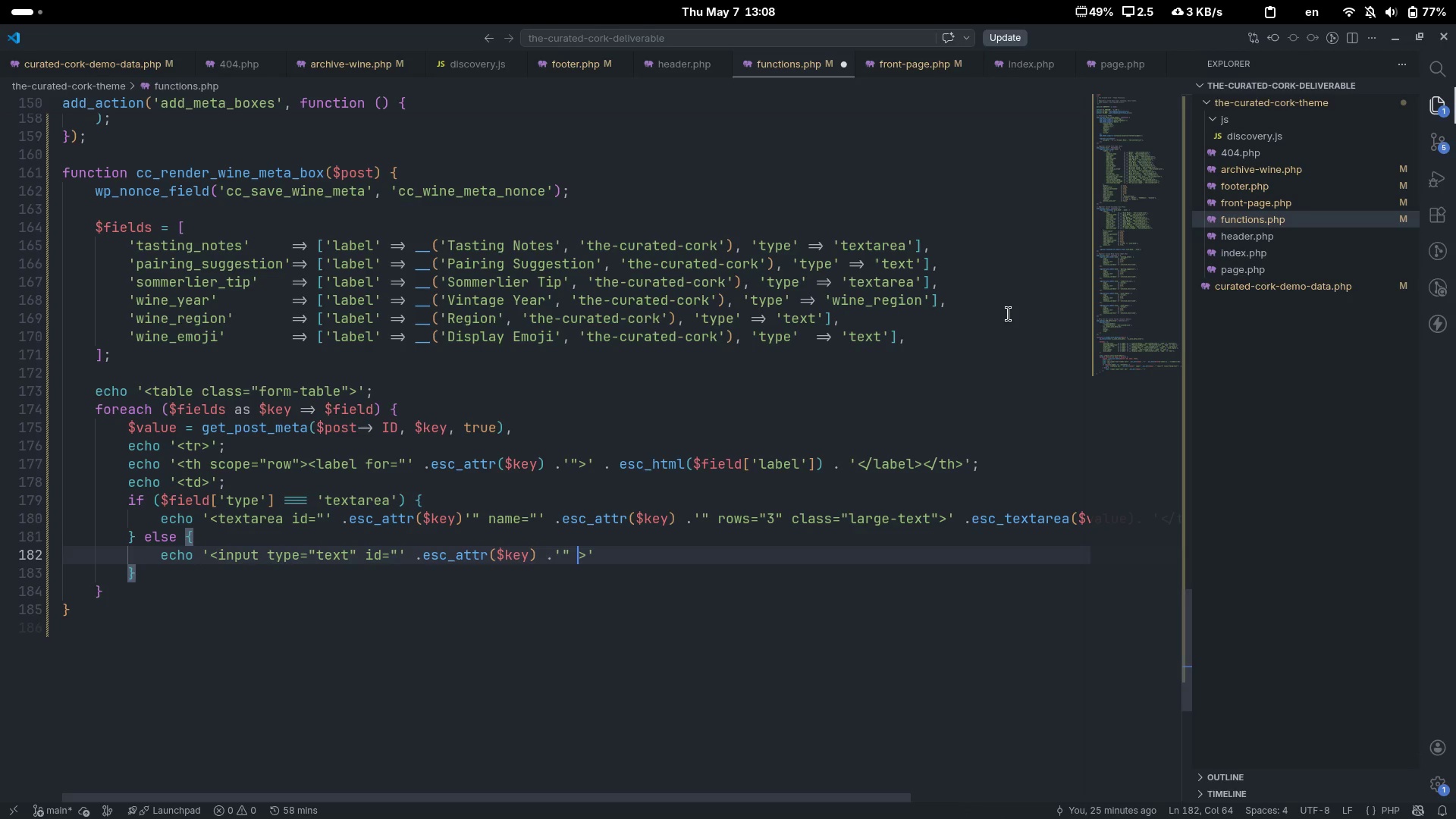 
type( name="")
 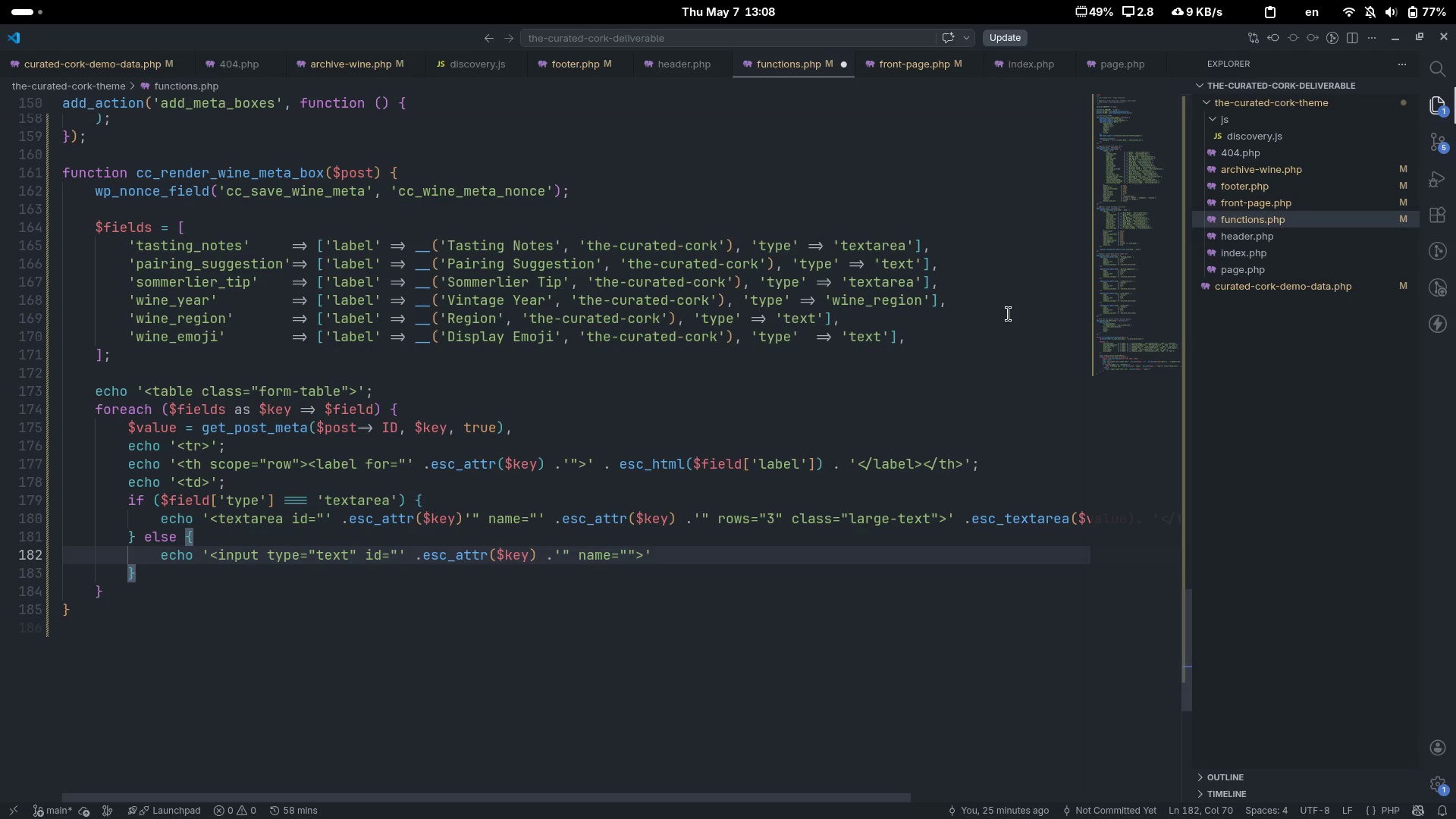 
 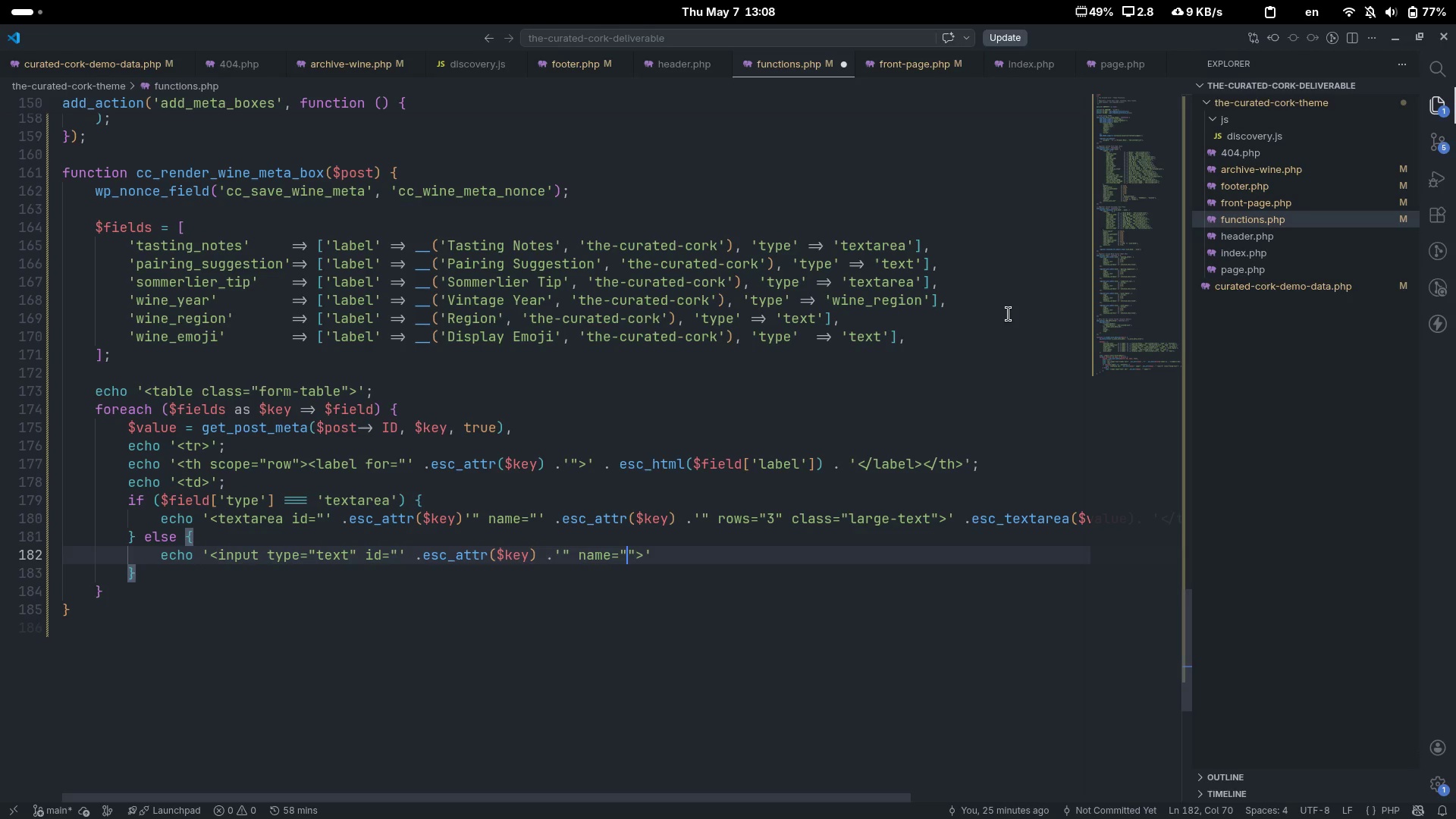 
key(ArrowLeft)
 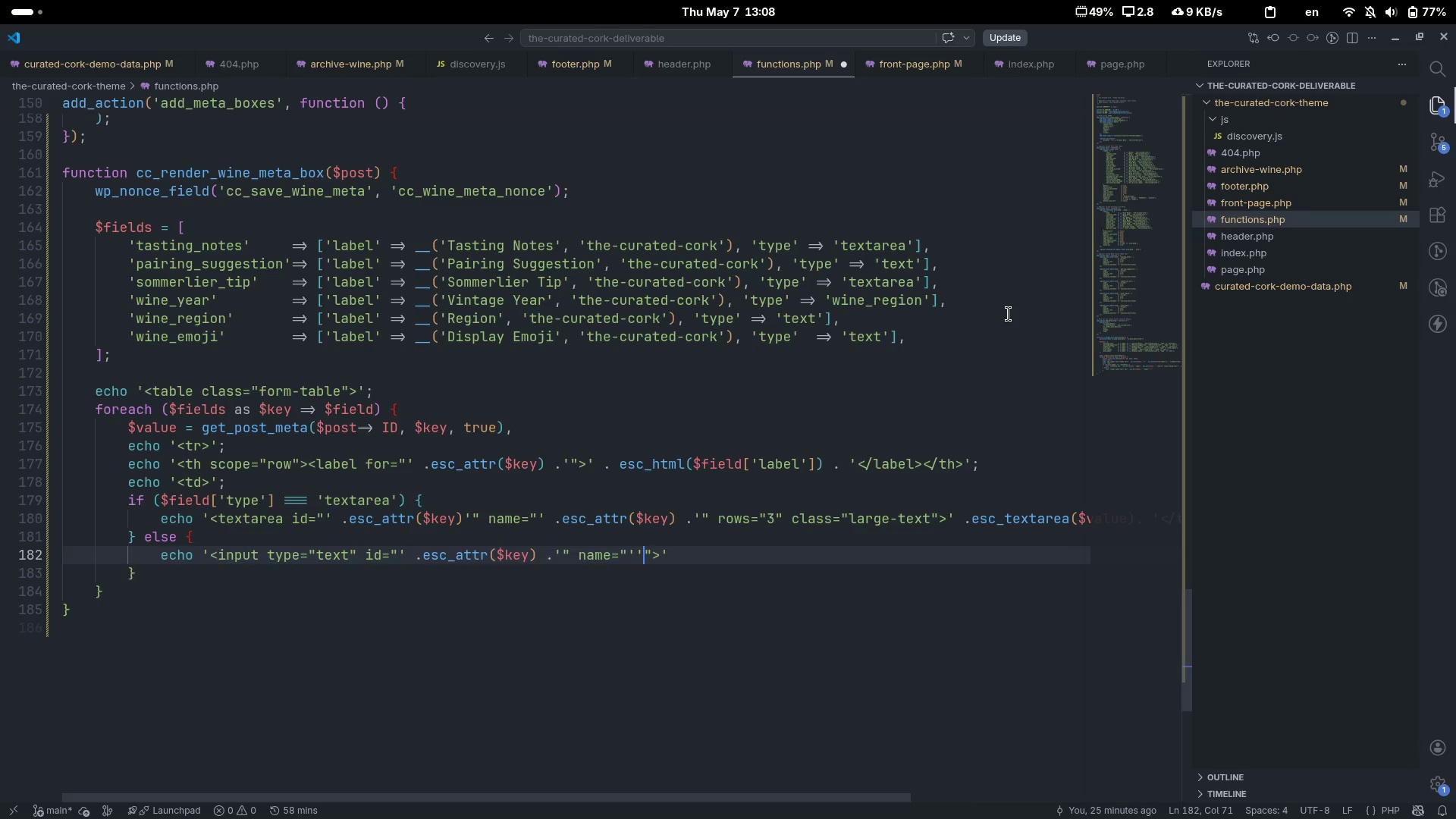 
key(Quote)
 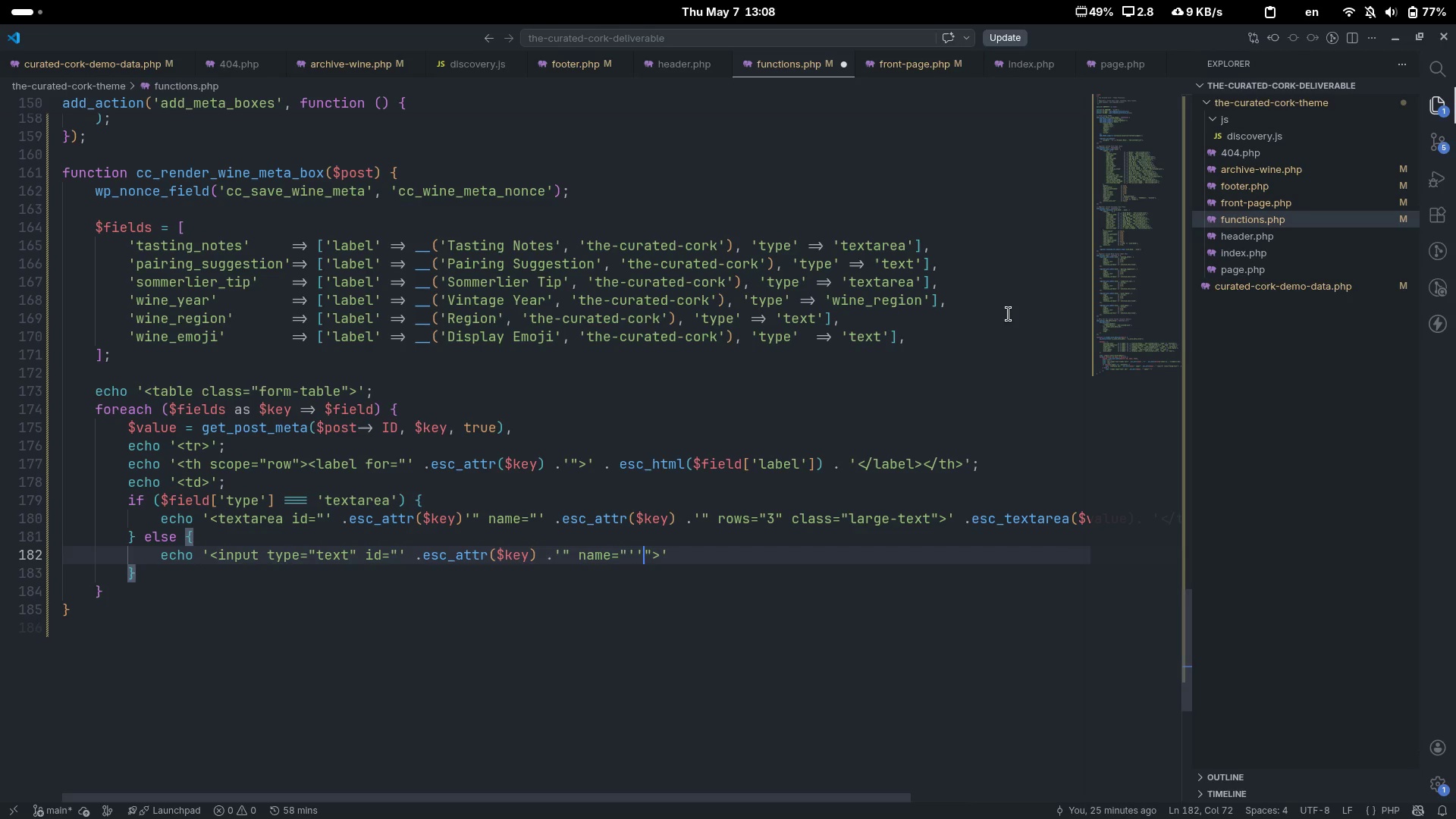 
key(Quote)
 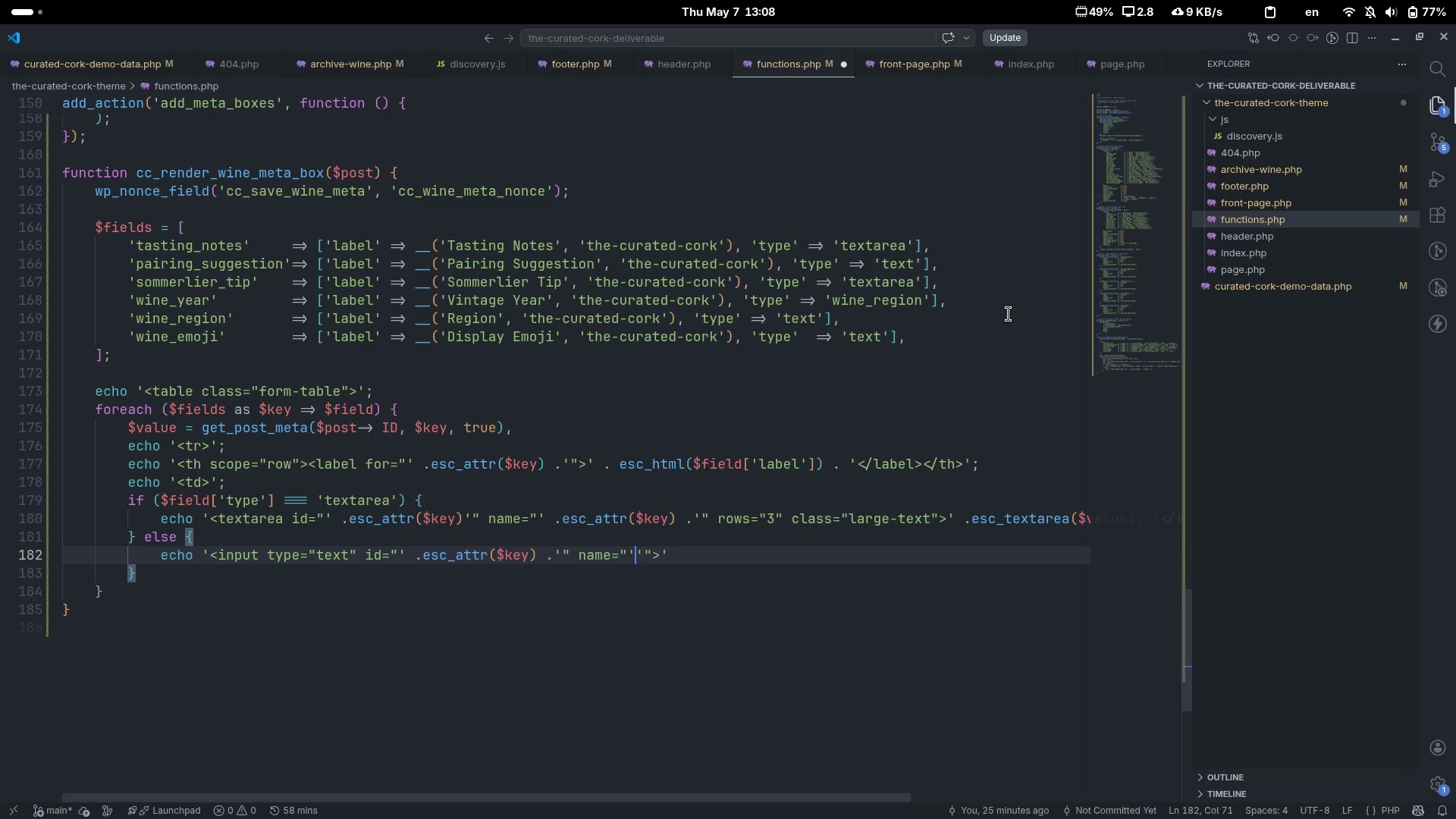 
key(ArrowLeft)
 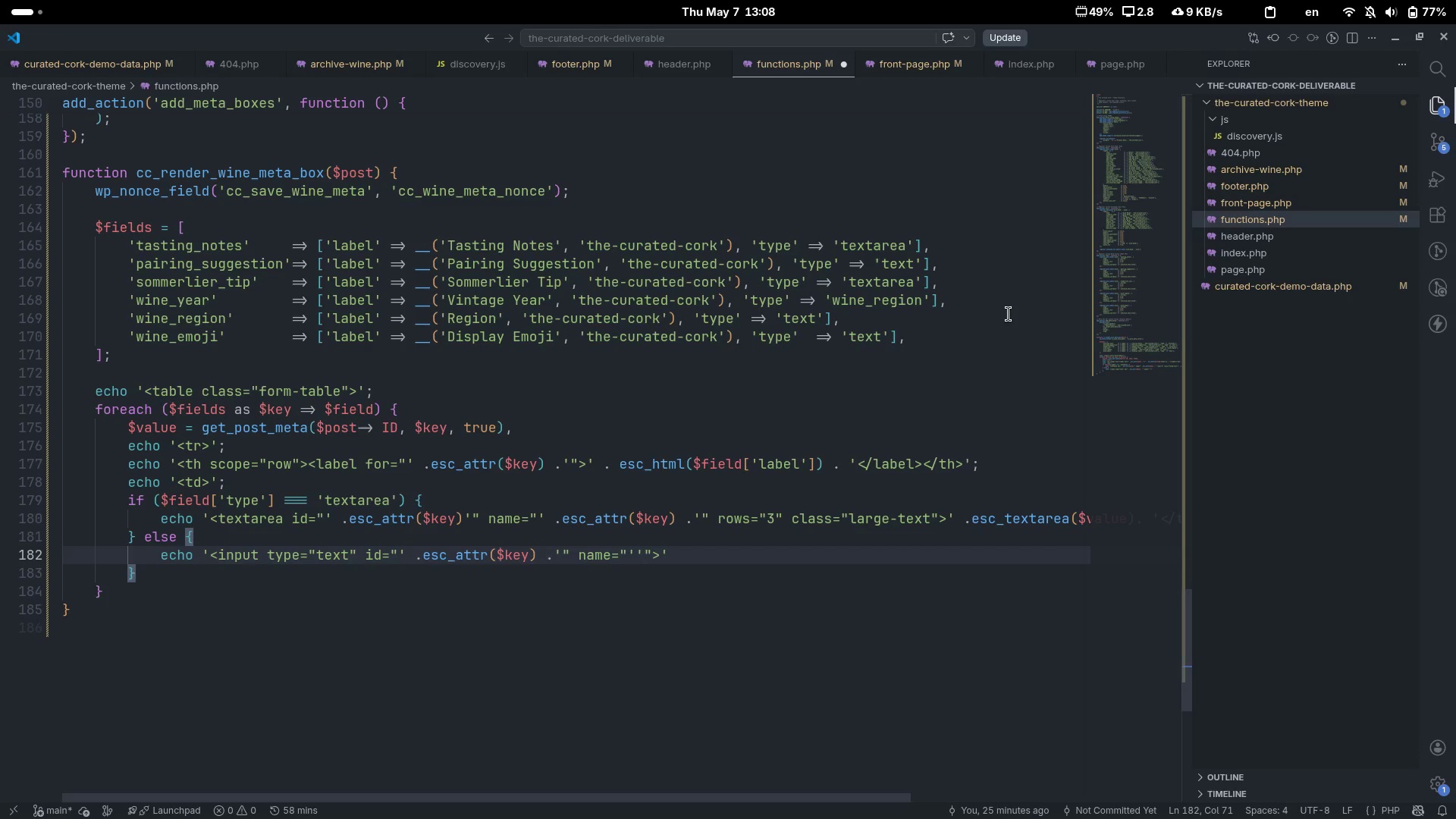 
type( .esc_attr($k)
key(Tab)
 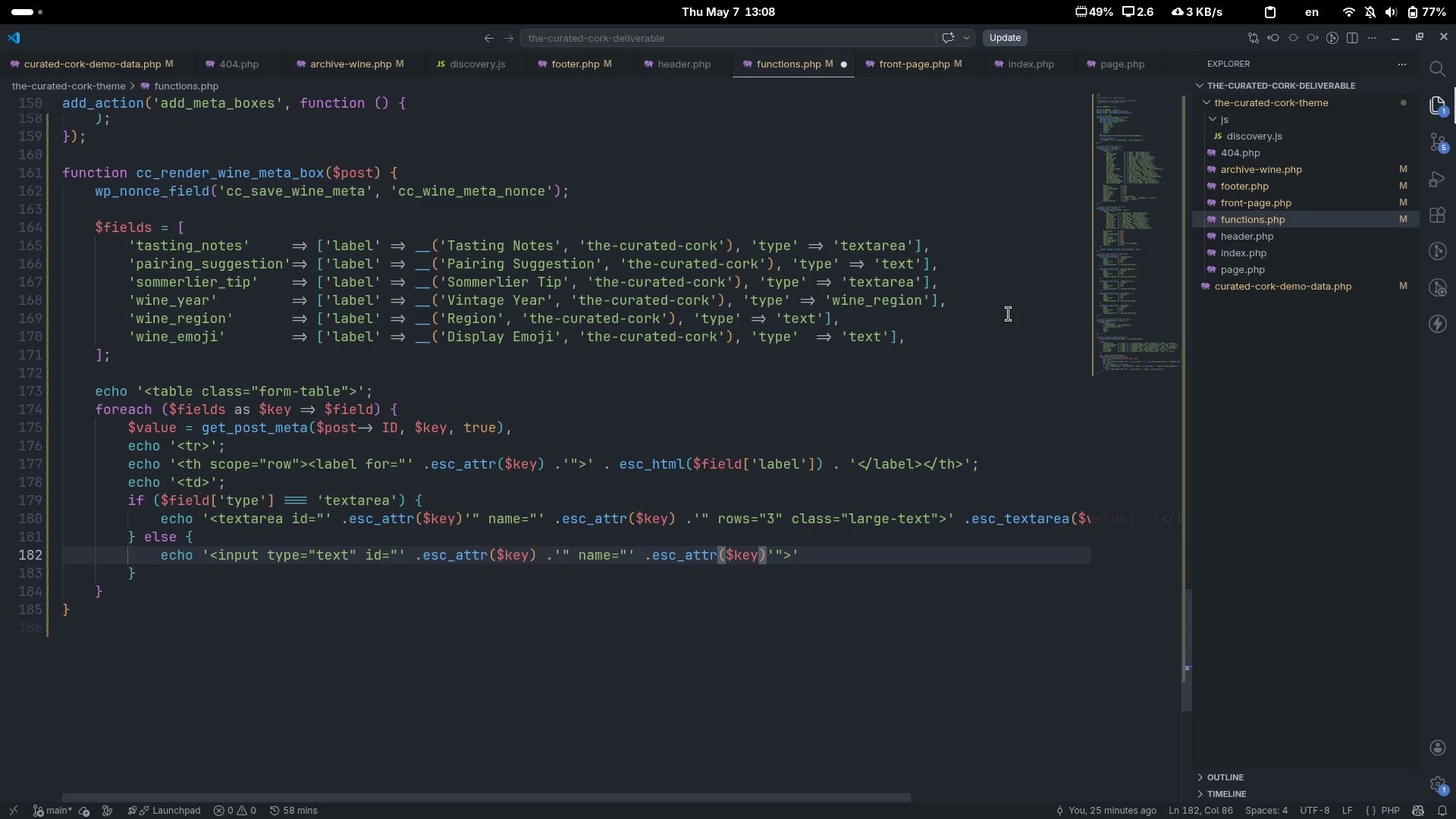 
key(ArrowRight)
 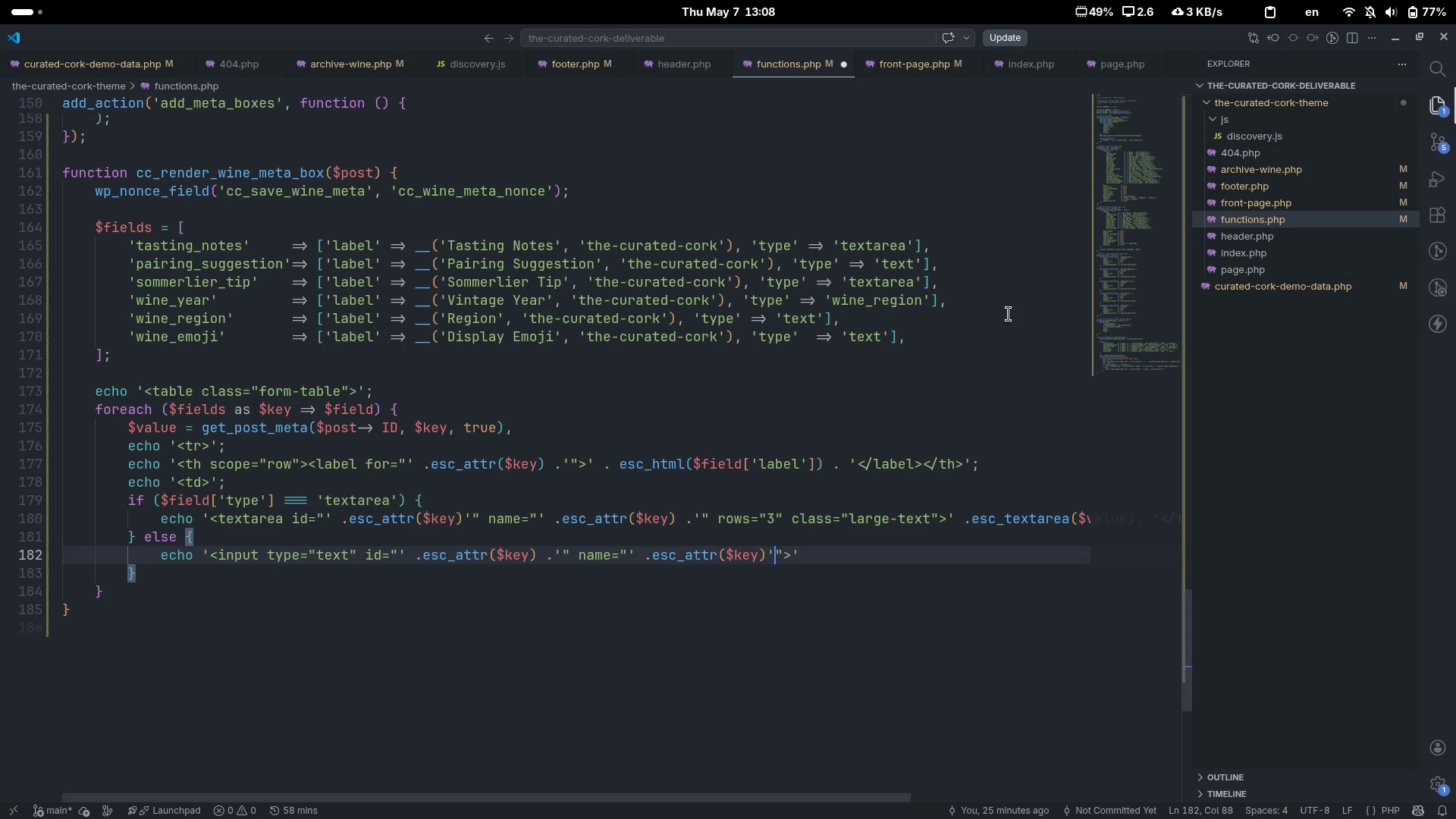 
key(ArrowRight)
 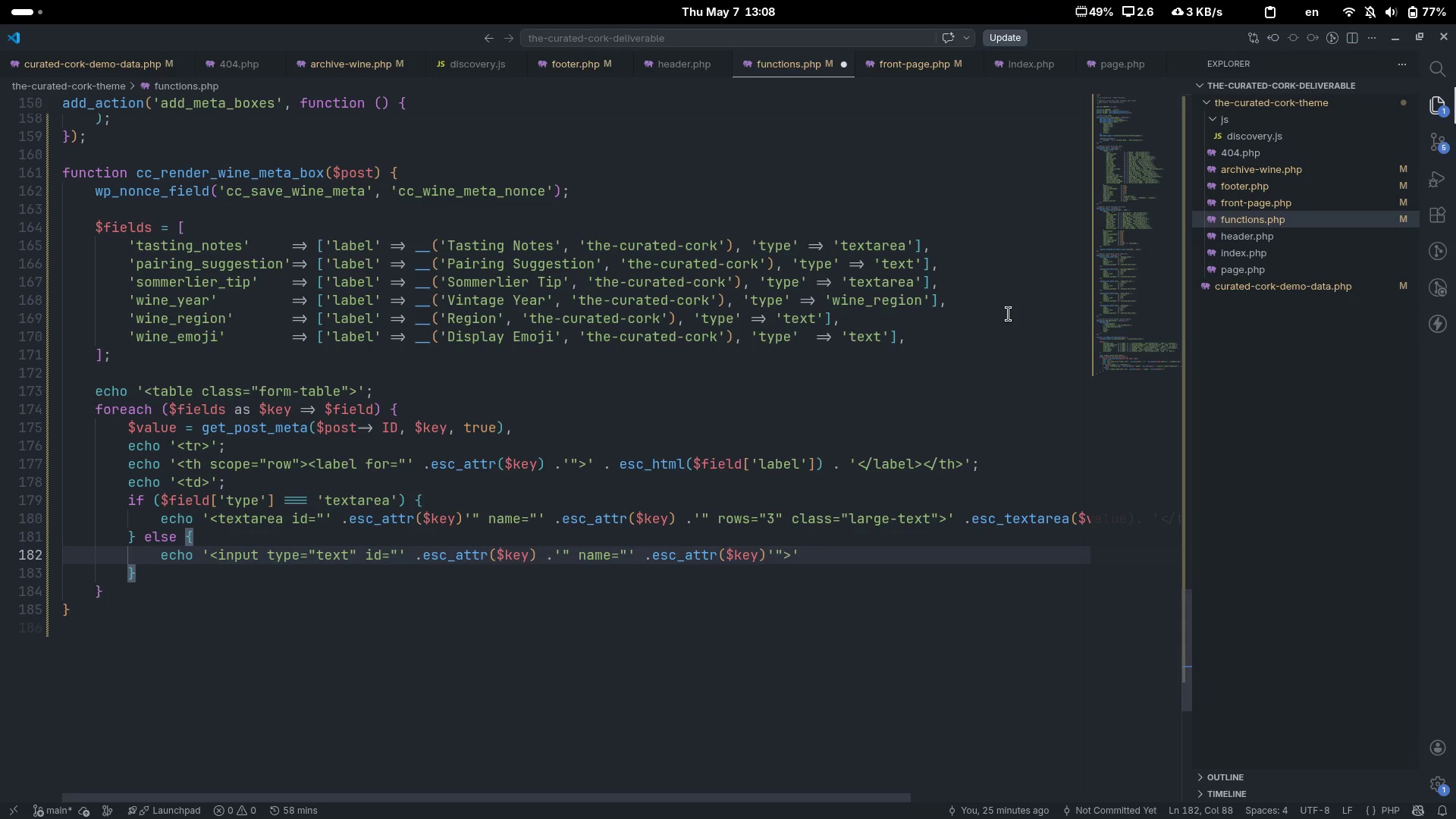 
key(ArrowLeft)
 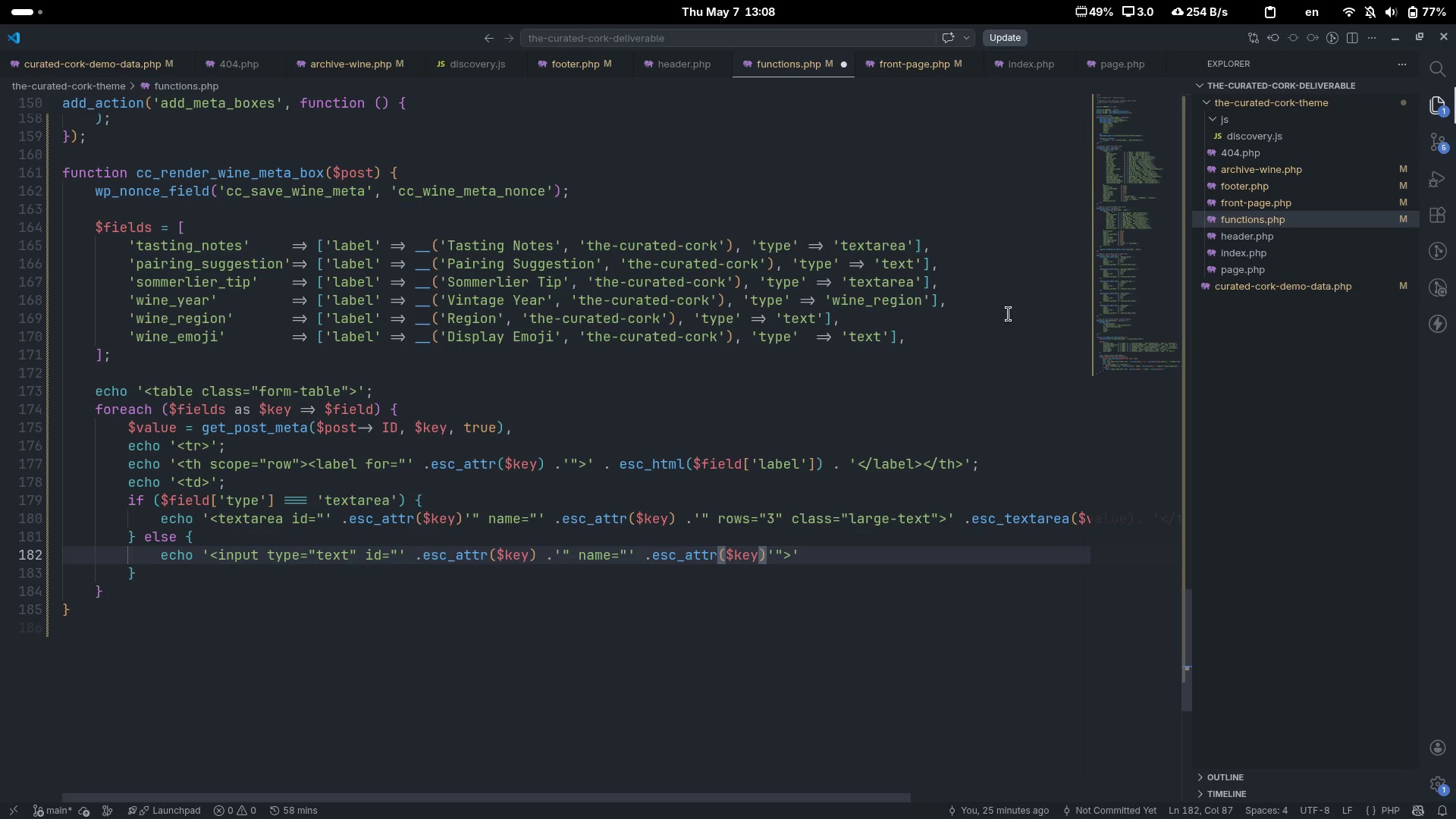 
key(Space)
 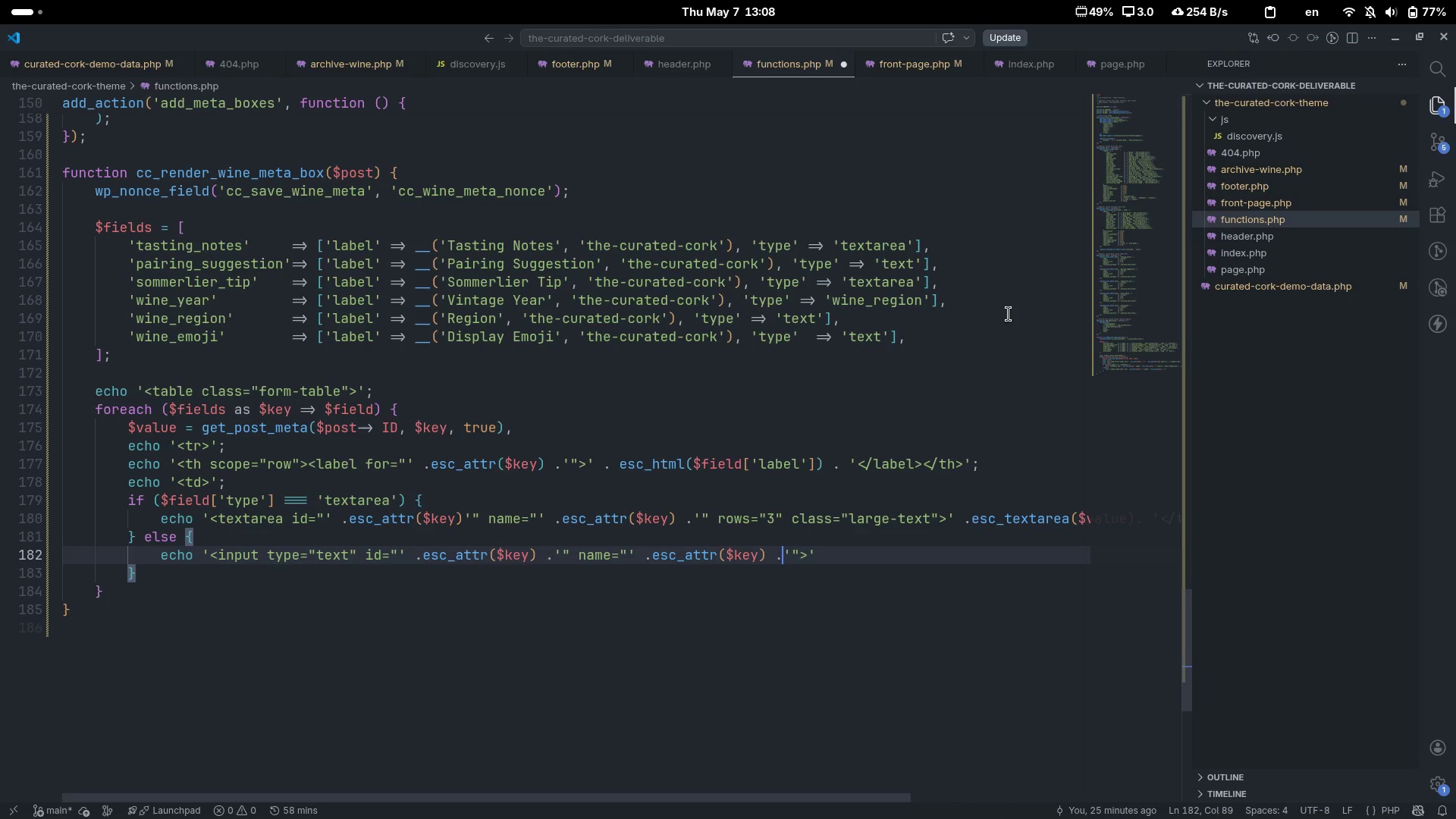 
key(Period)
 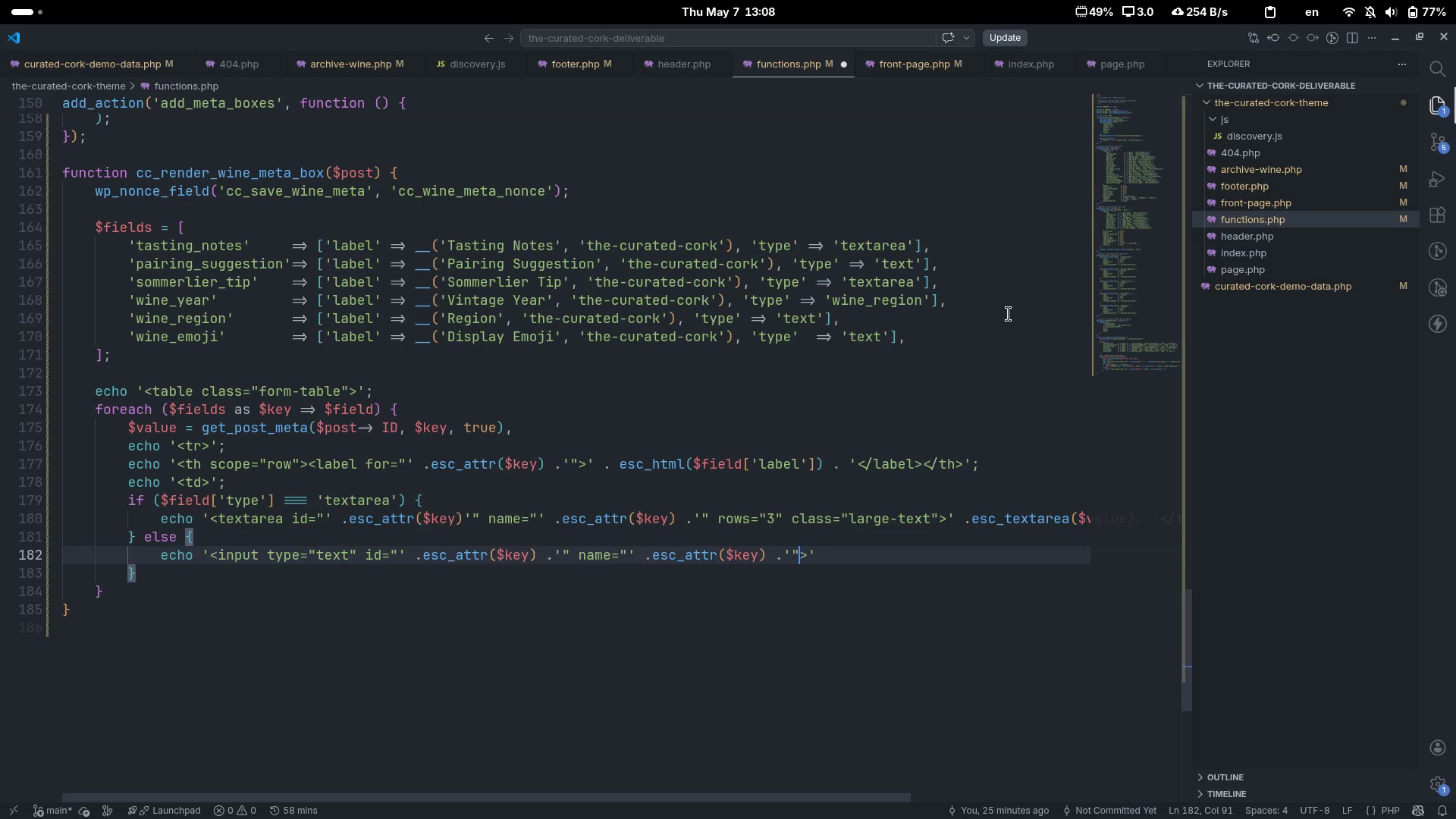 
key(ArrowRight)
 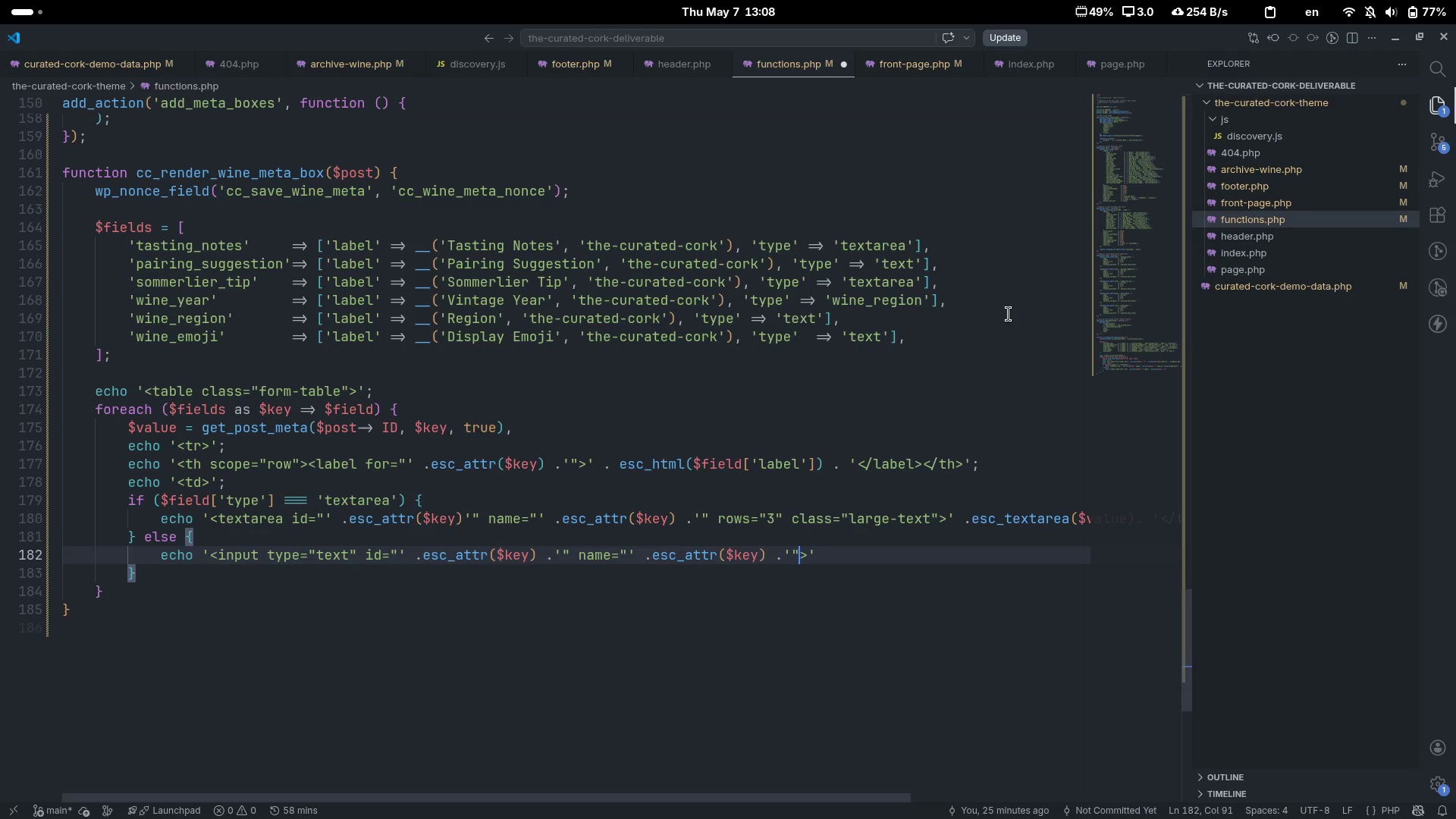 
key(ArrowRight)
 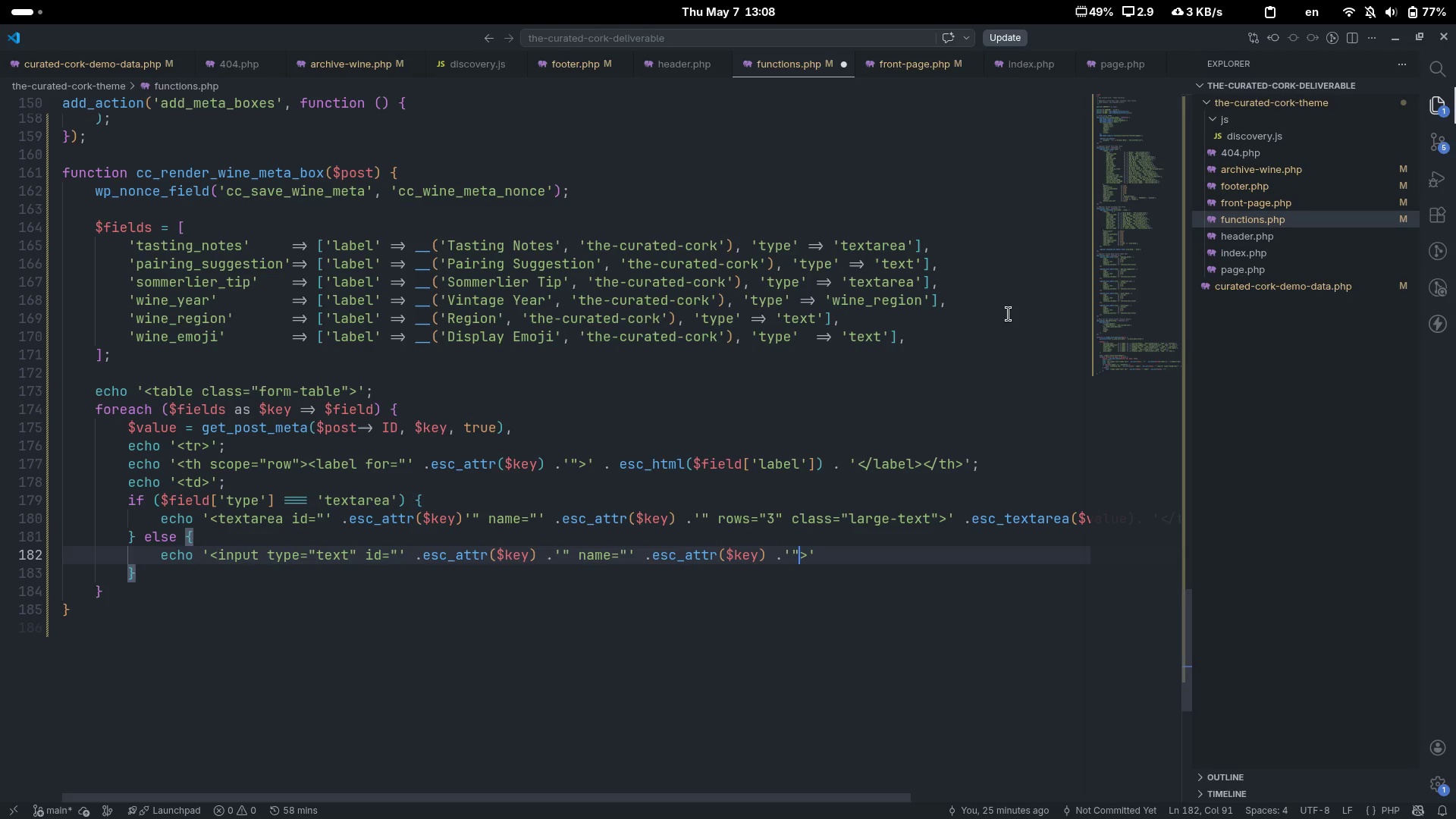 
type( rpw)
key(Backspace)
key(Backspace)
type(ows="")
 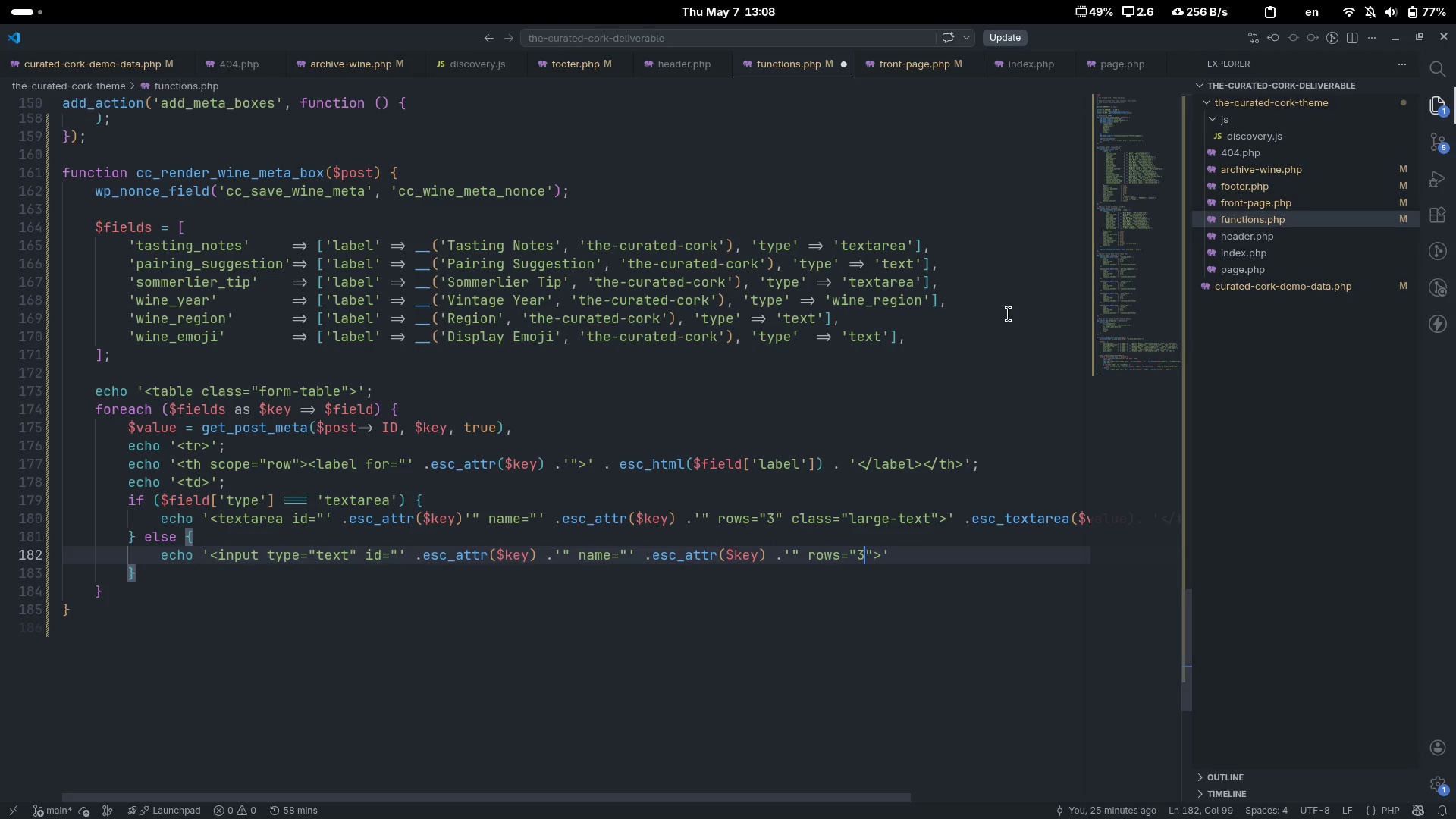 
 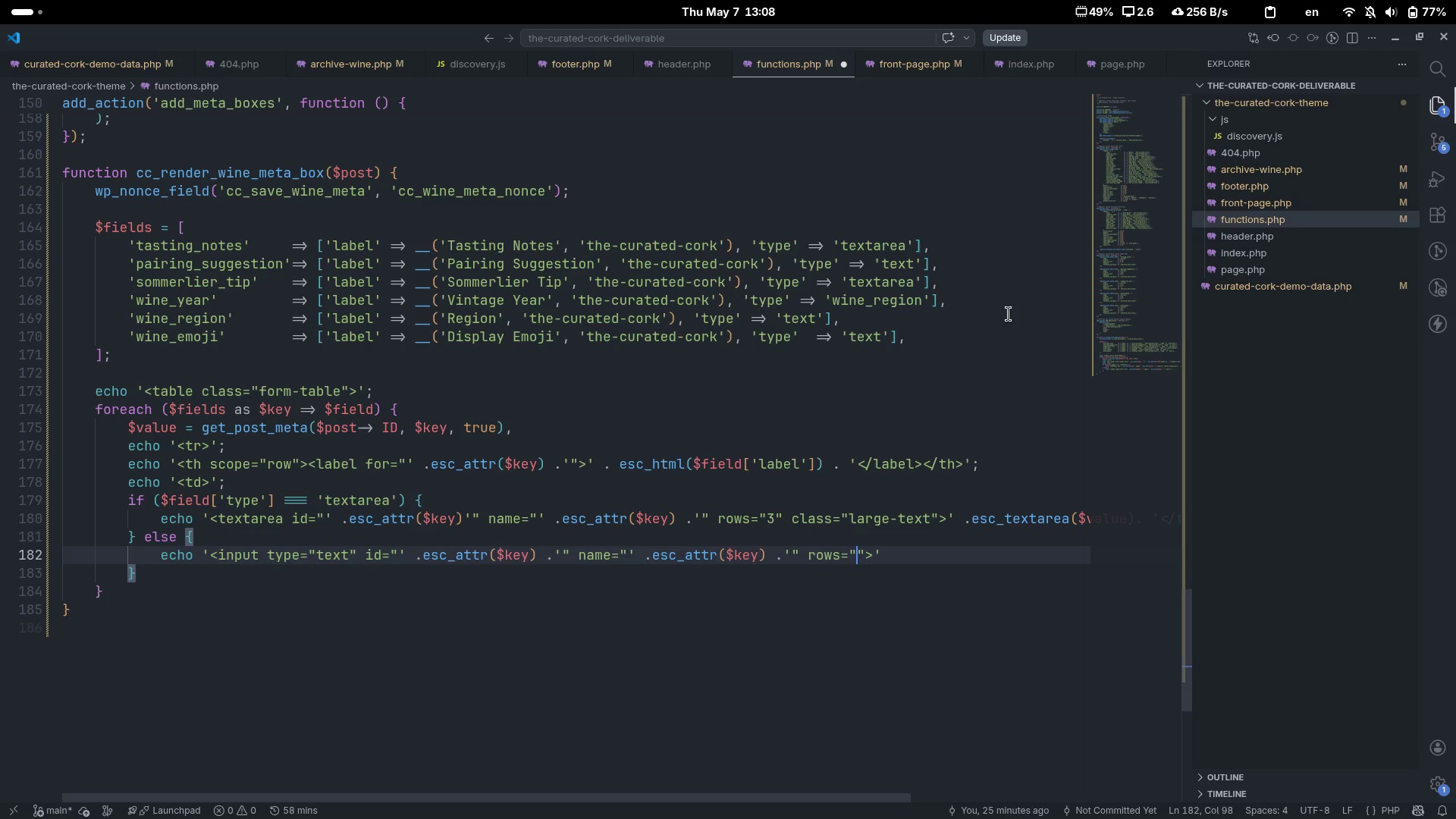 
key(ArrowLeft)
 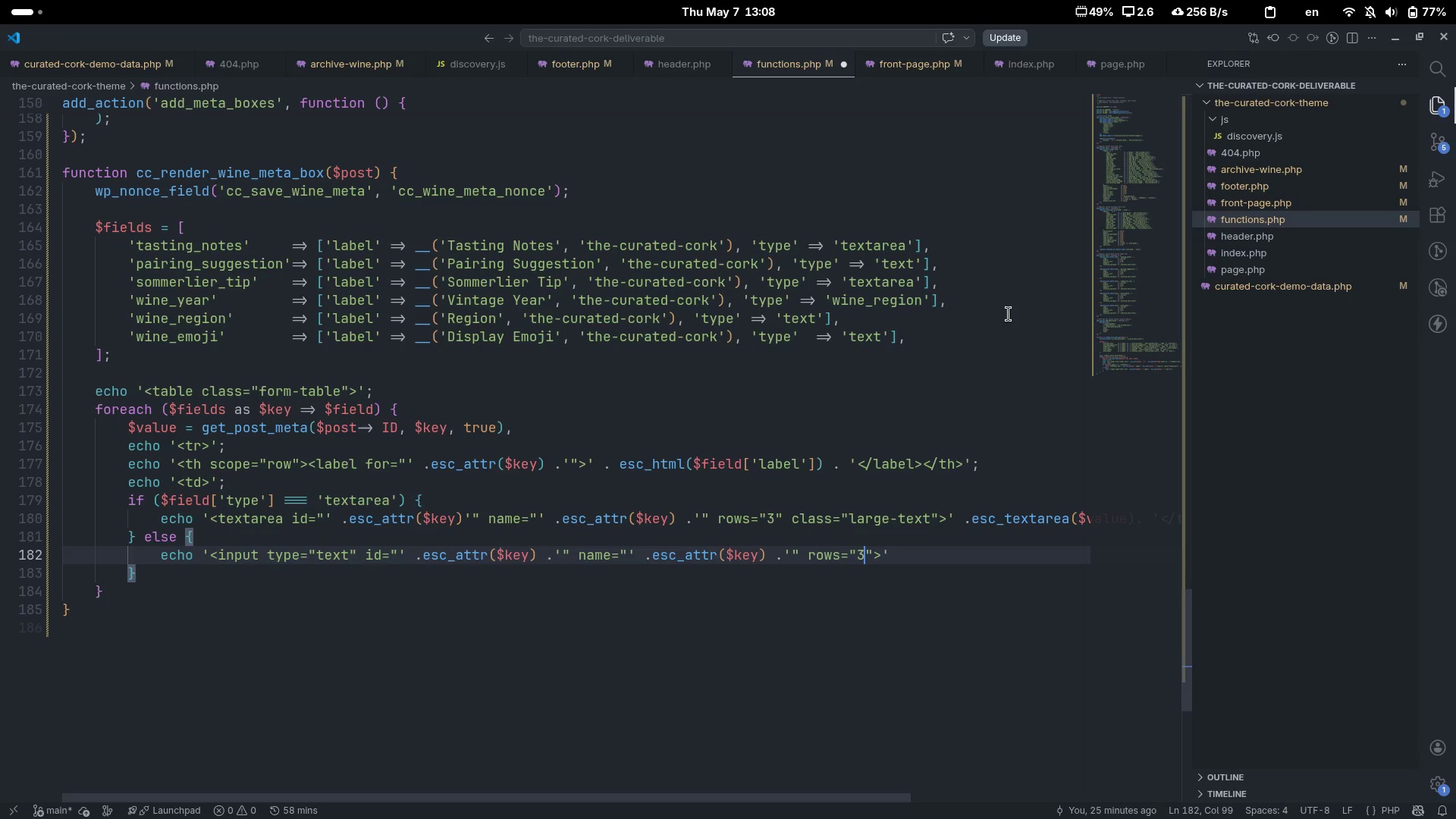 
key(3)
 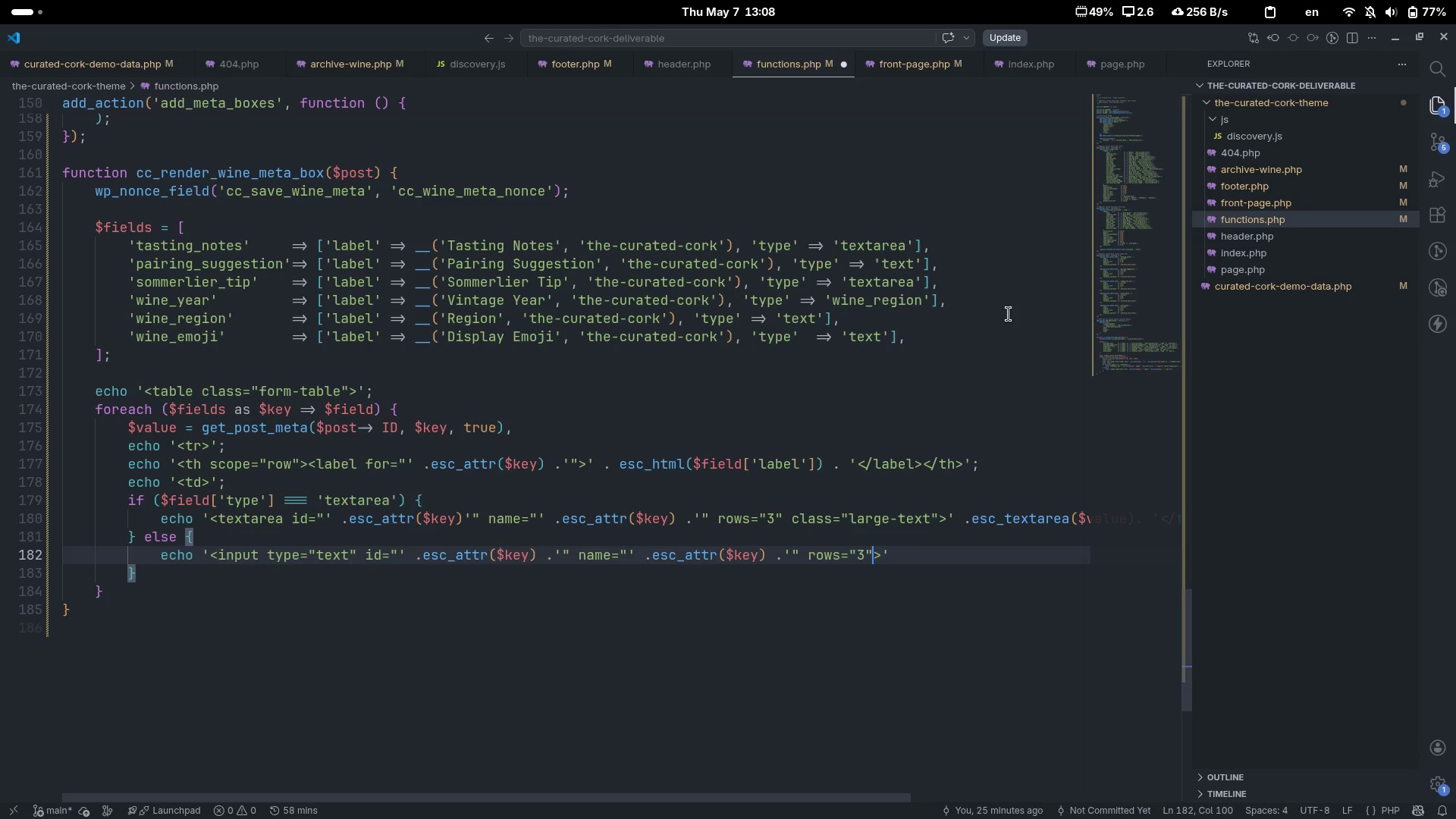 
key(ArrowRight)
 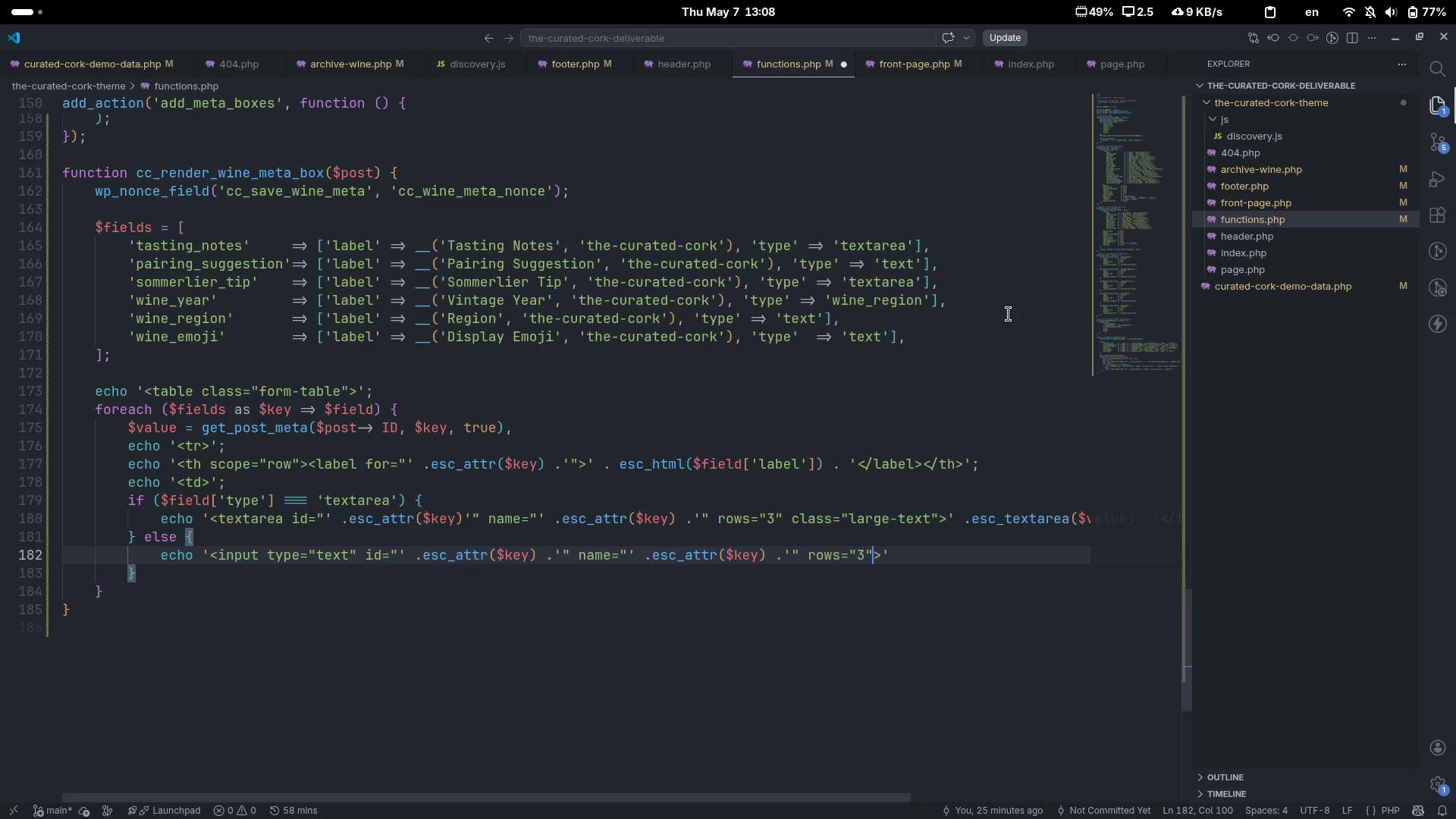 
wait(9.8)
 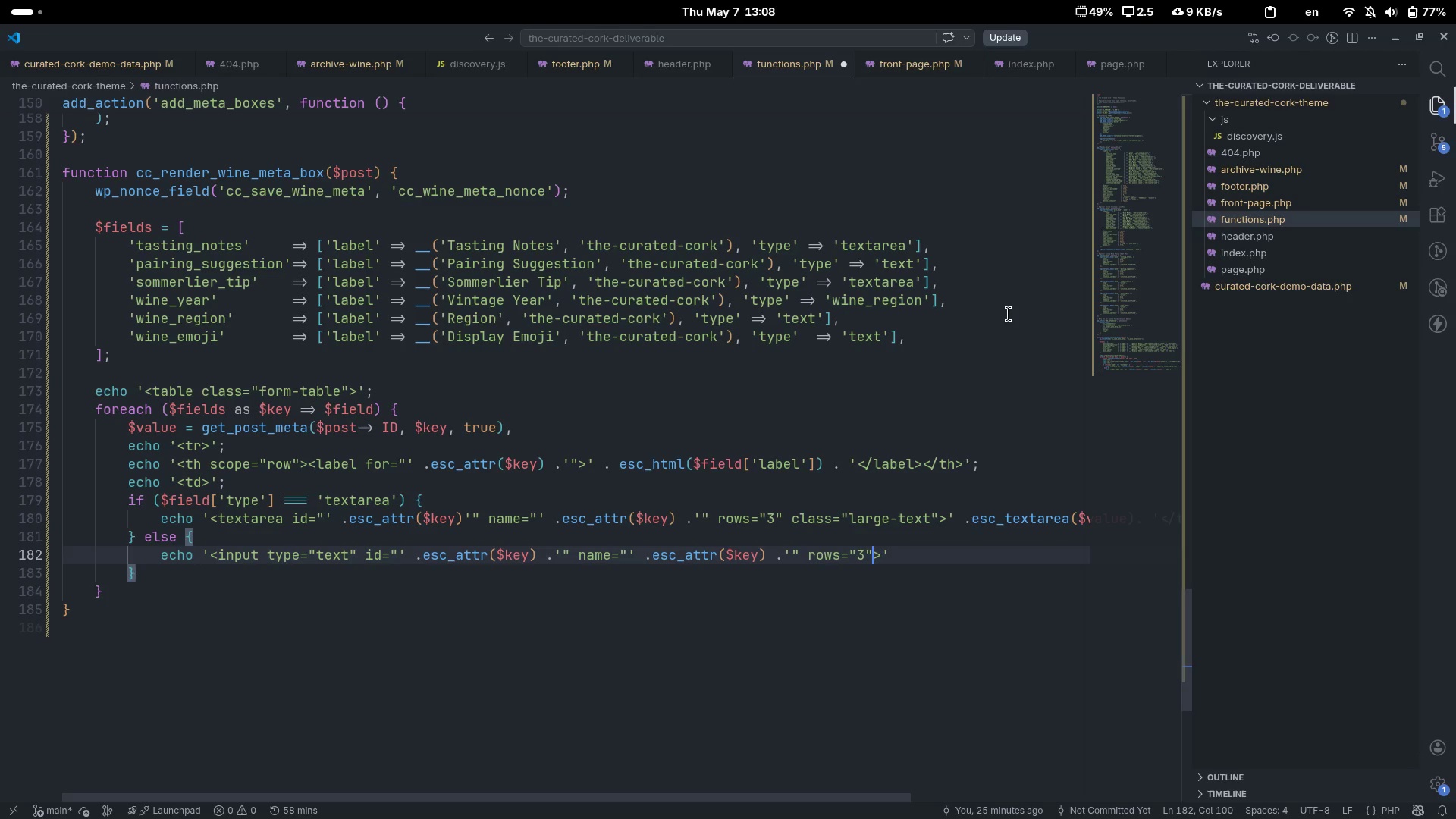 
key(E)
 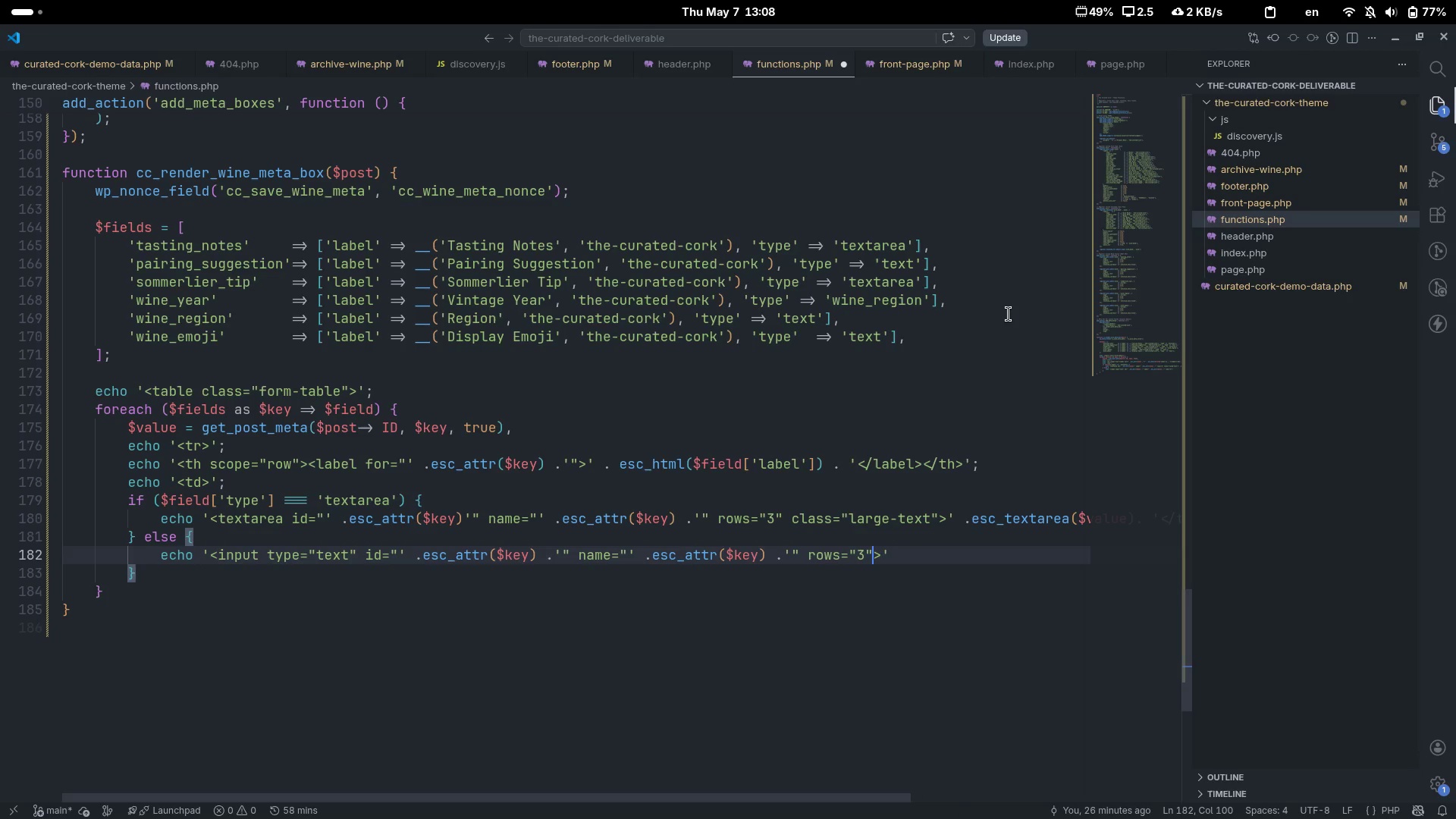 
key(Backspace)
 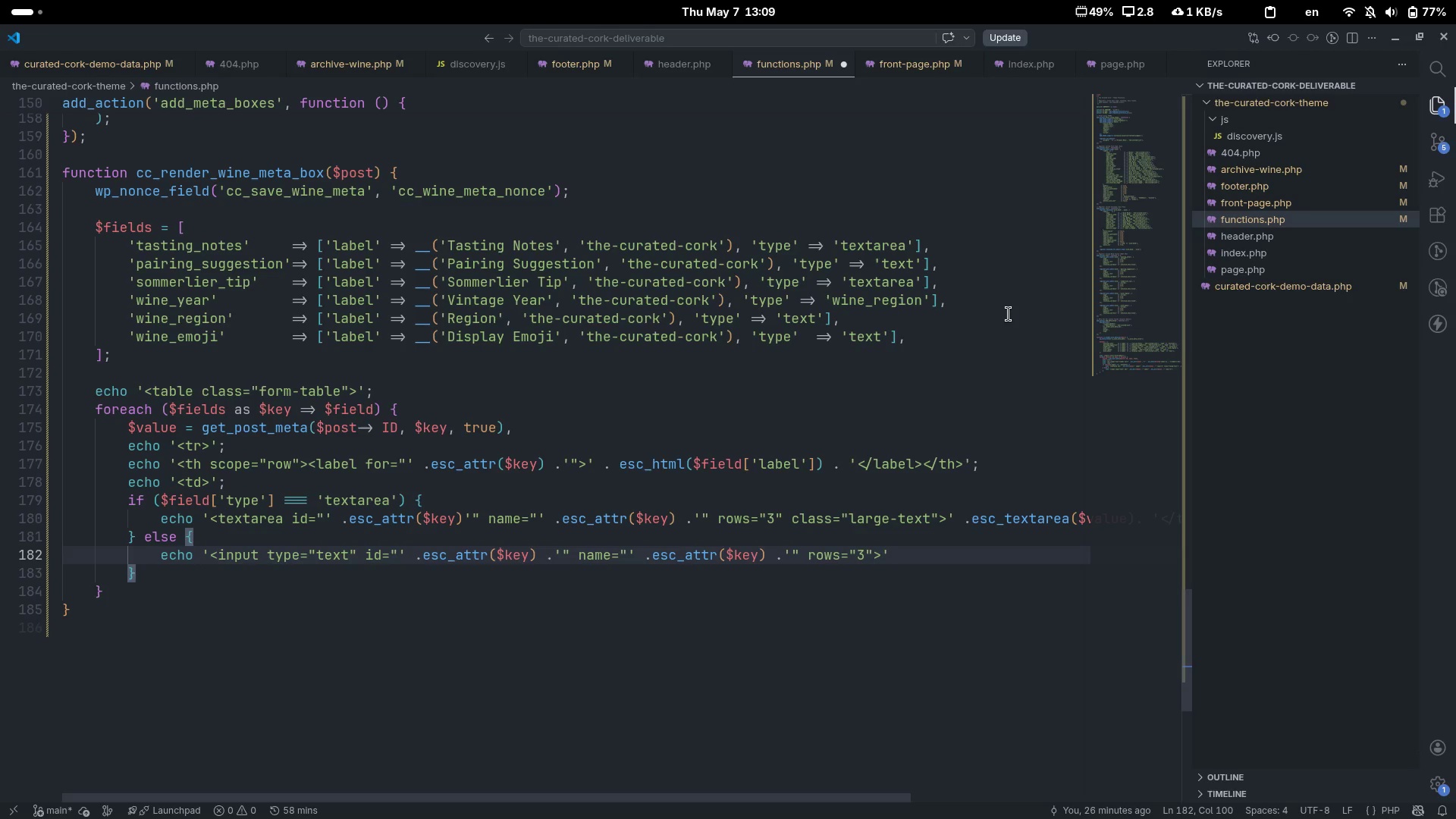 
wait(22.67)
 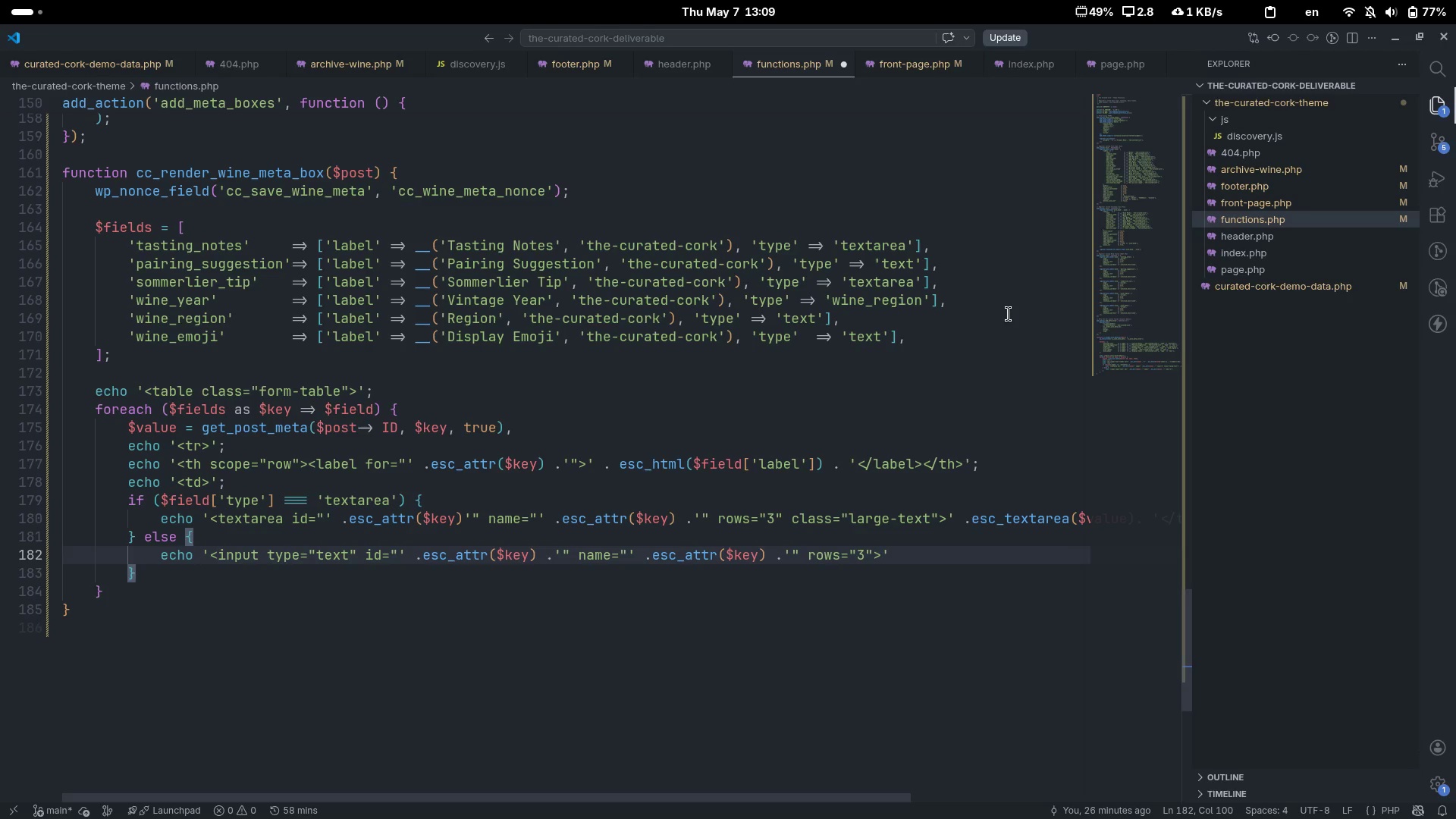 
key(Control+Backspace)
 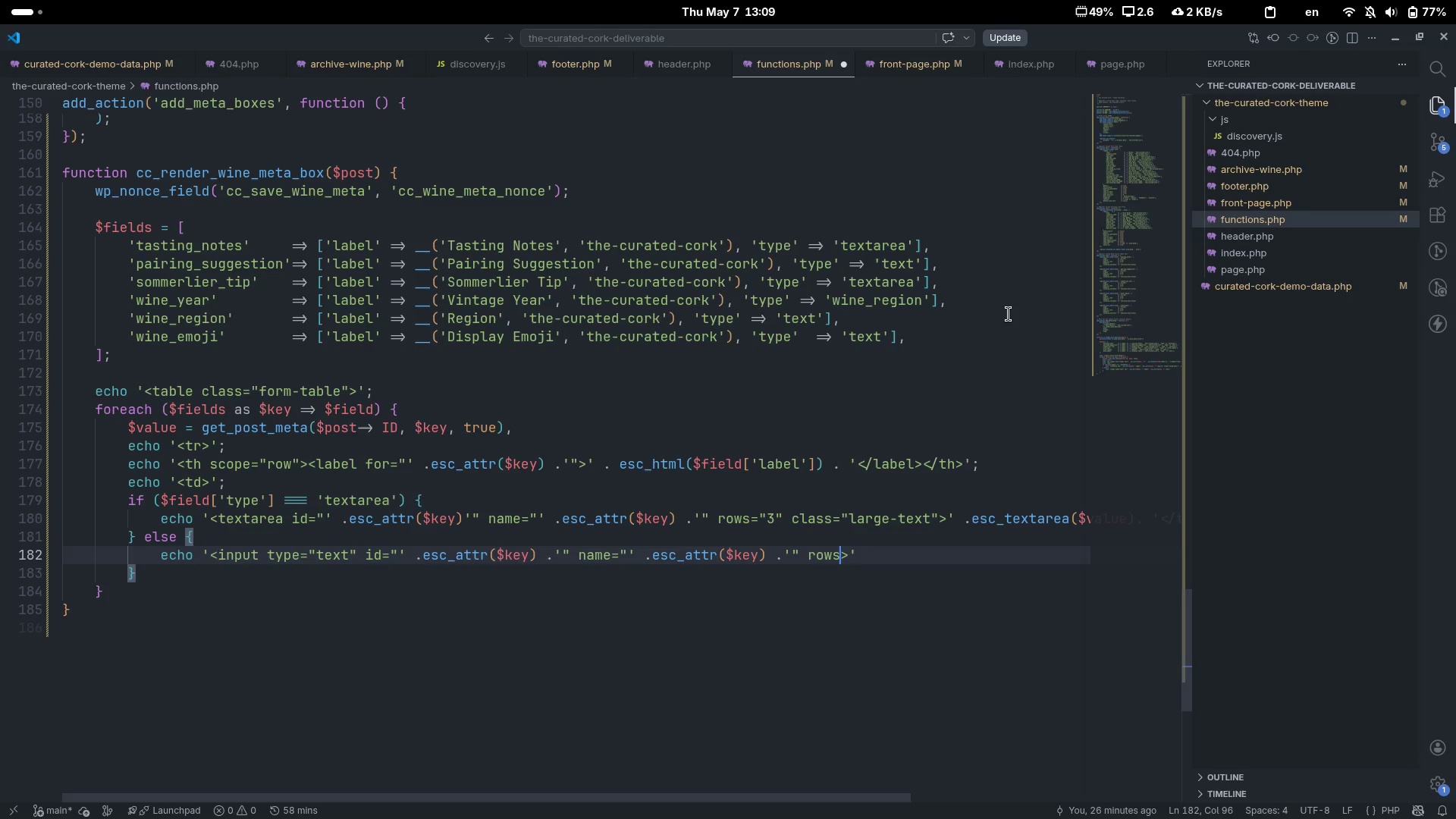 
key(Control+Backspace)
 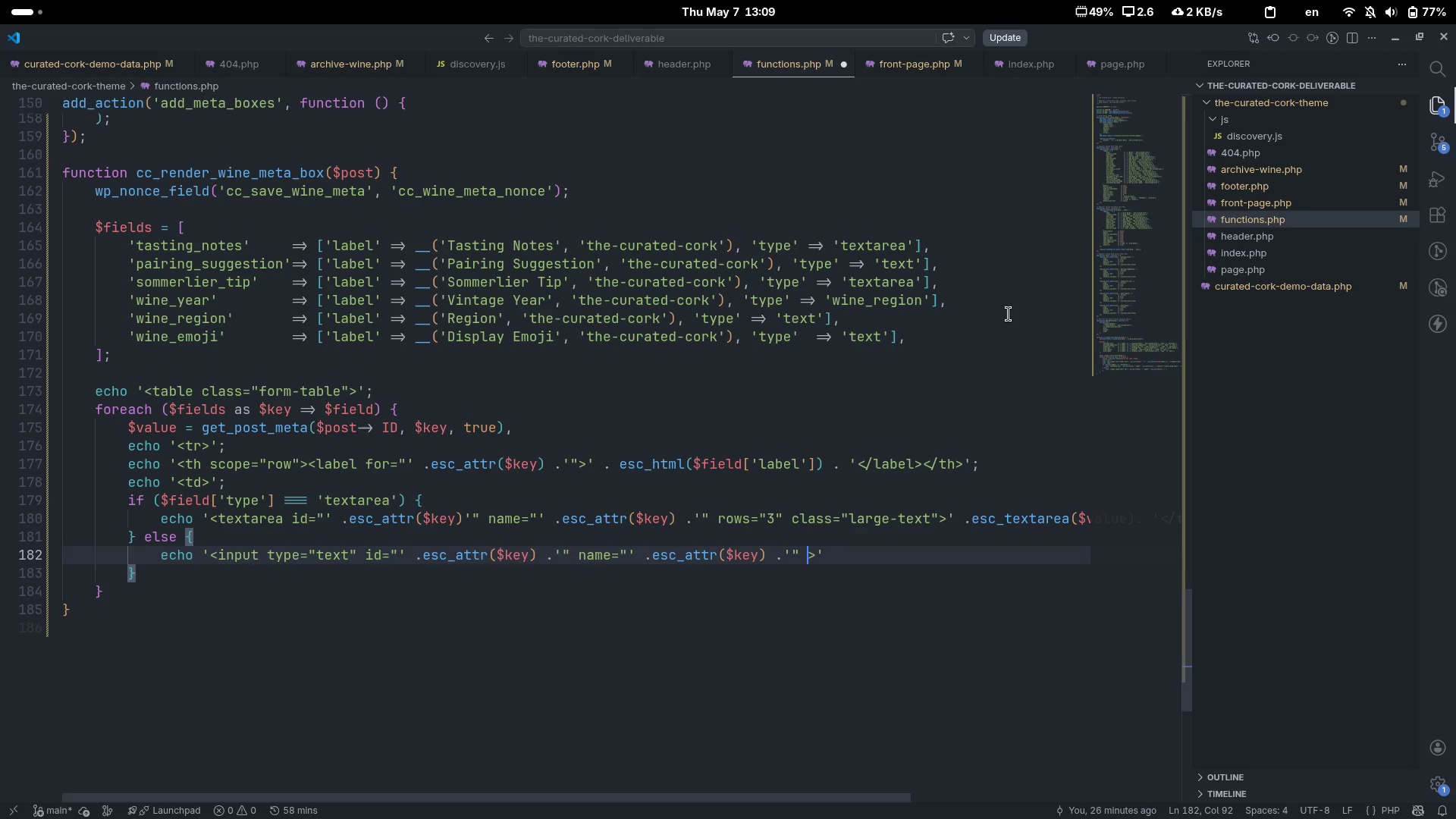 
key(Control+Backspace)
 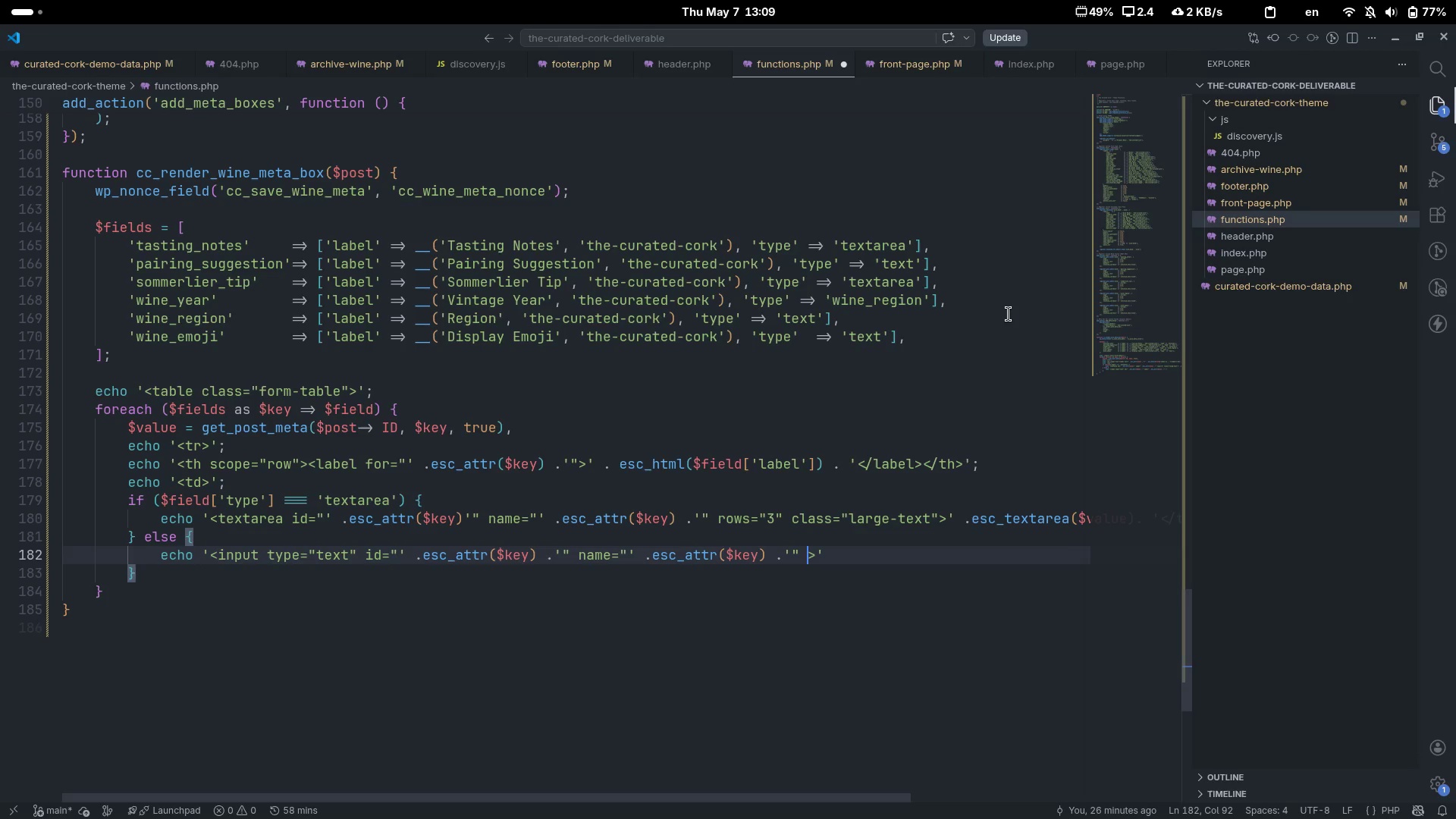 
key(Control+Backspace)
 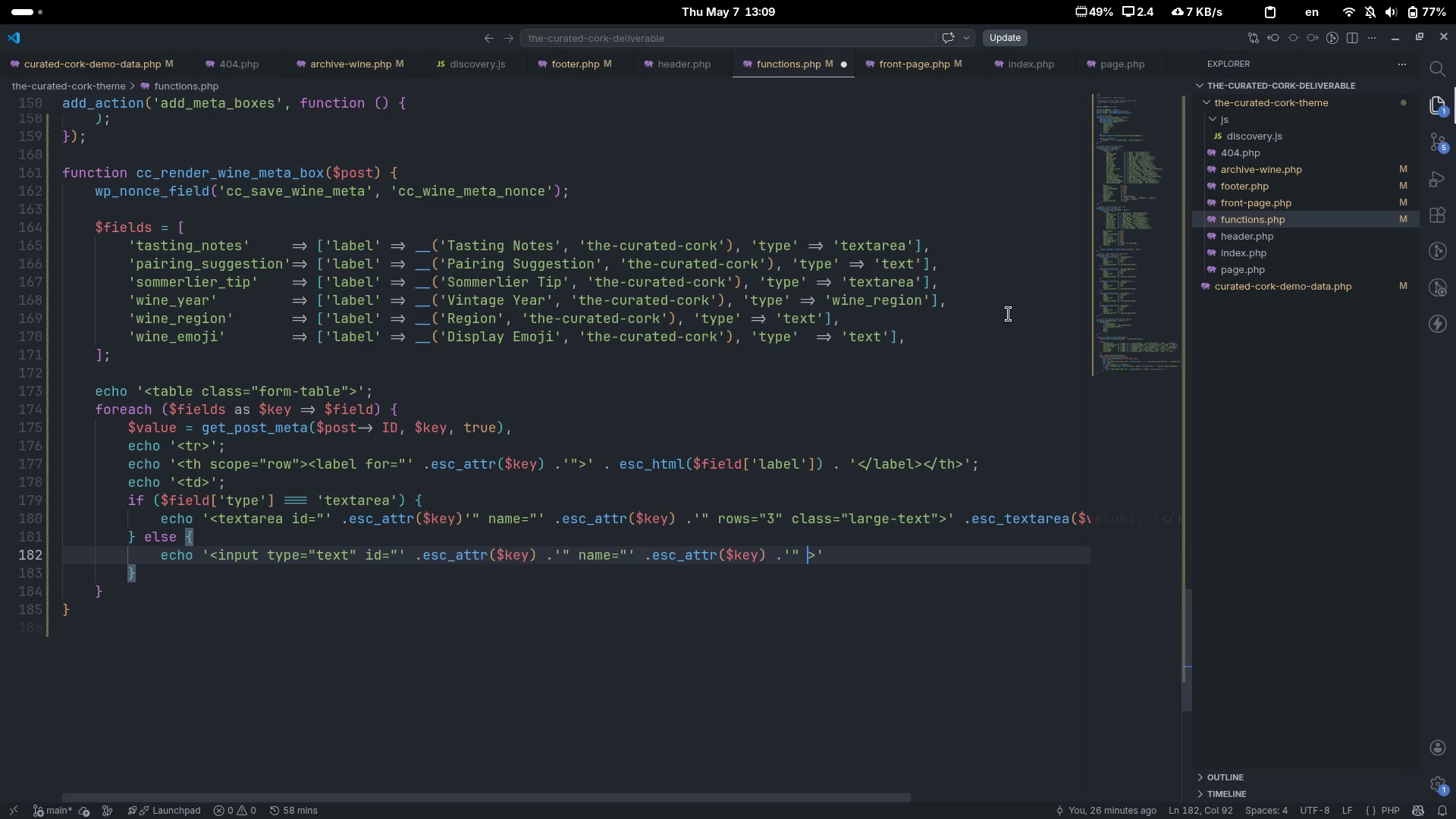 
type(value="")
 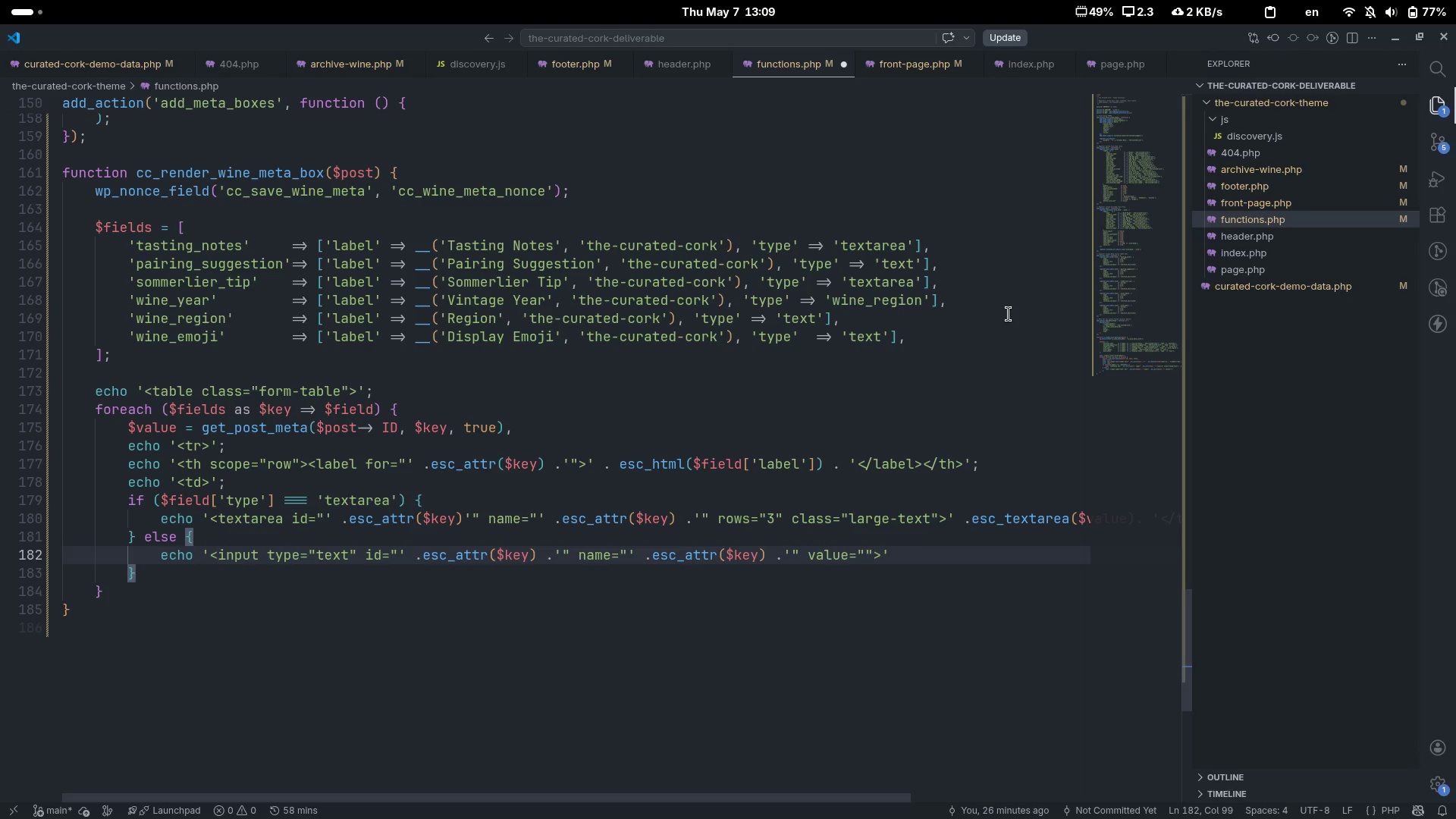 
 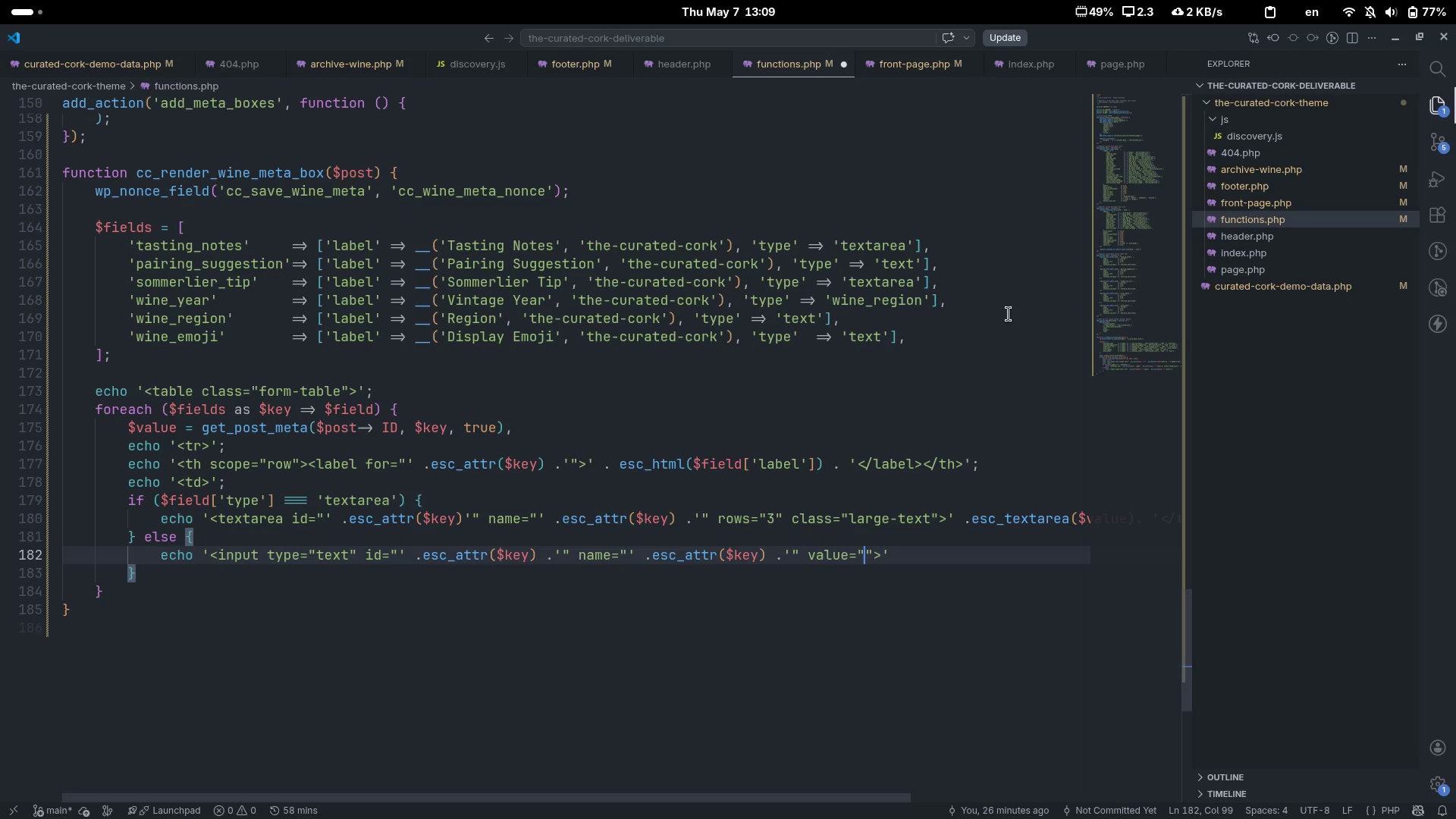 
key(ArrowLeft)
 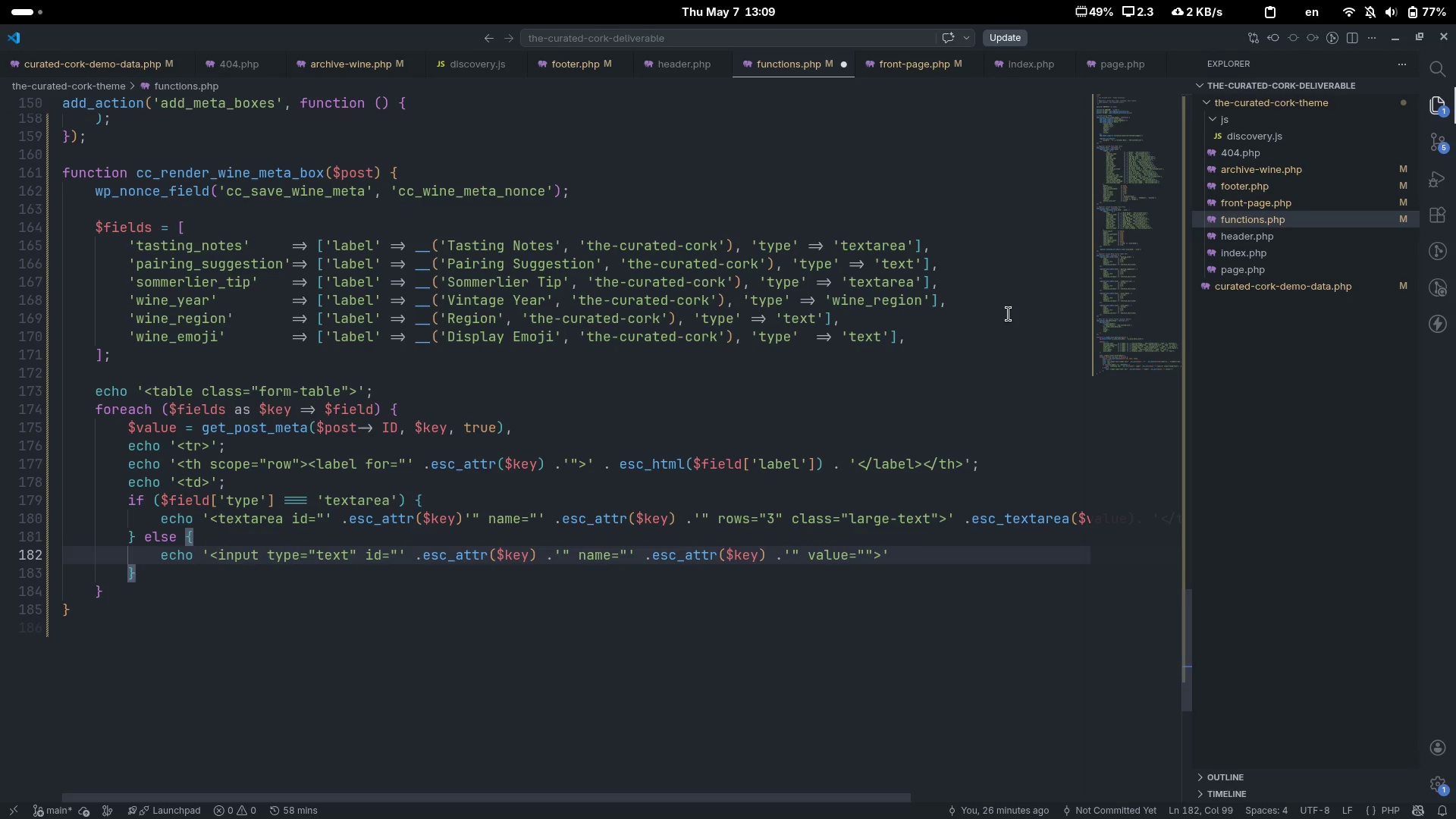 
key(Quote)
 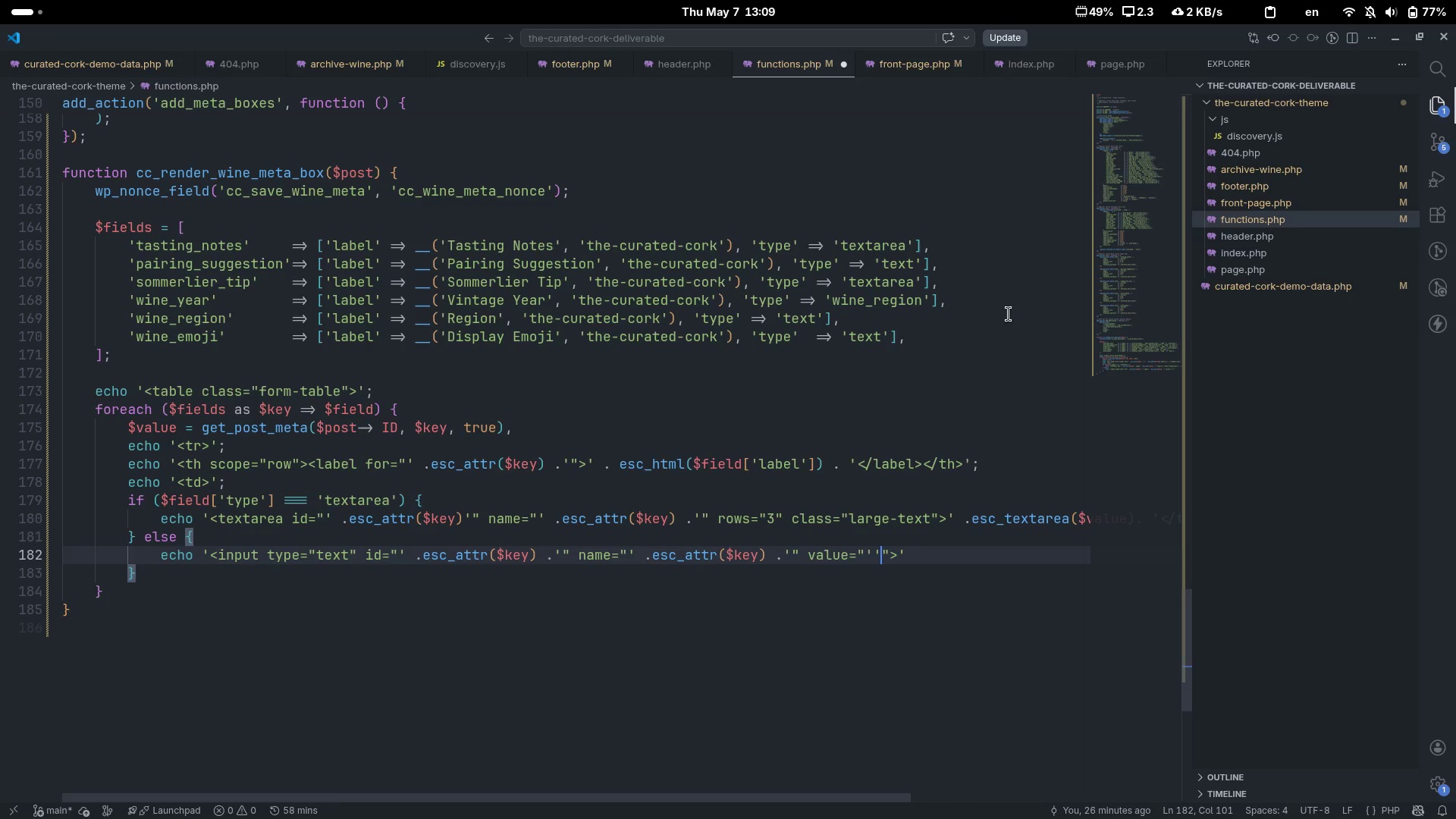 
key(Quote)
 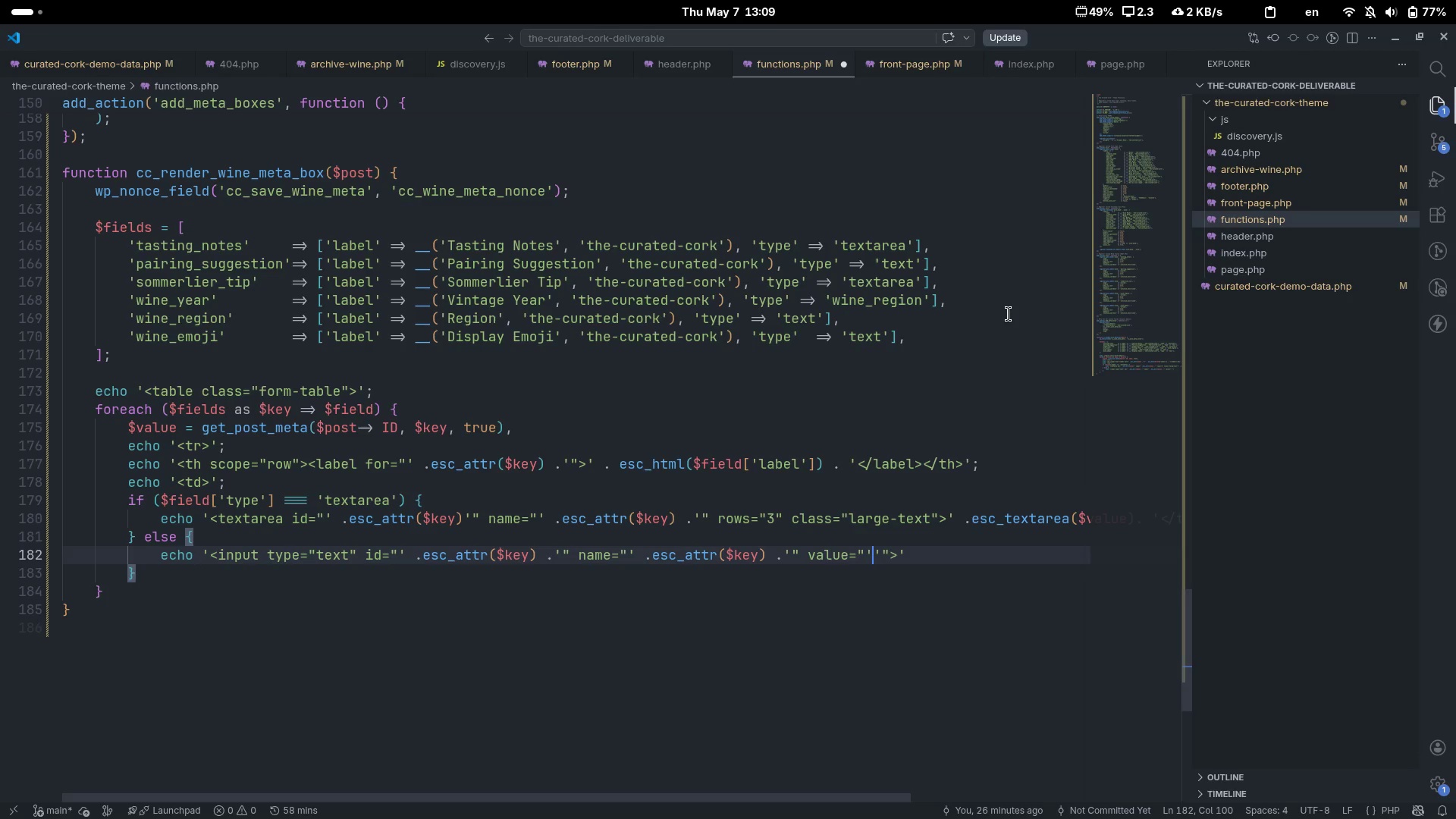 
key(ArrowLeft)
 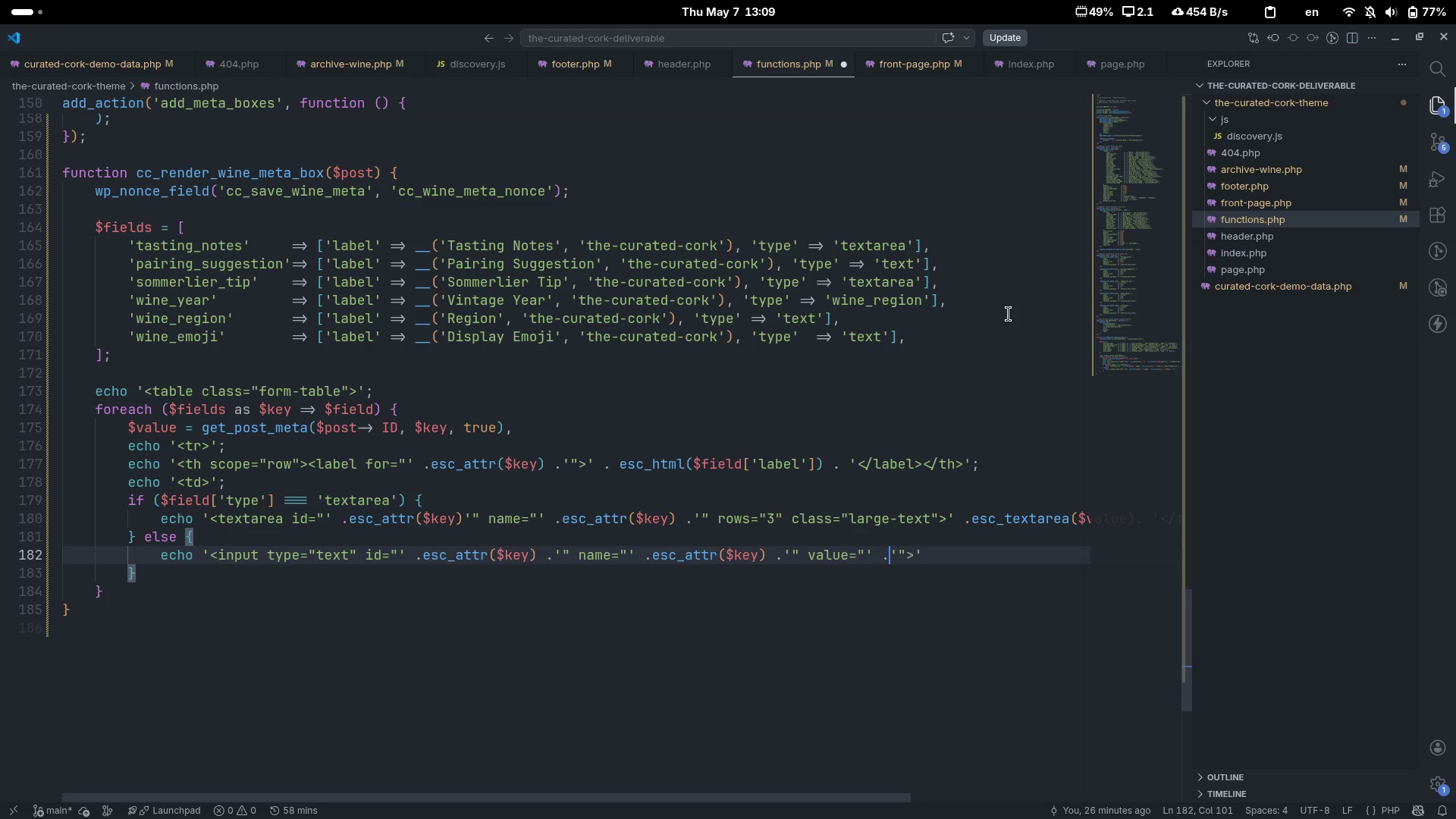 
type( .esc_arr)
key(Backspace)
key(Backspace)
type(ttr())
 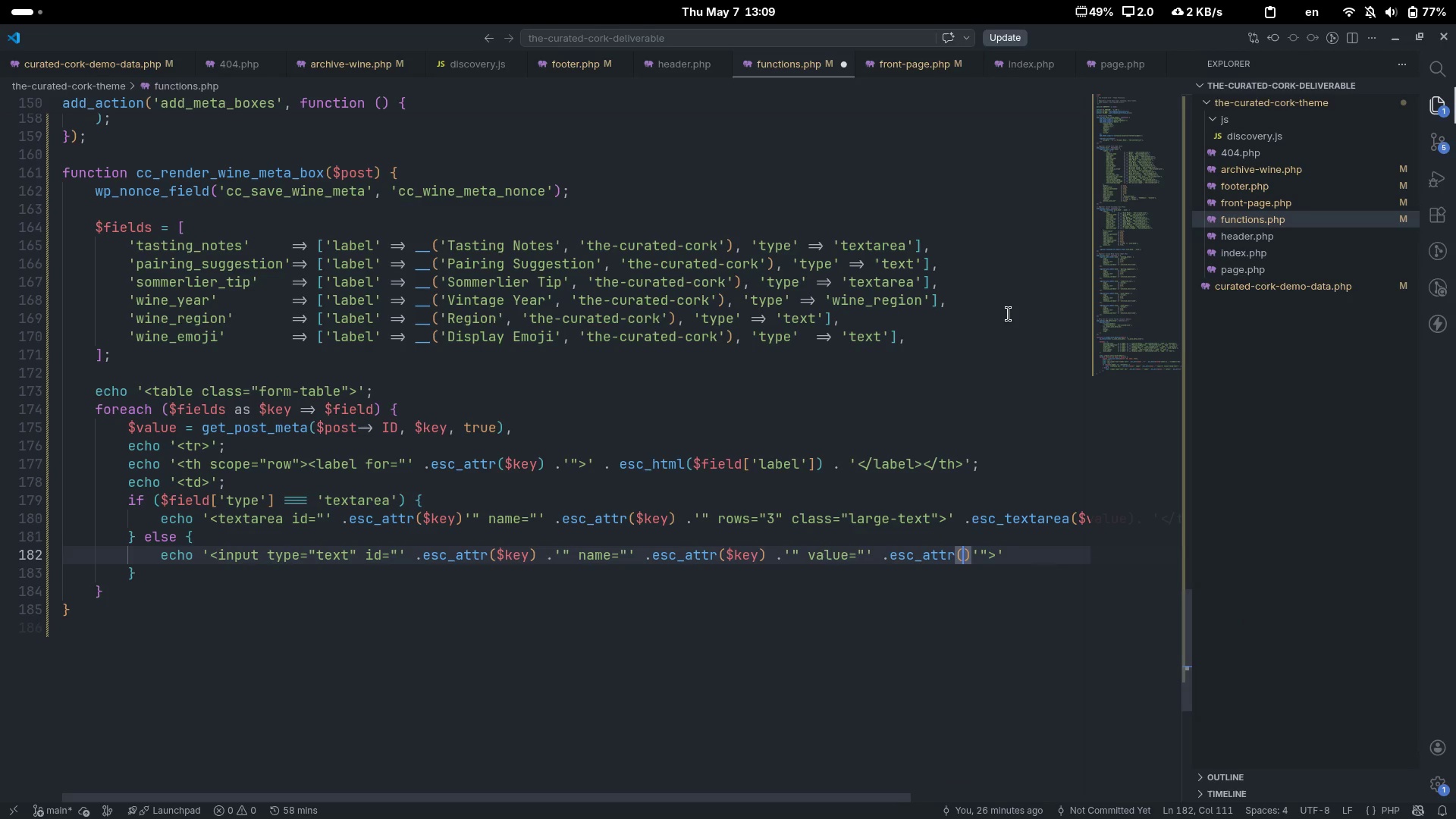 
 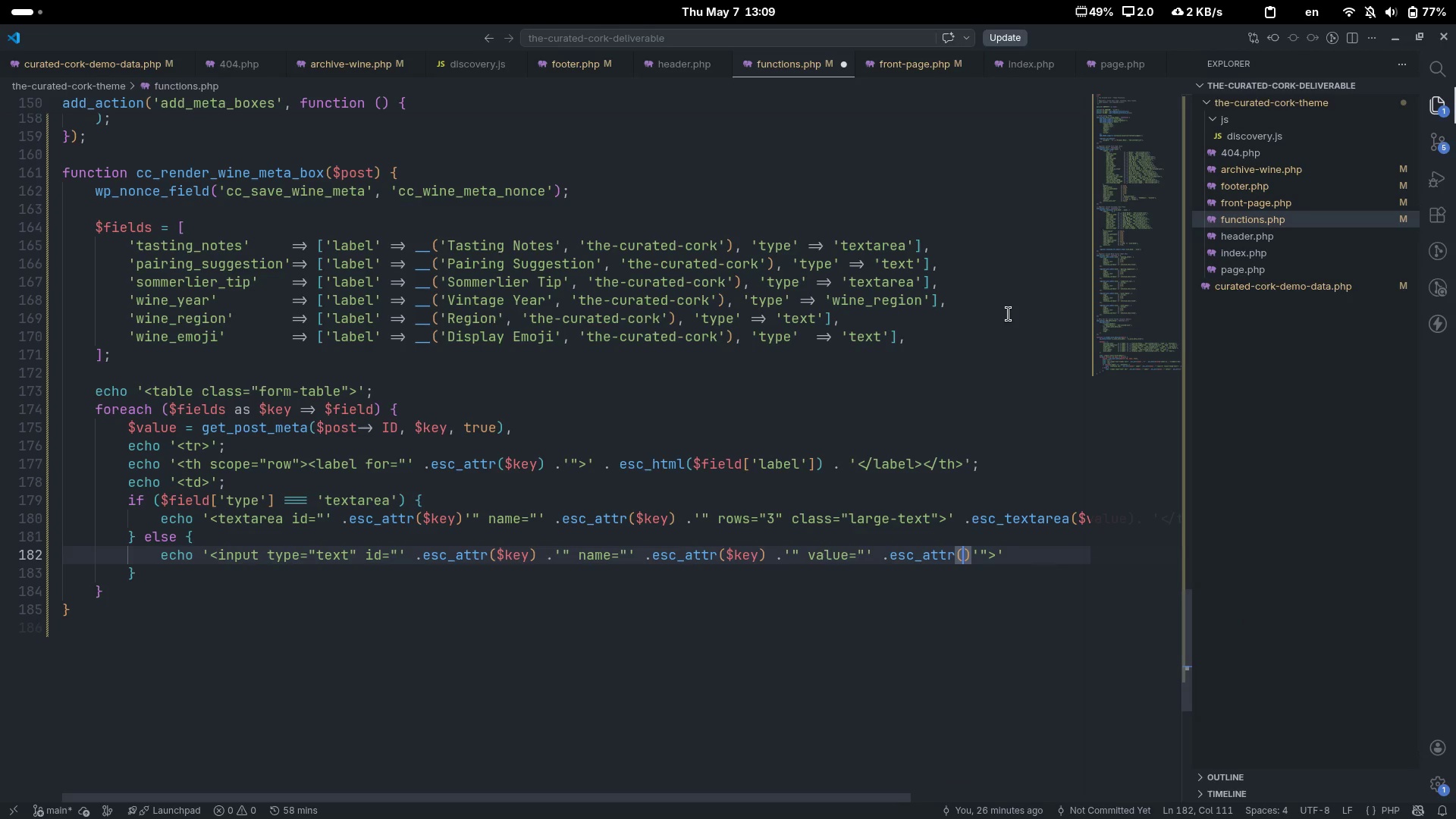 
key(ArrowLeft)
 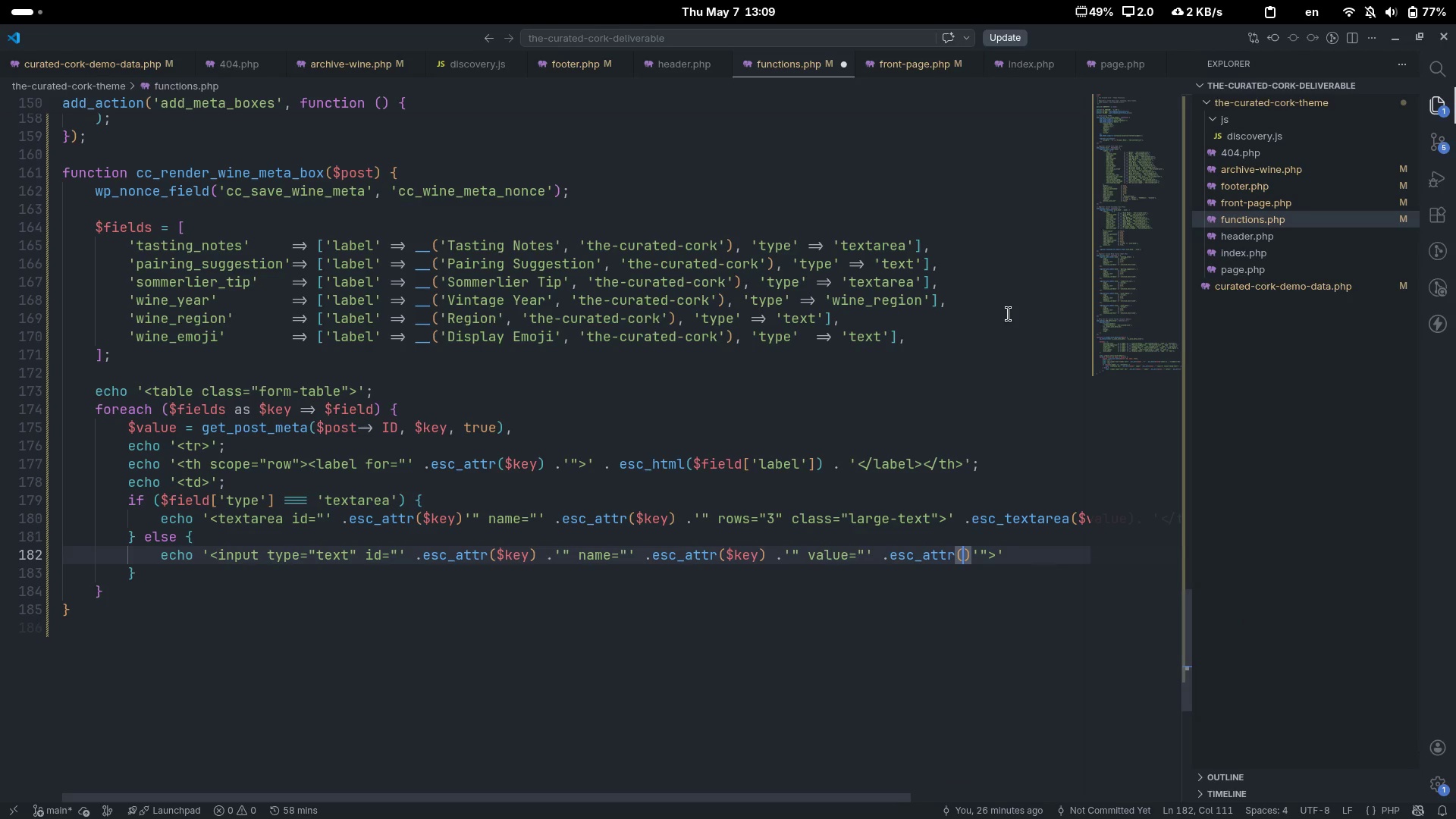 
type($val)
key(Tab)
 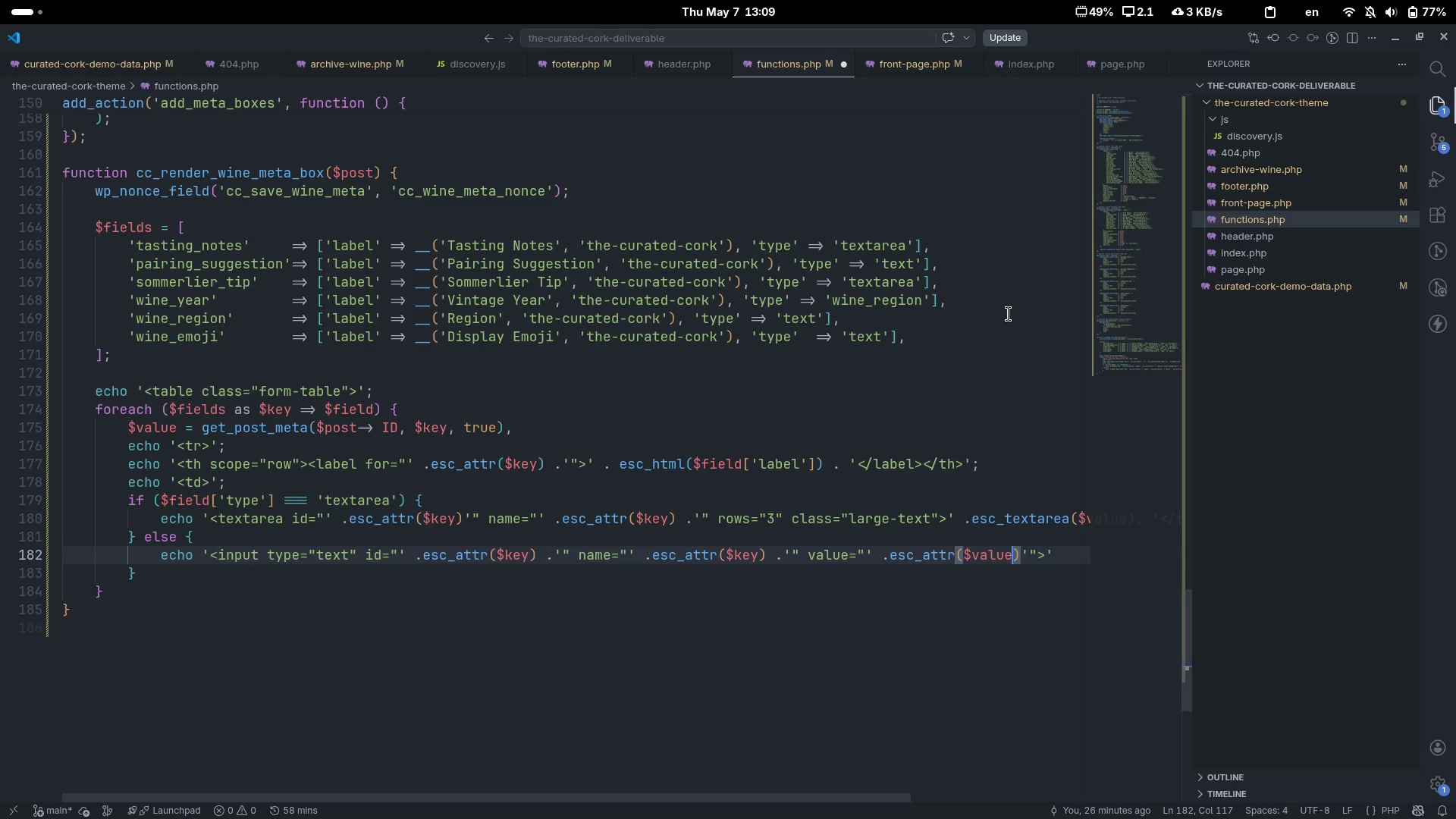 
wait(14.96)
 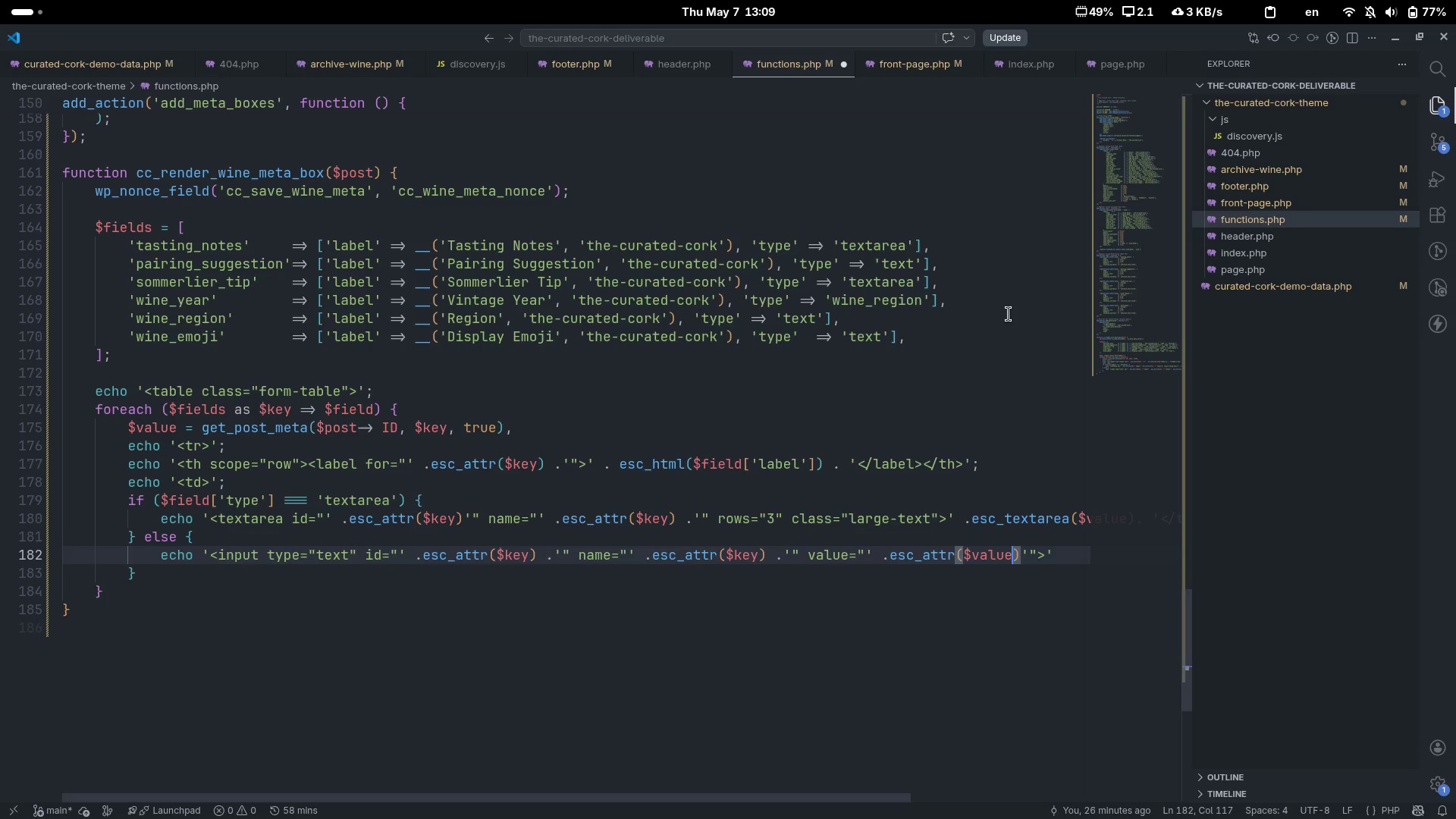 
key(ArrowRight)
 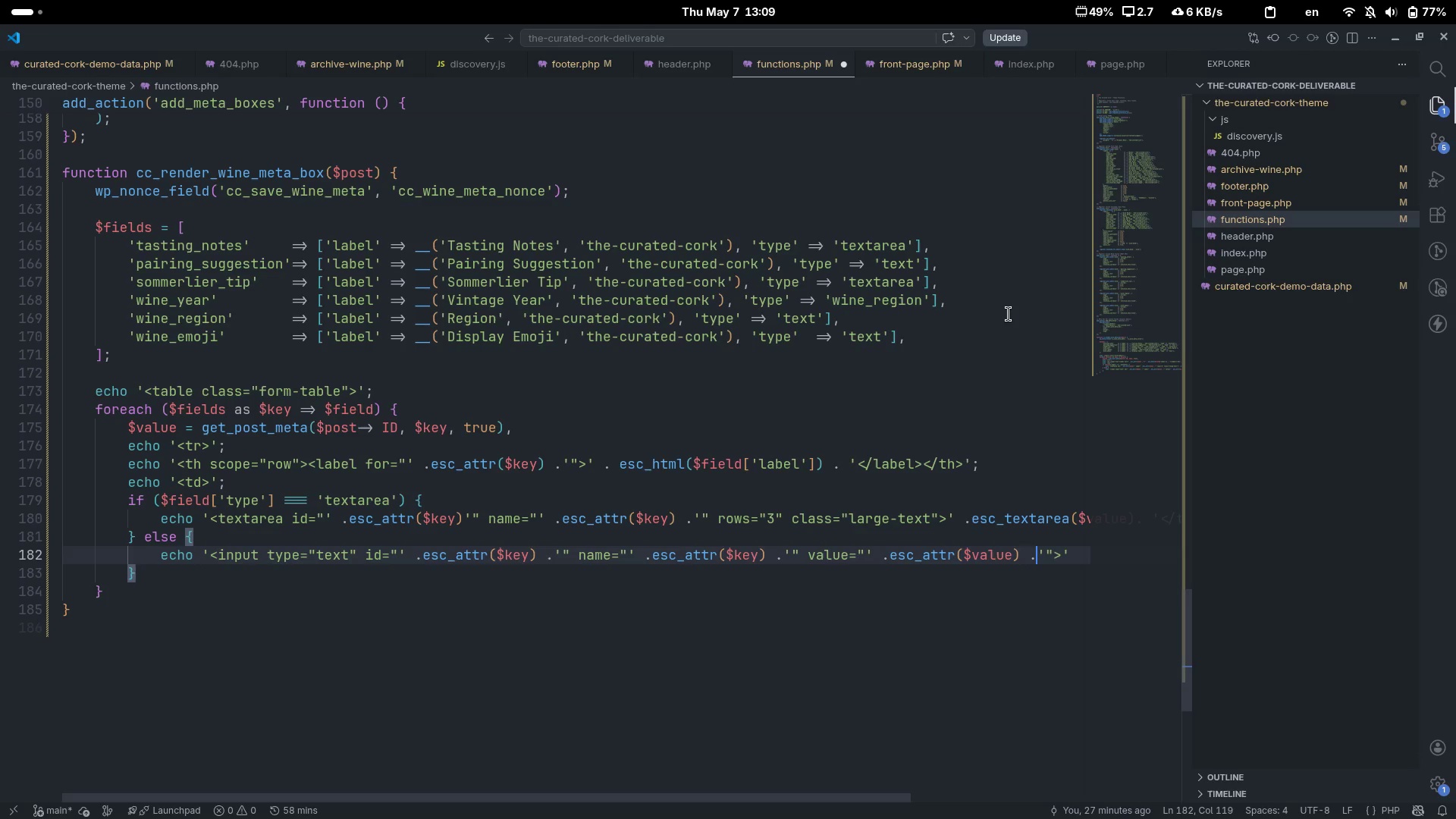 
key(Space)
 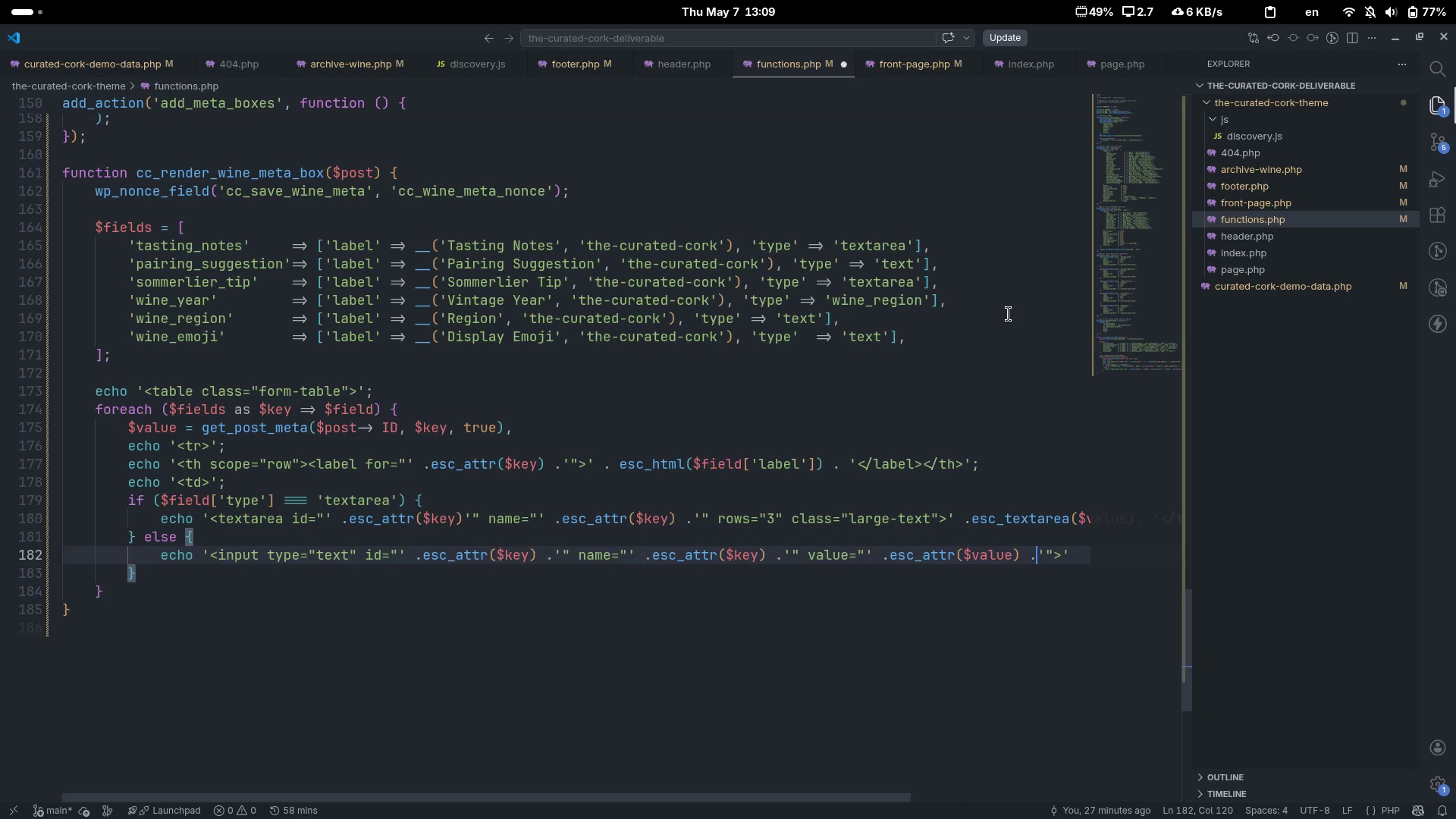 
key(Period)
 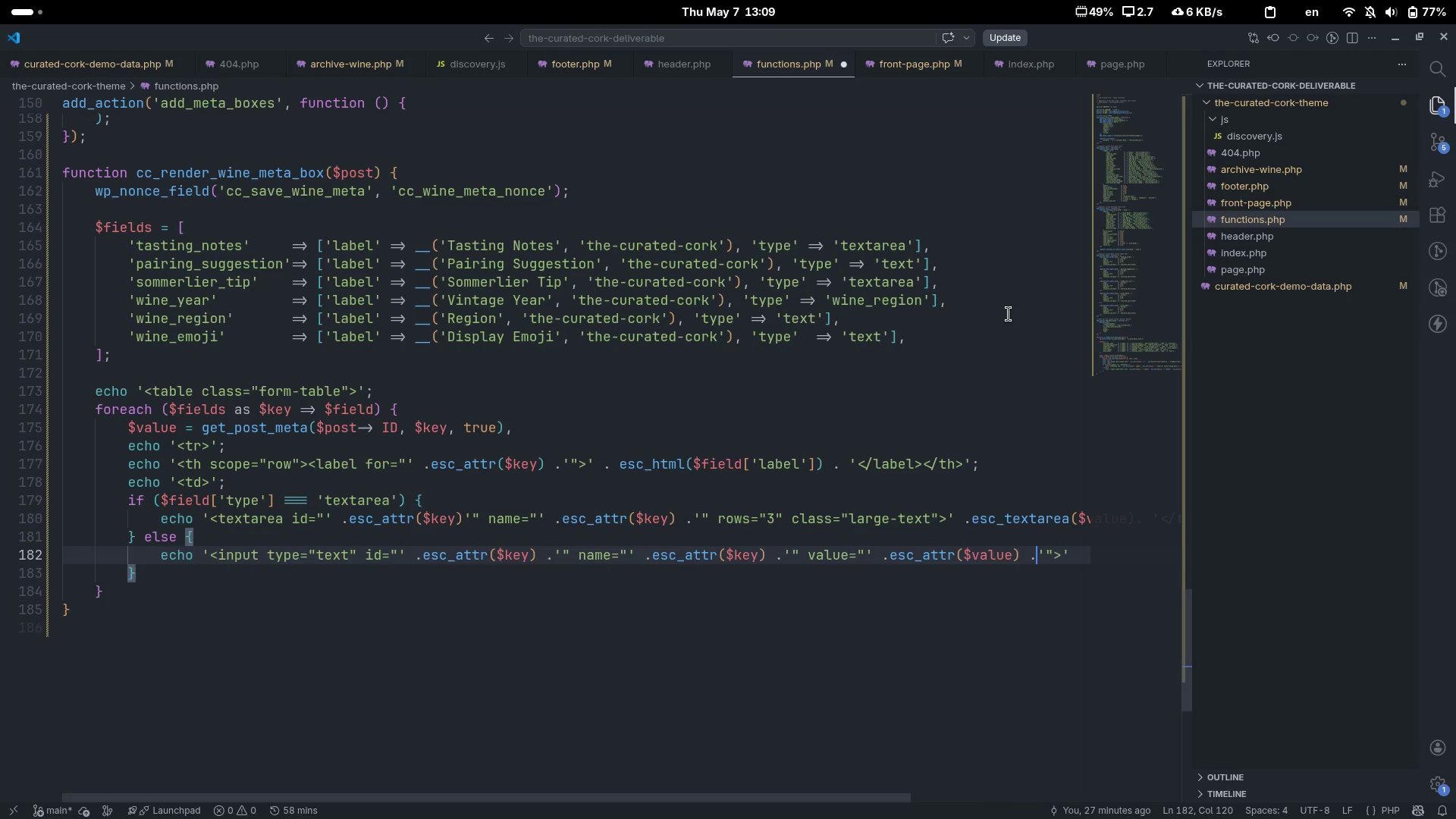 
key(Space)
 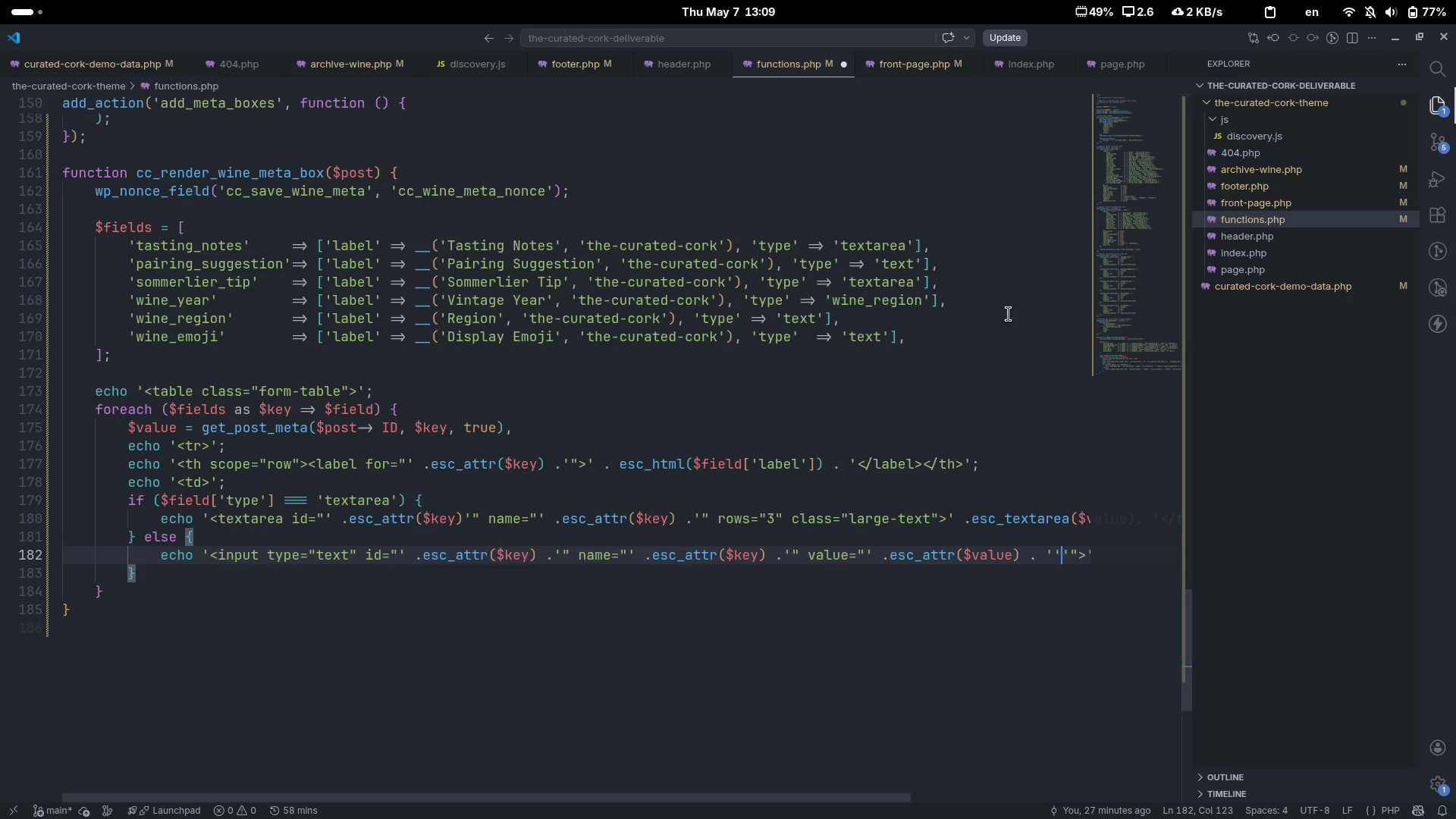 
key(Quote)
 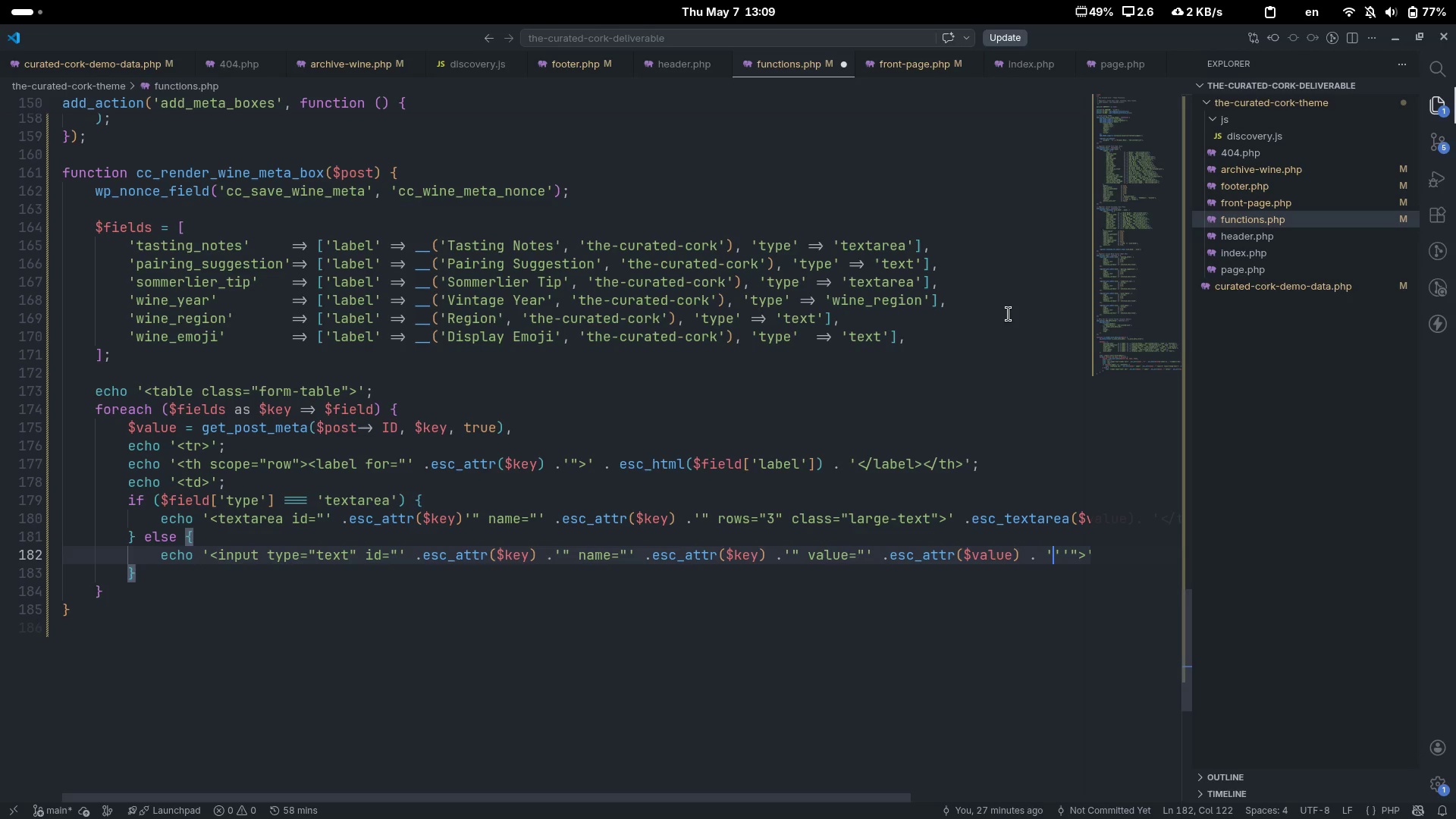 
key(Quote)
 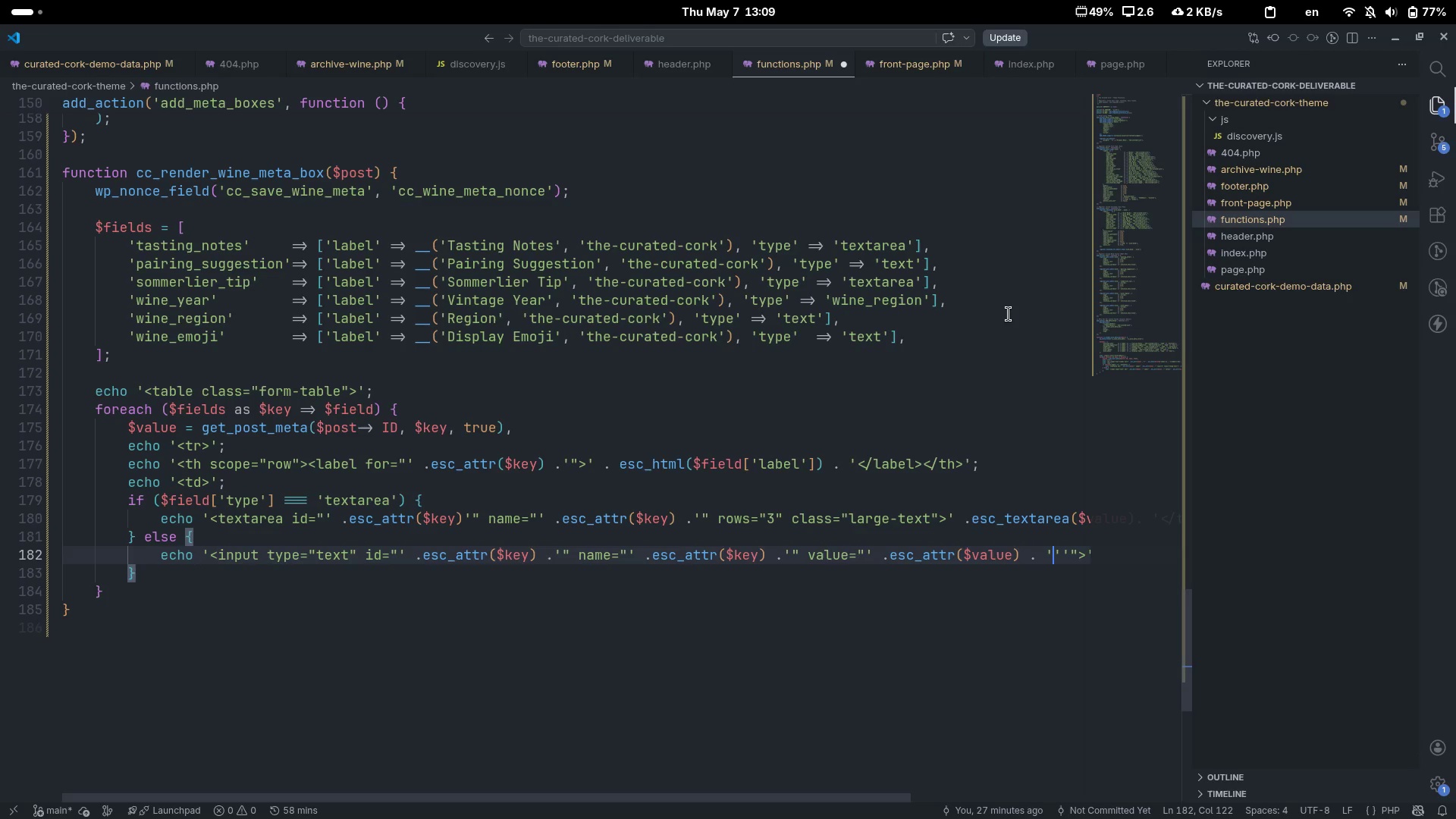 
key(ArrowLeft)
 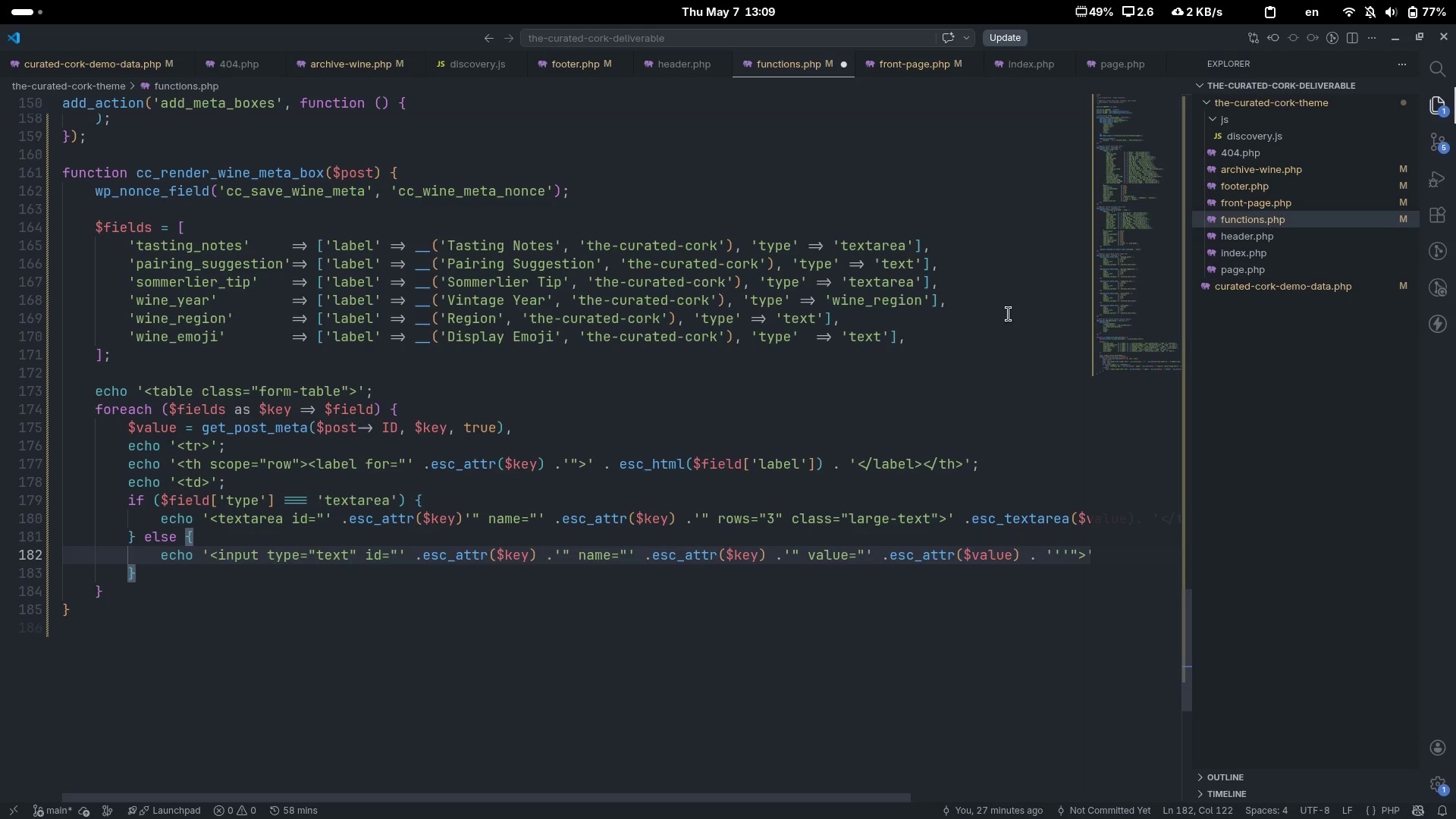 
key(Shift+Quote)
 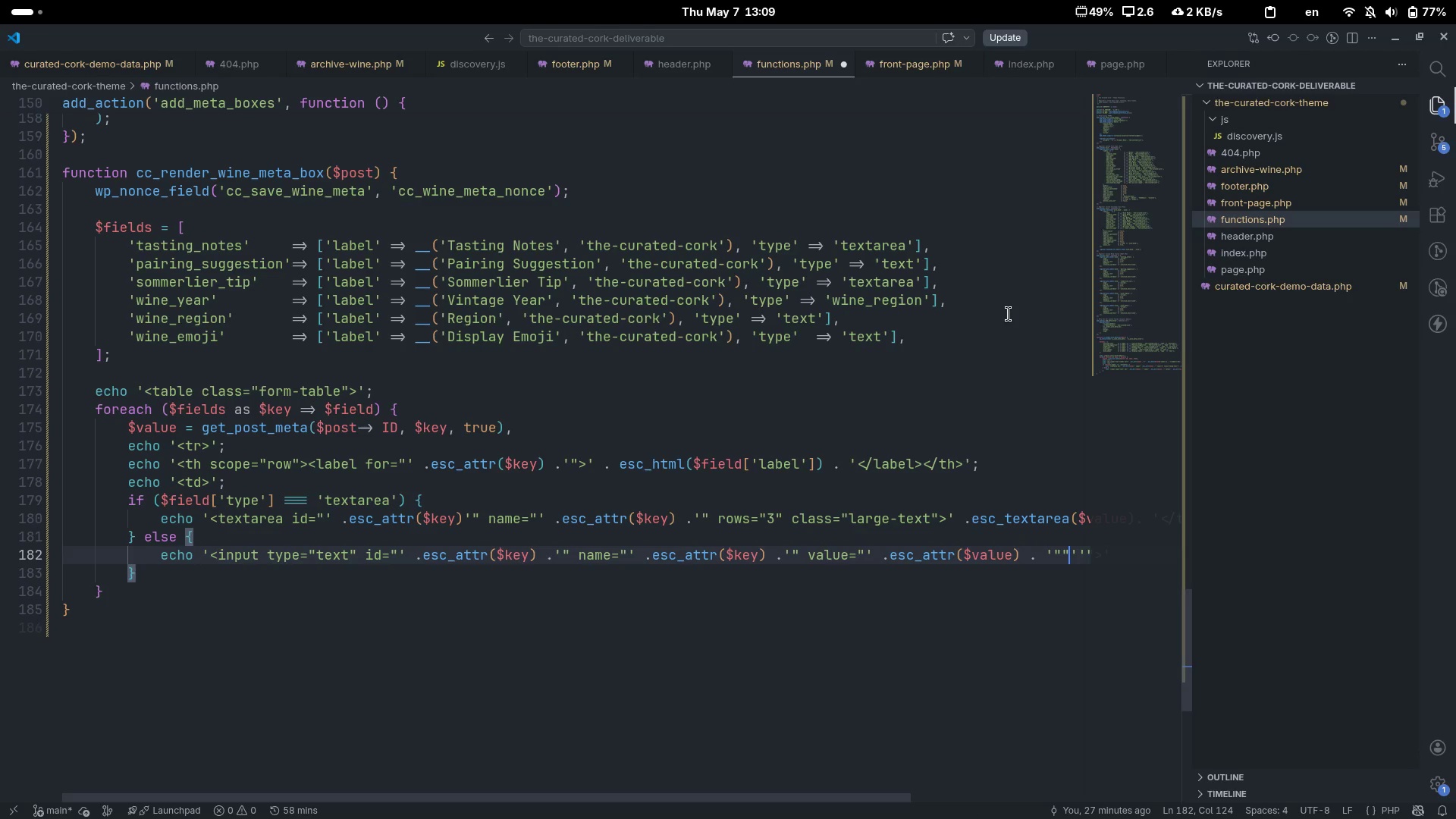 
key(Shift+Quote)
 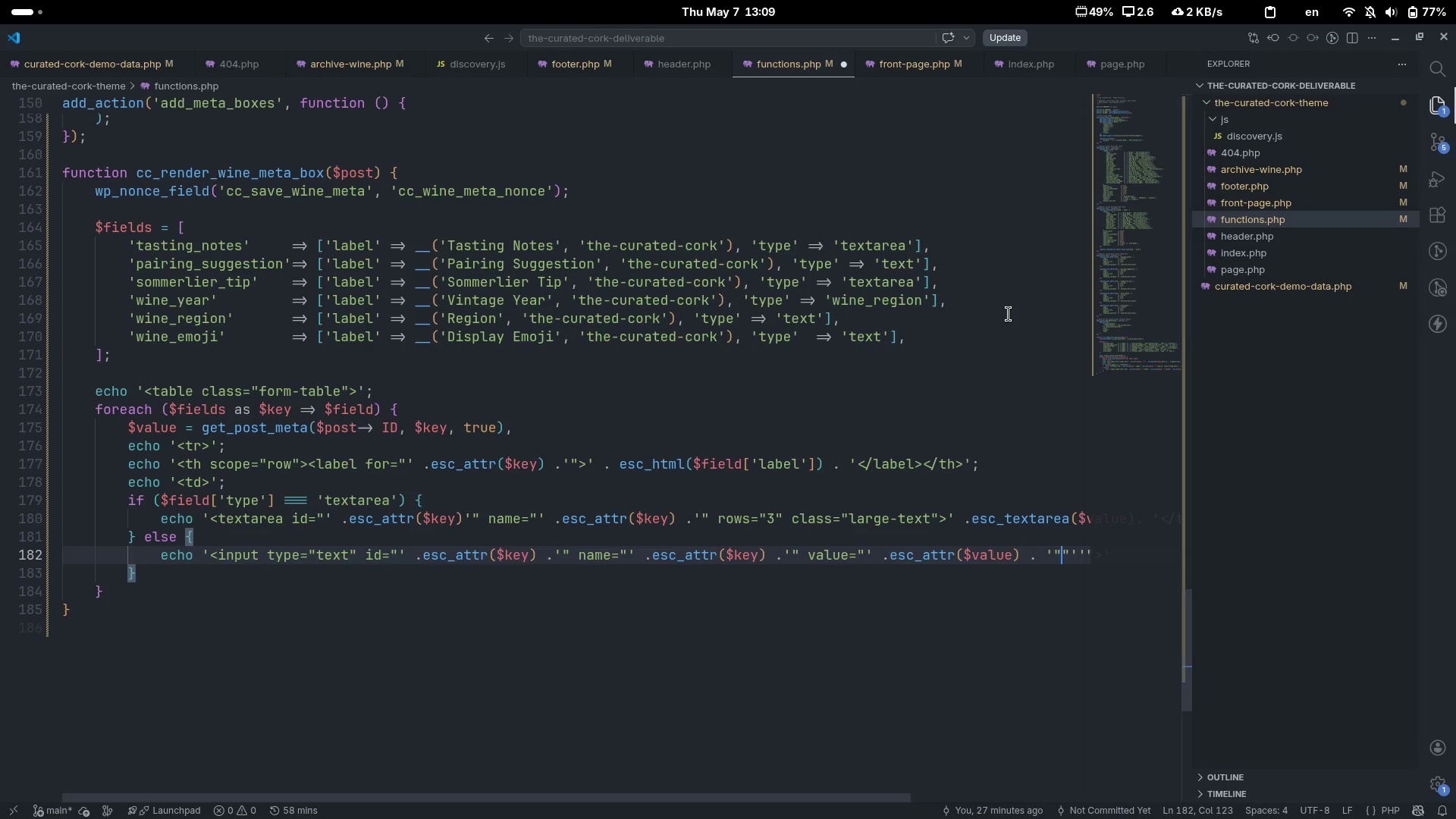 
key(ArrowLeft)
 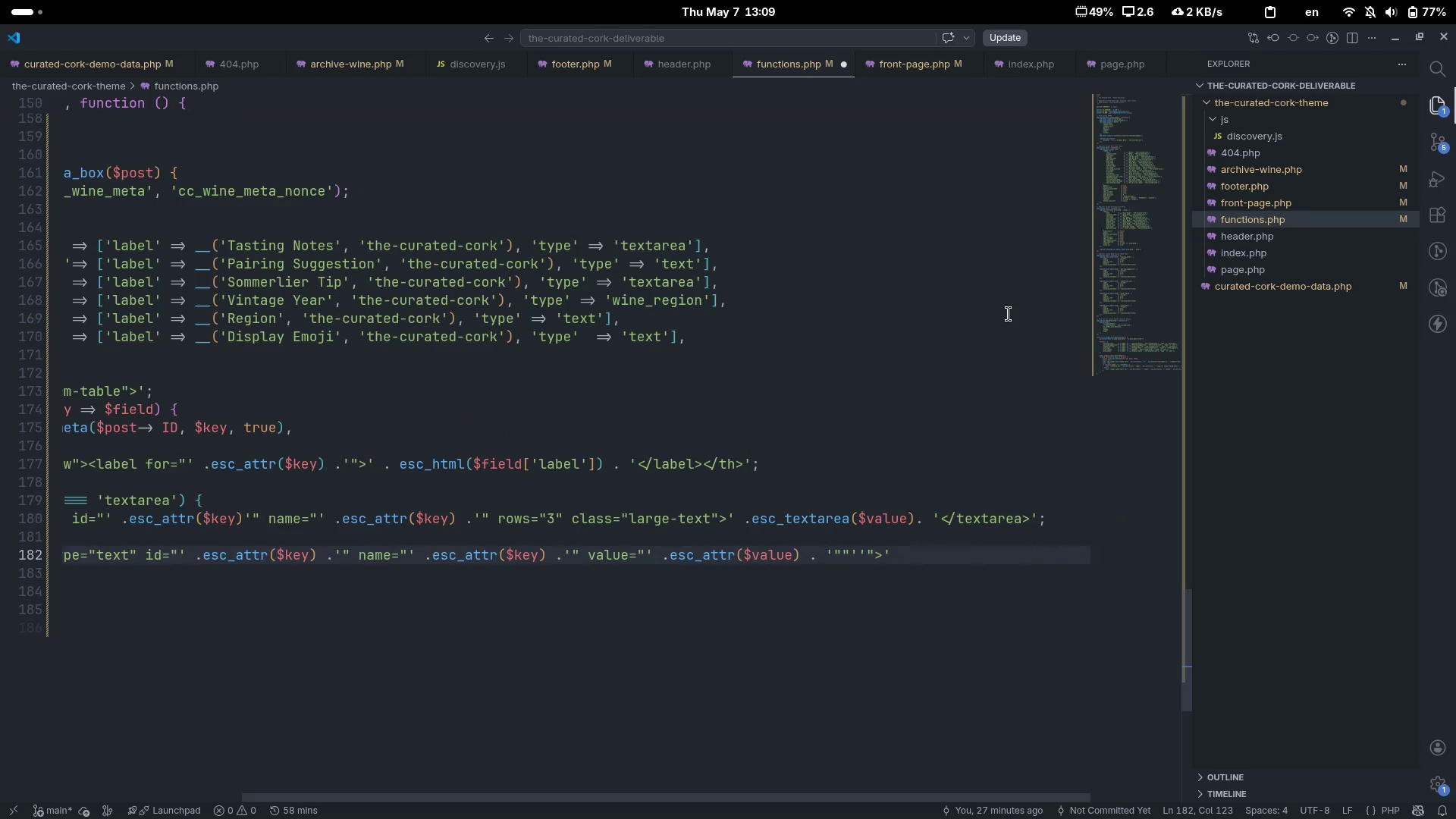 
key(Space)
 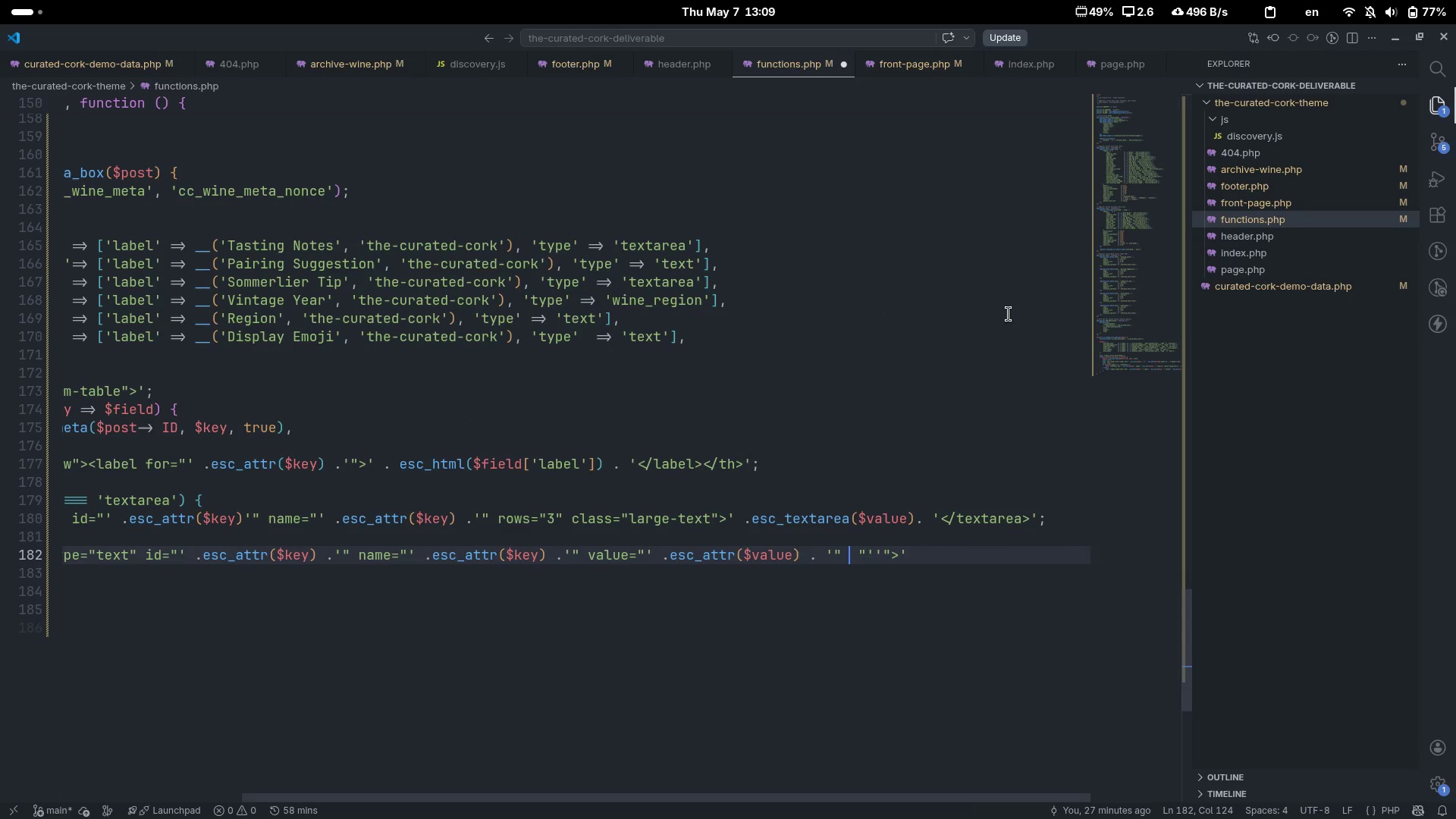 
scroll: coordinate [1009, 314], scroll_direction: down, amount: 8.0
 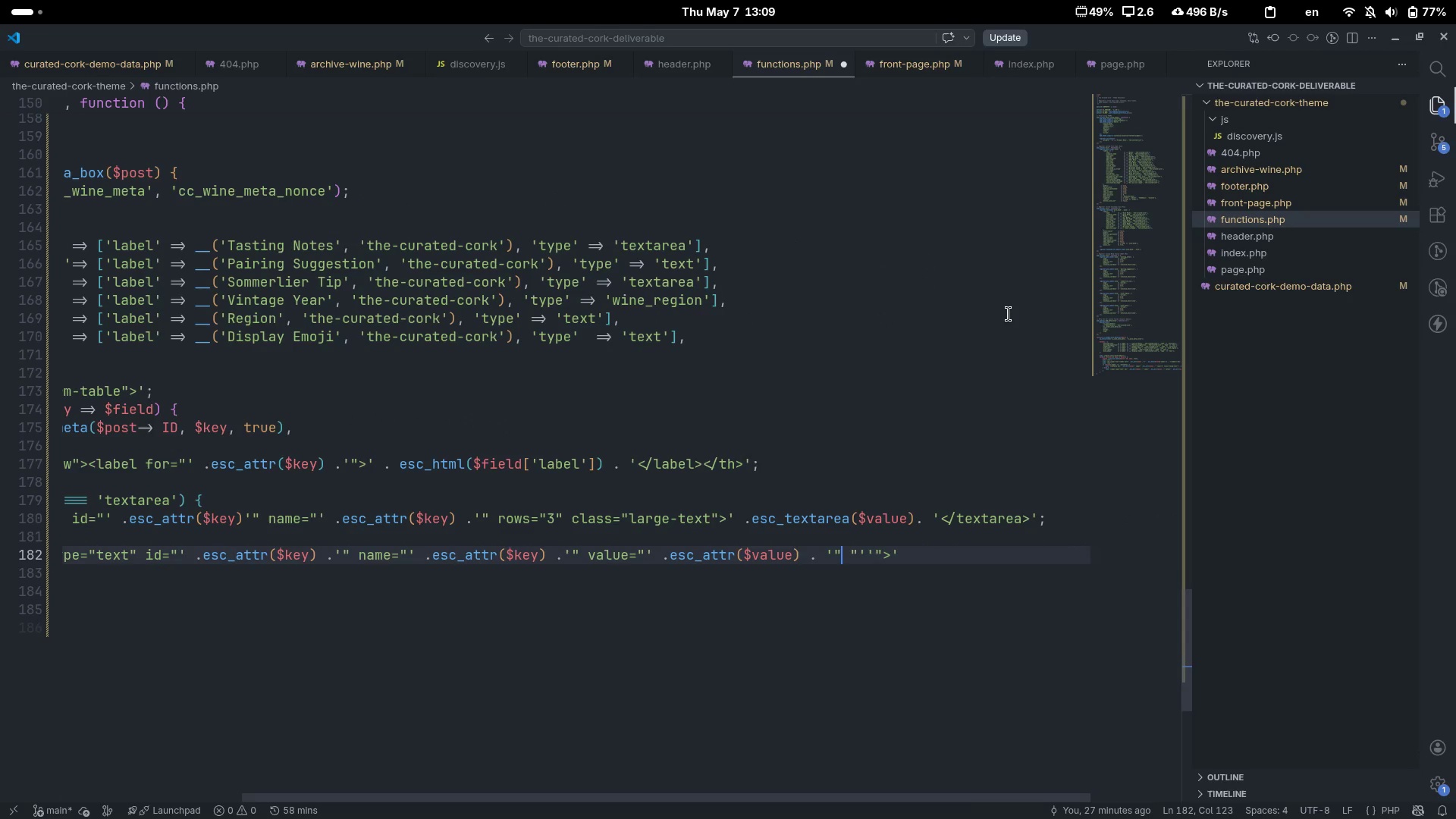 
key(ArrowLeft)
 